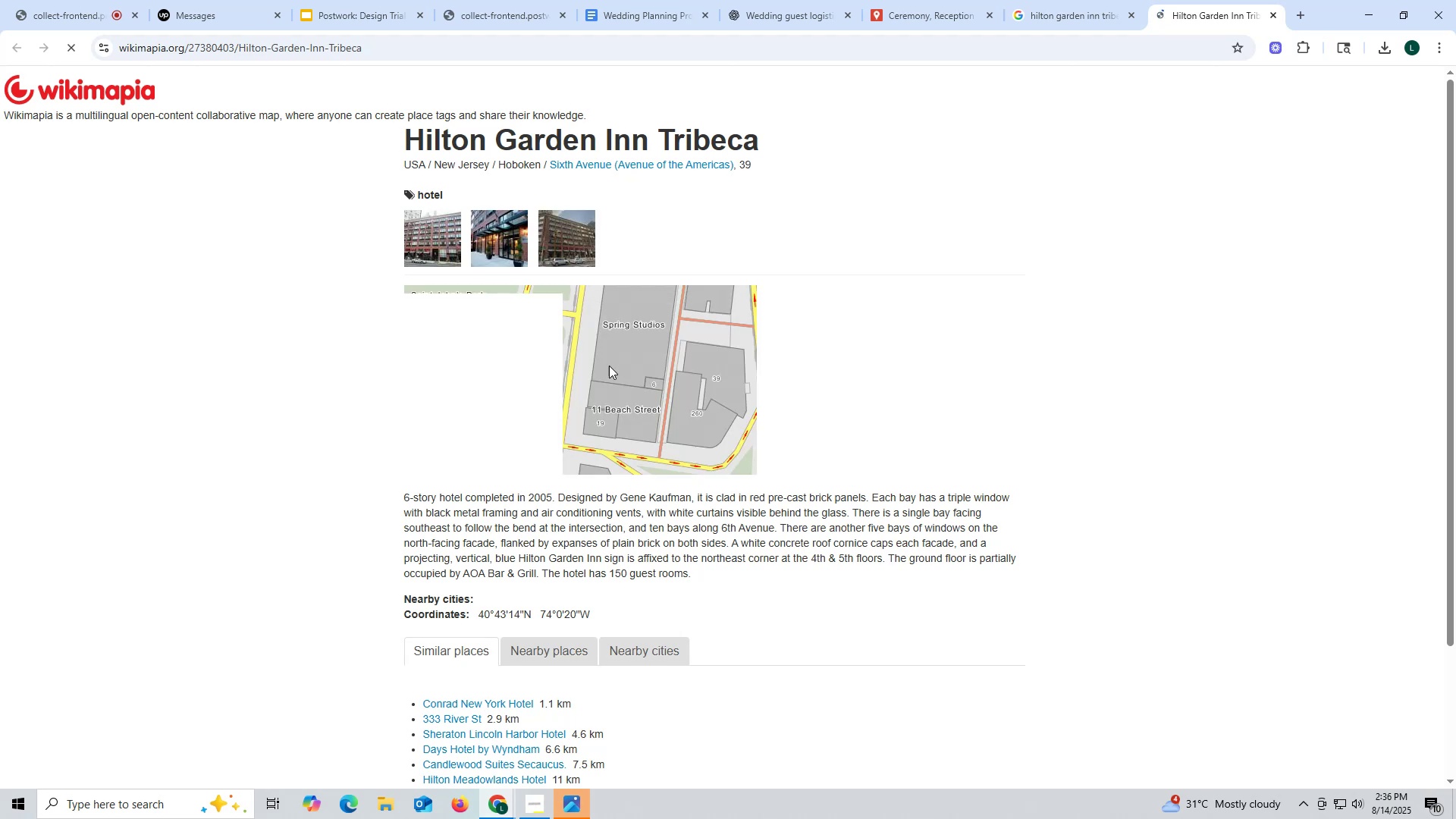 
left_click([439, 239])
 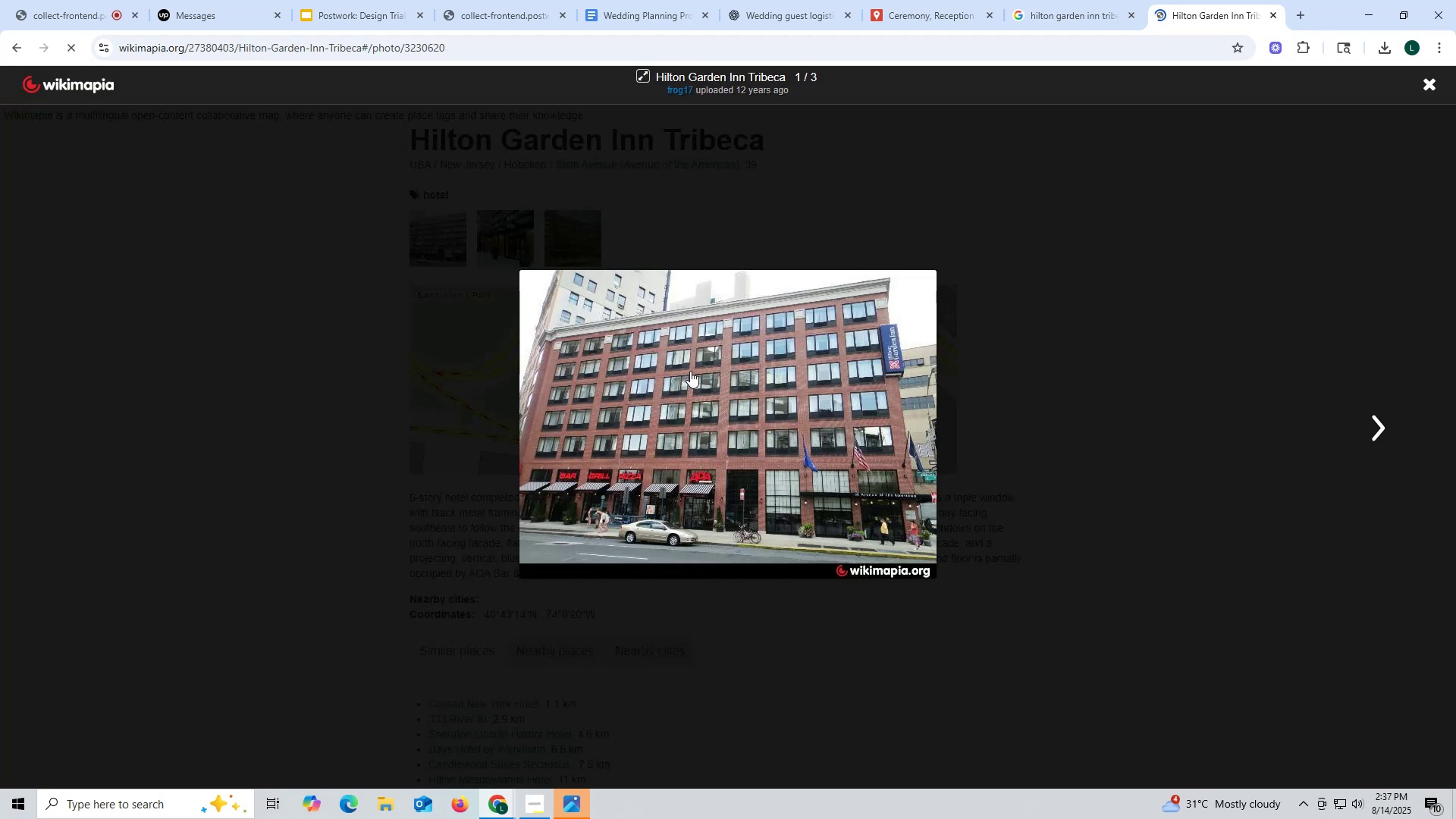 
right_click([690, 371])
 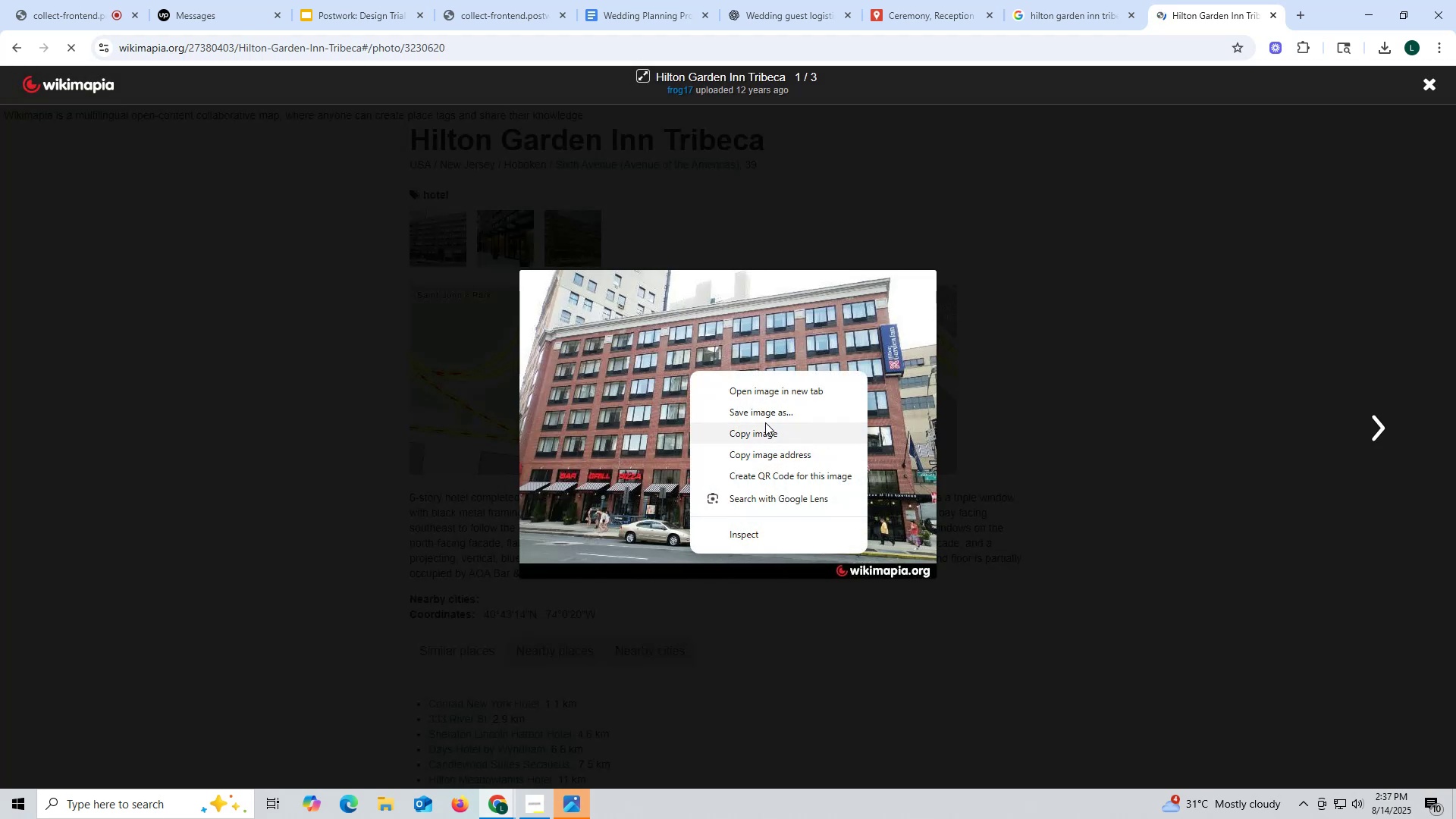 
left_click([765, 418])
 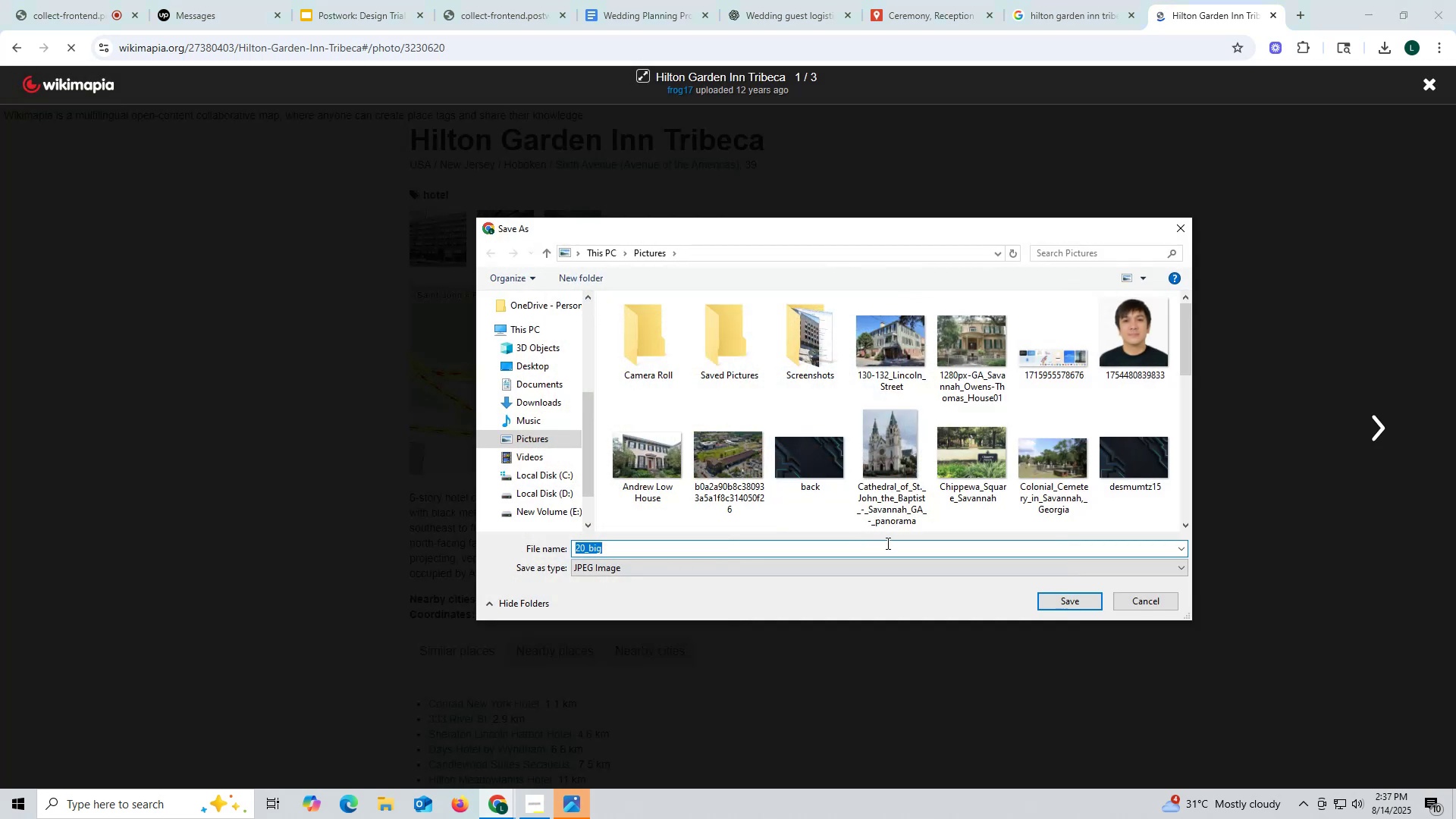 
type(Hilton)
 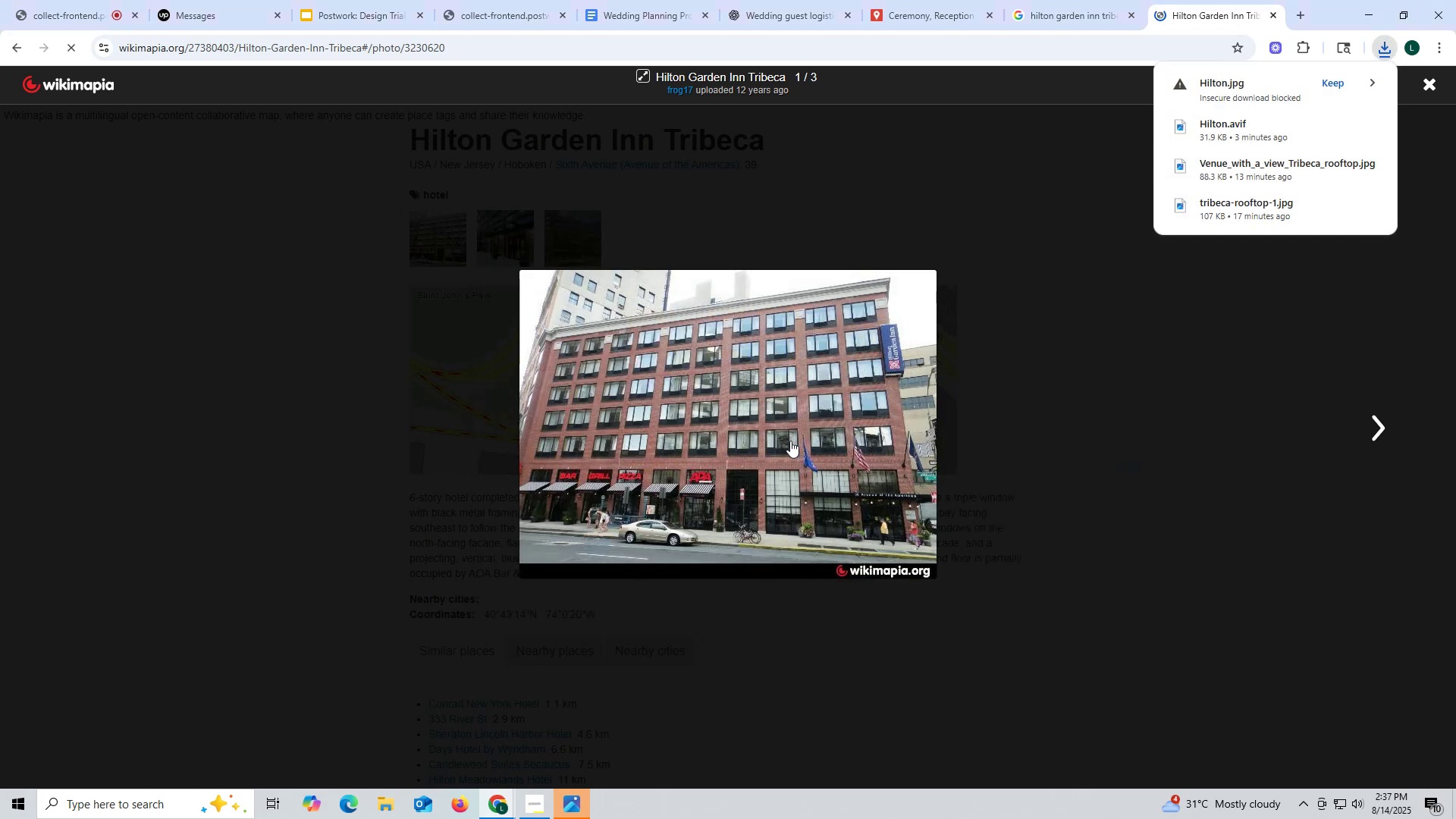 
wait(6.32)
 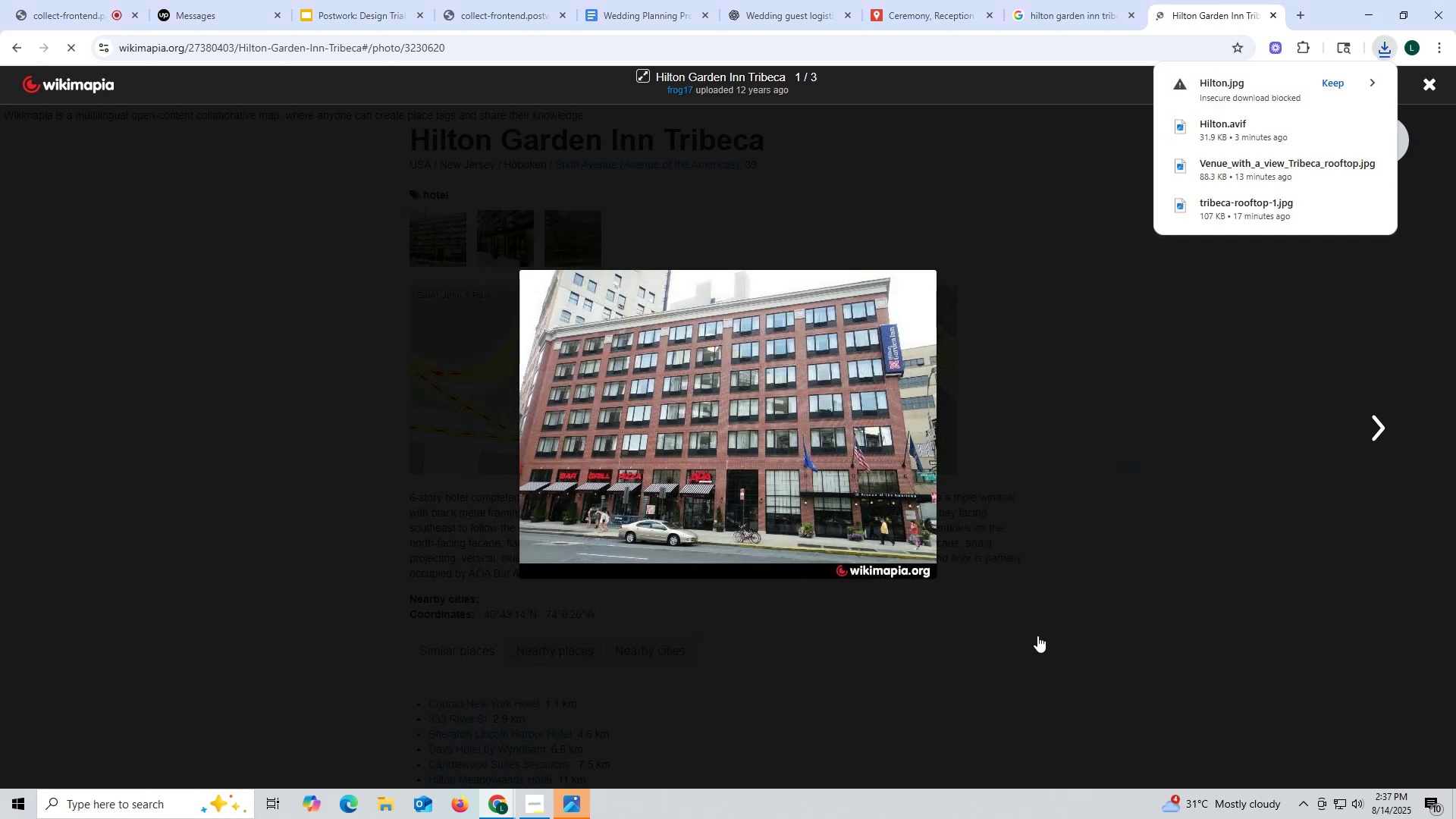 
key(Escape)
 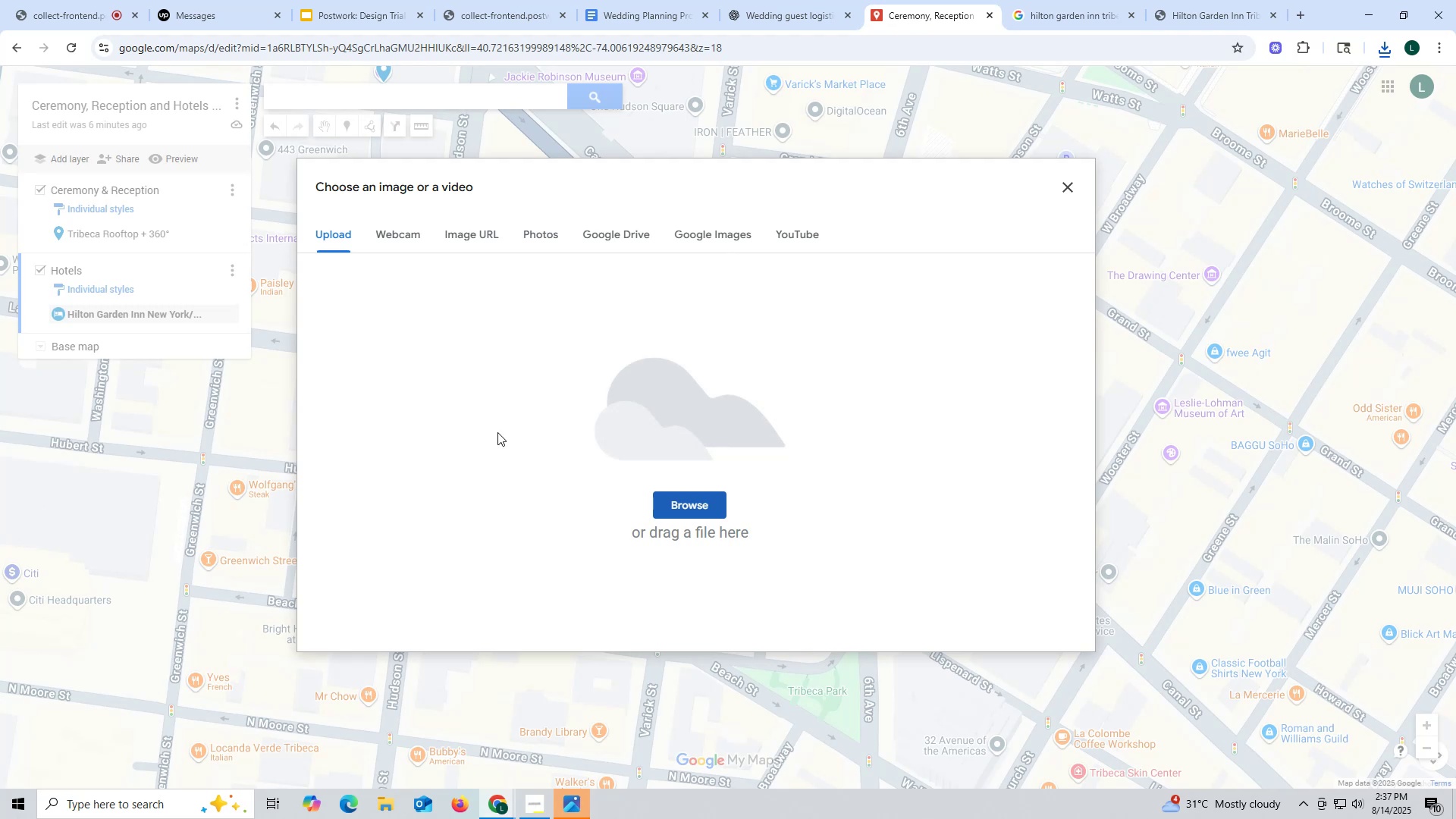 
left_click([696, 502])
 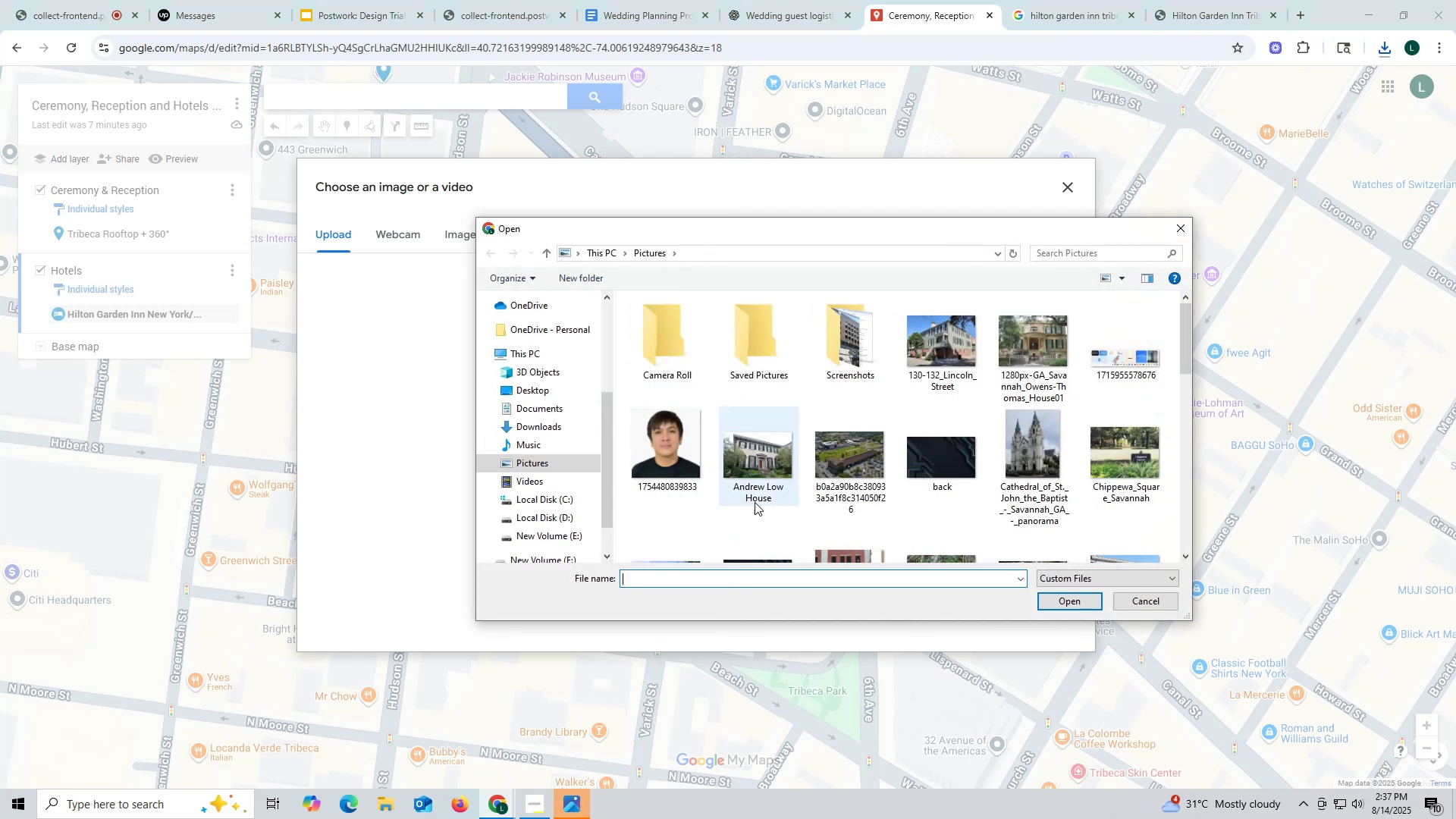 
scroll: coordinate [813, 502], scroll_direction: down, amount: 2.0
 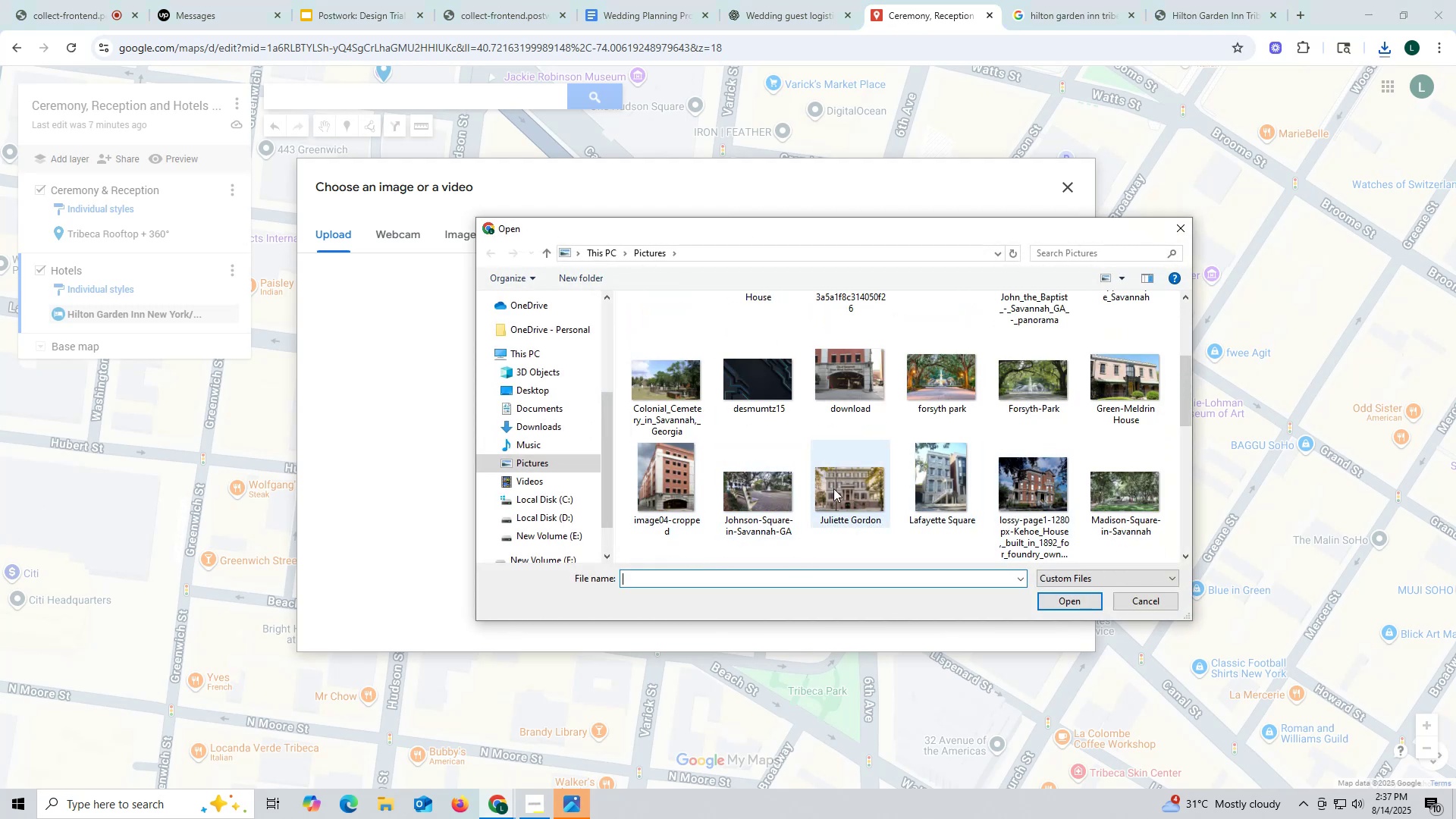 
scroll: coordinate [1028, 453], scroll_direction: up, amount: 2.0
 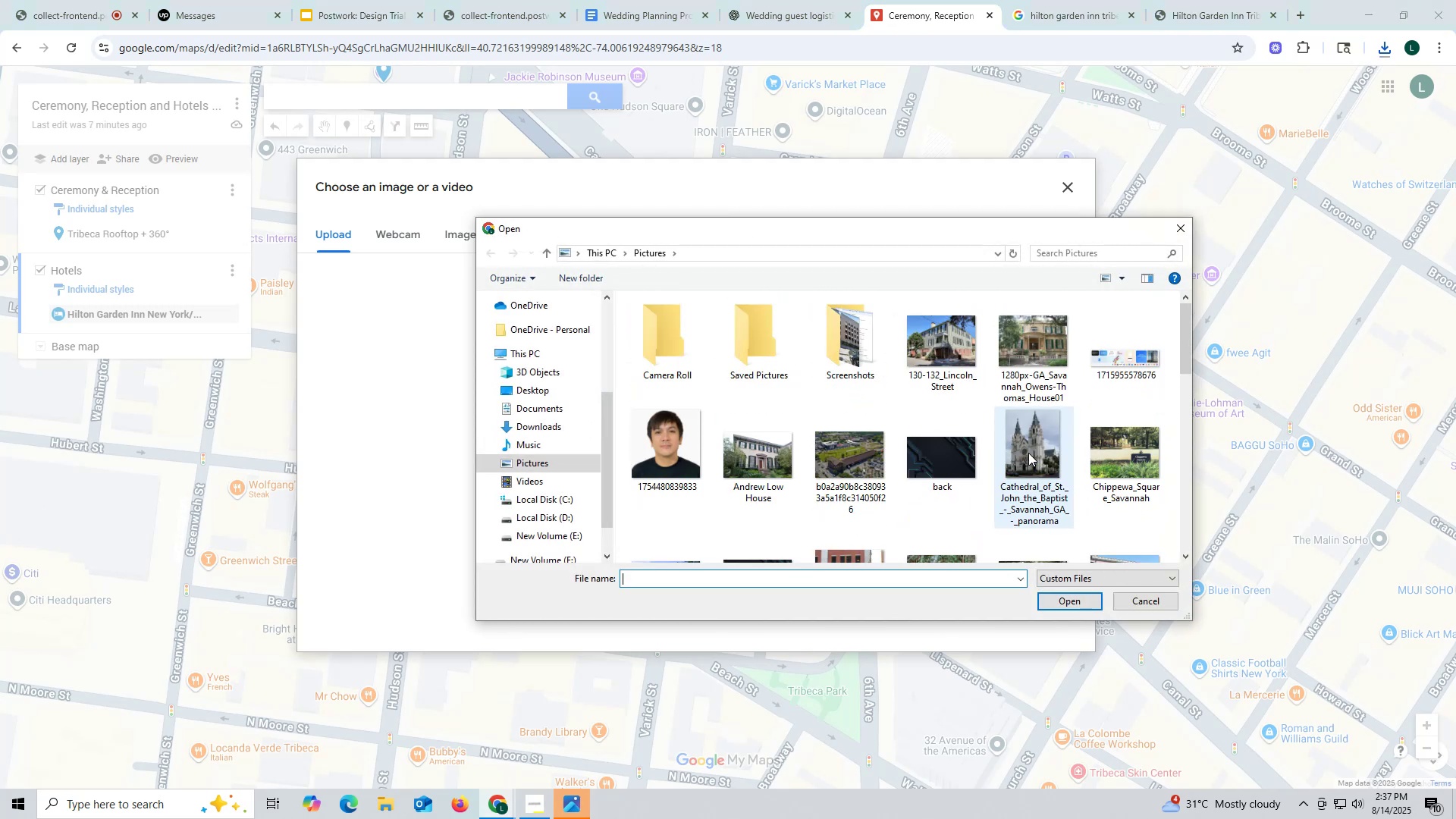 
mouse_move([1025, 437])
 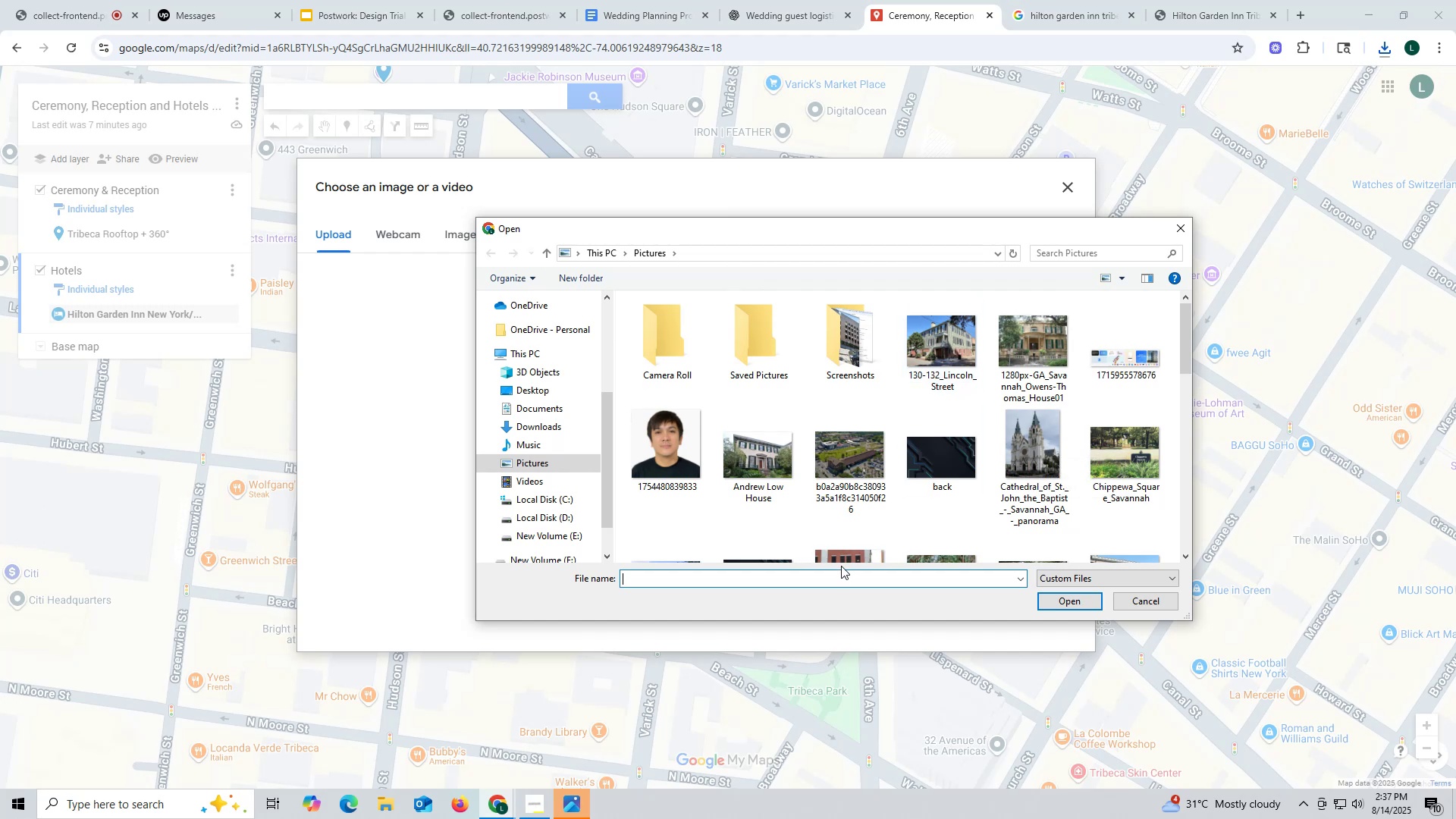 
left_click([840, 573])
 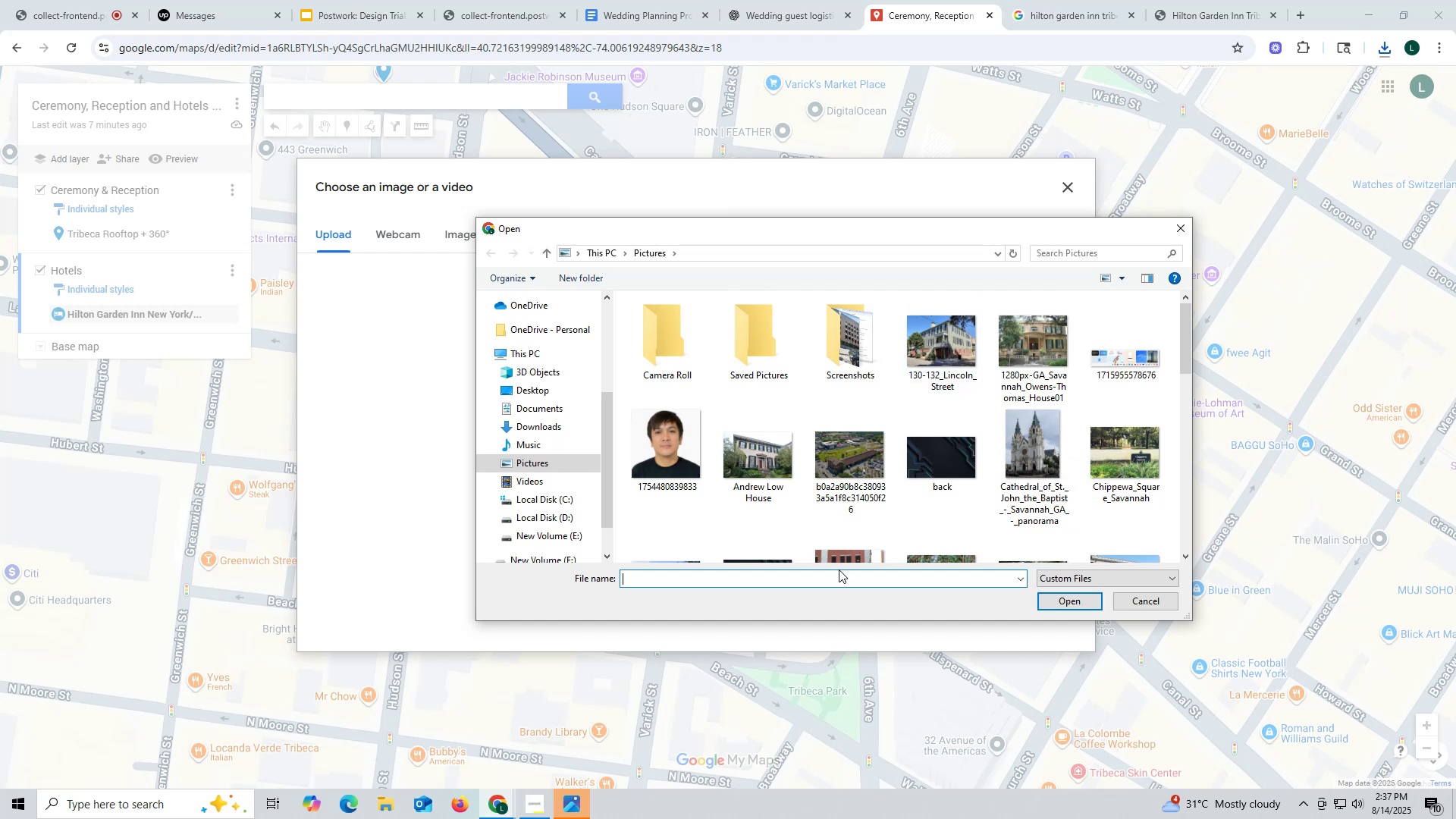 
type(hi)
 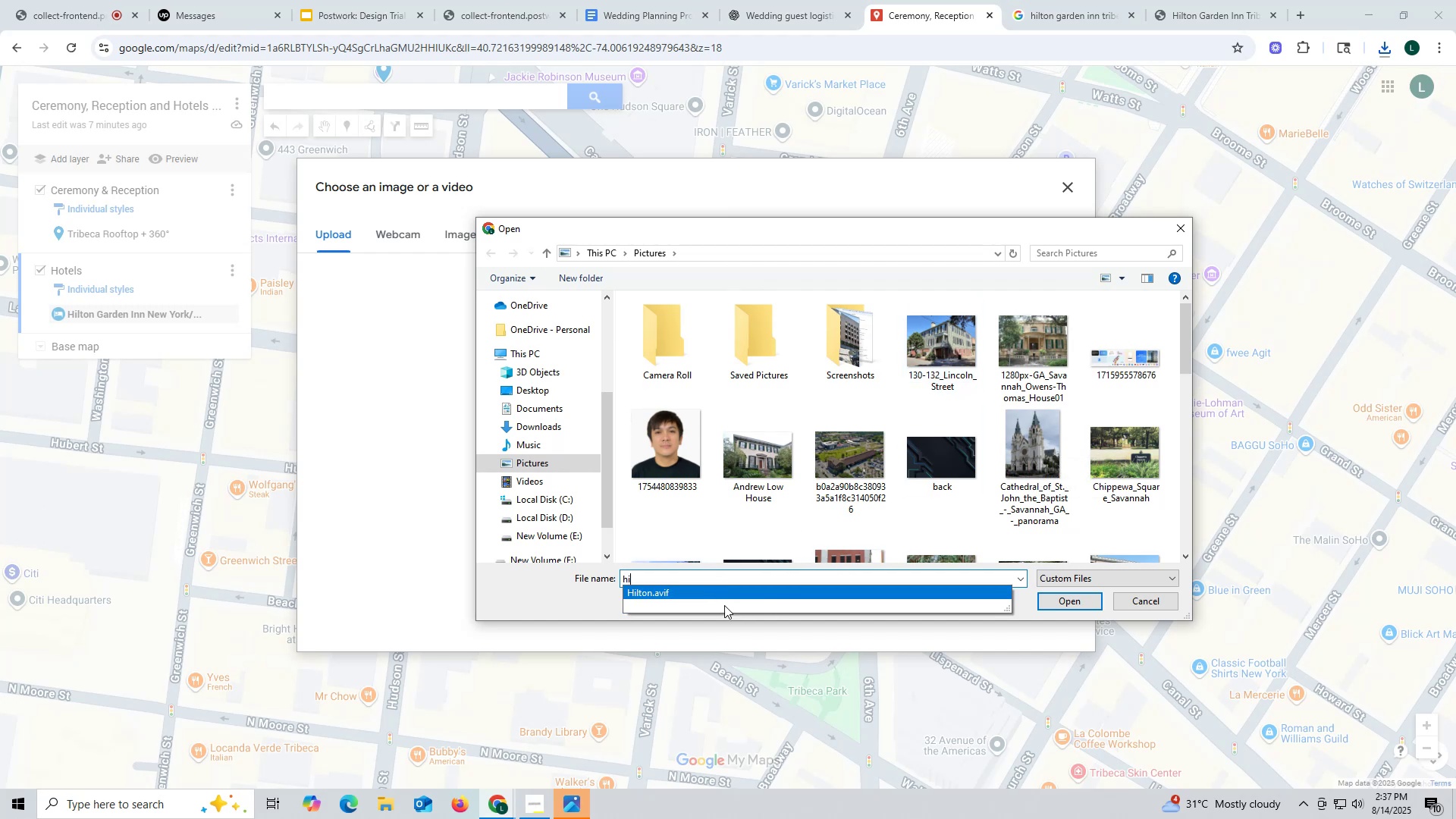 
left_click([729, 596])
 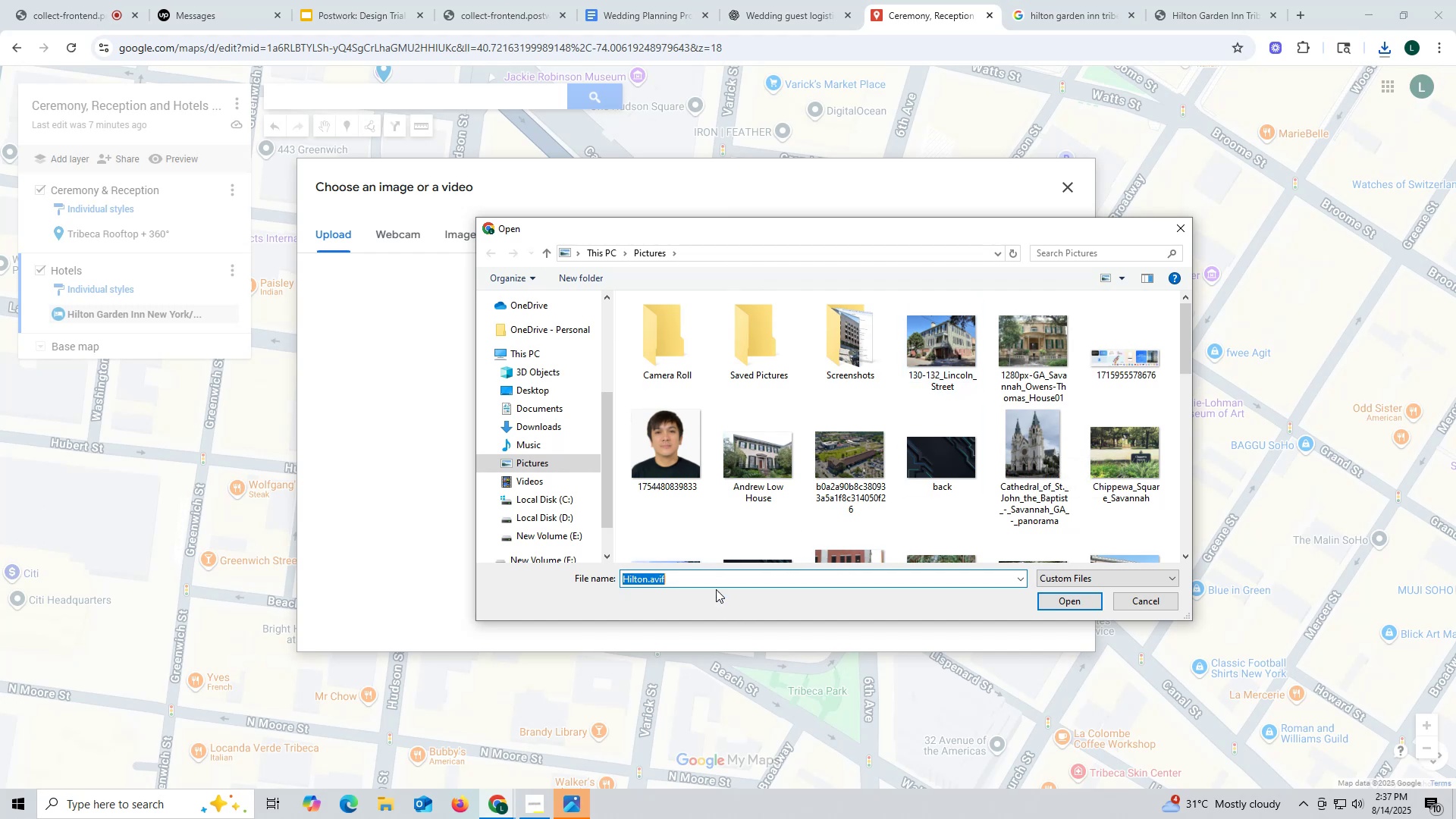 
left_click([715, 588])
 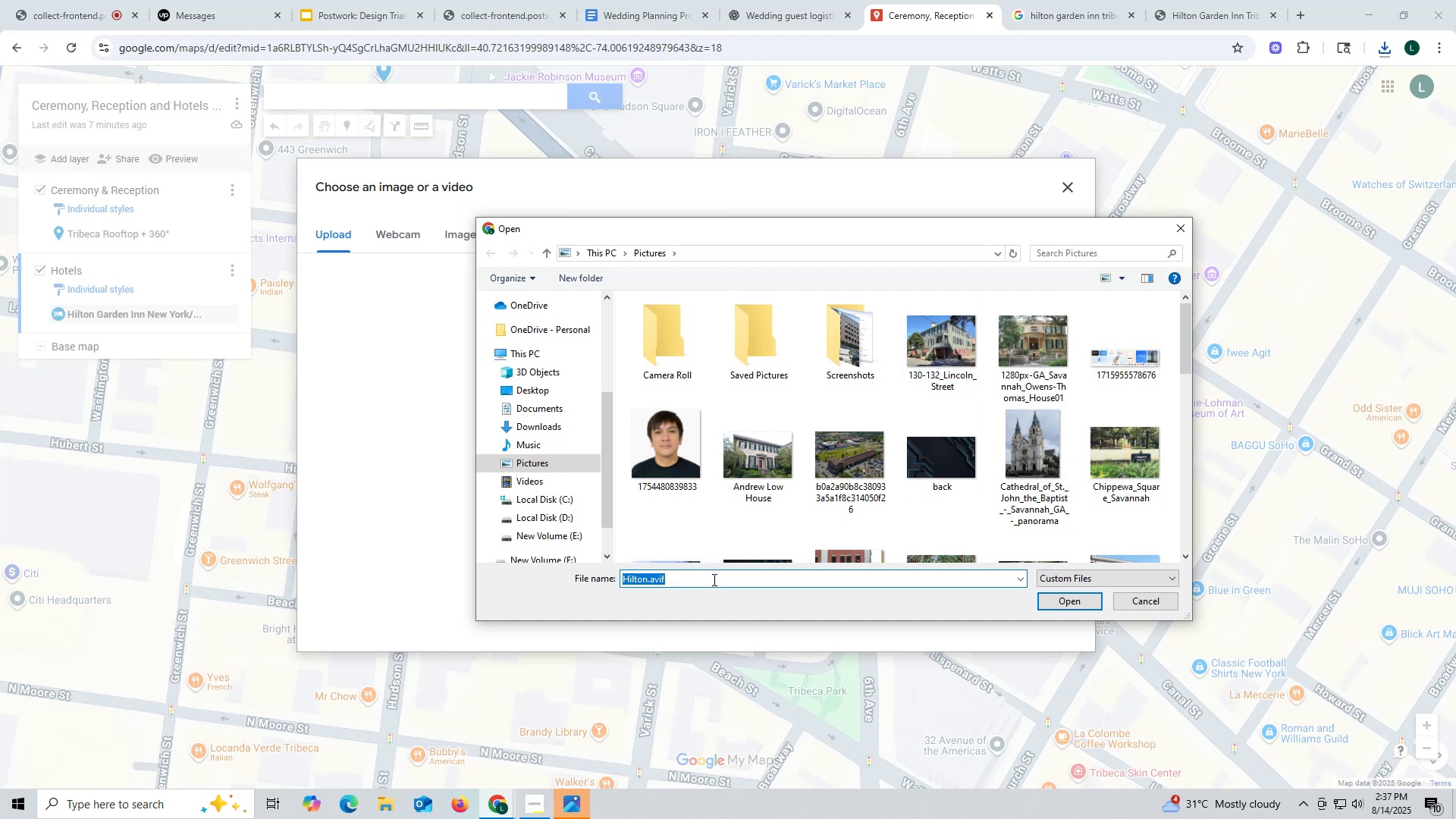 
left_click([713, 579])
 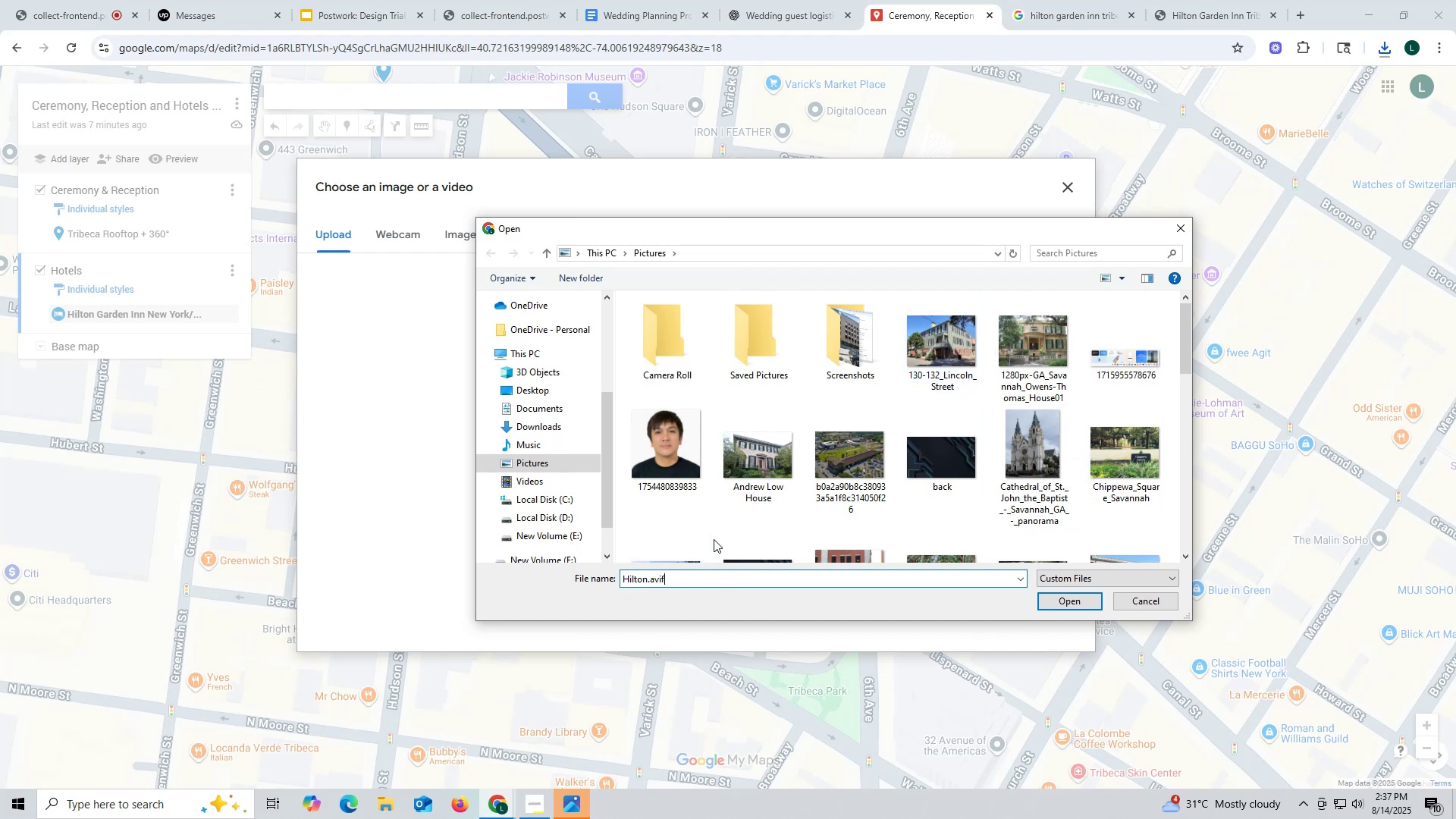 
key(Backspace)
 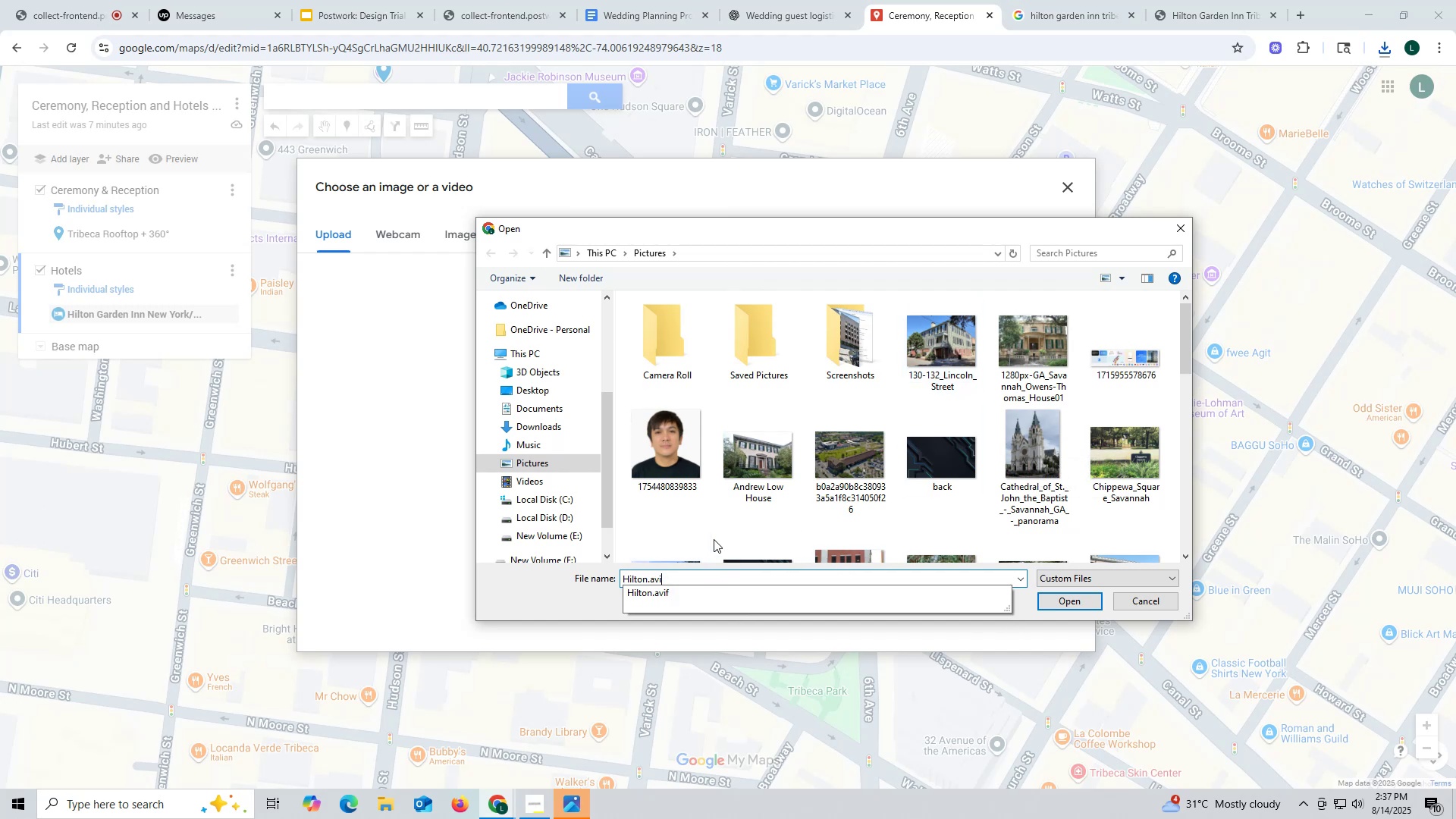 
key(Backspace)
 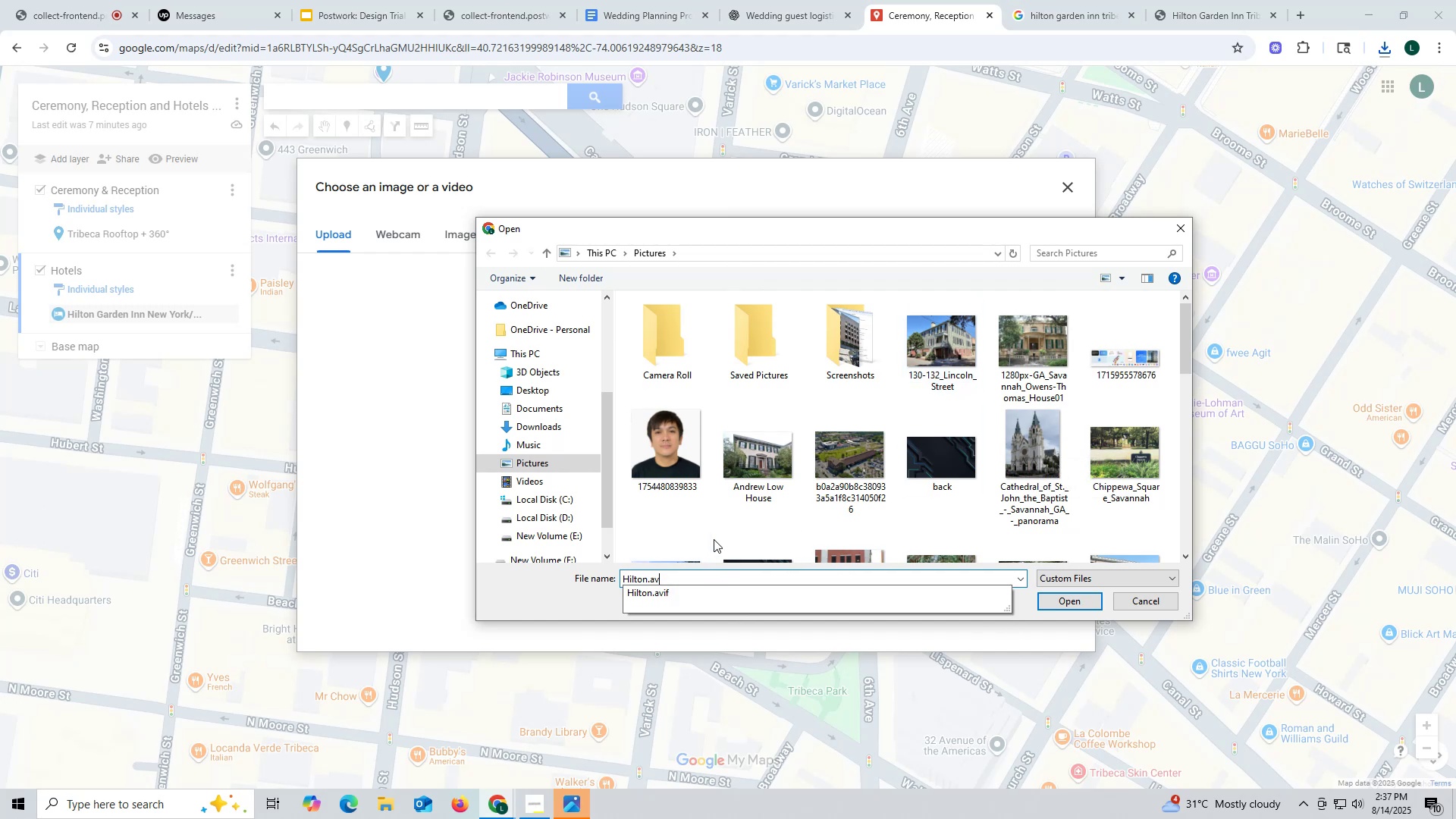 
key(Backspace)
 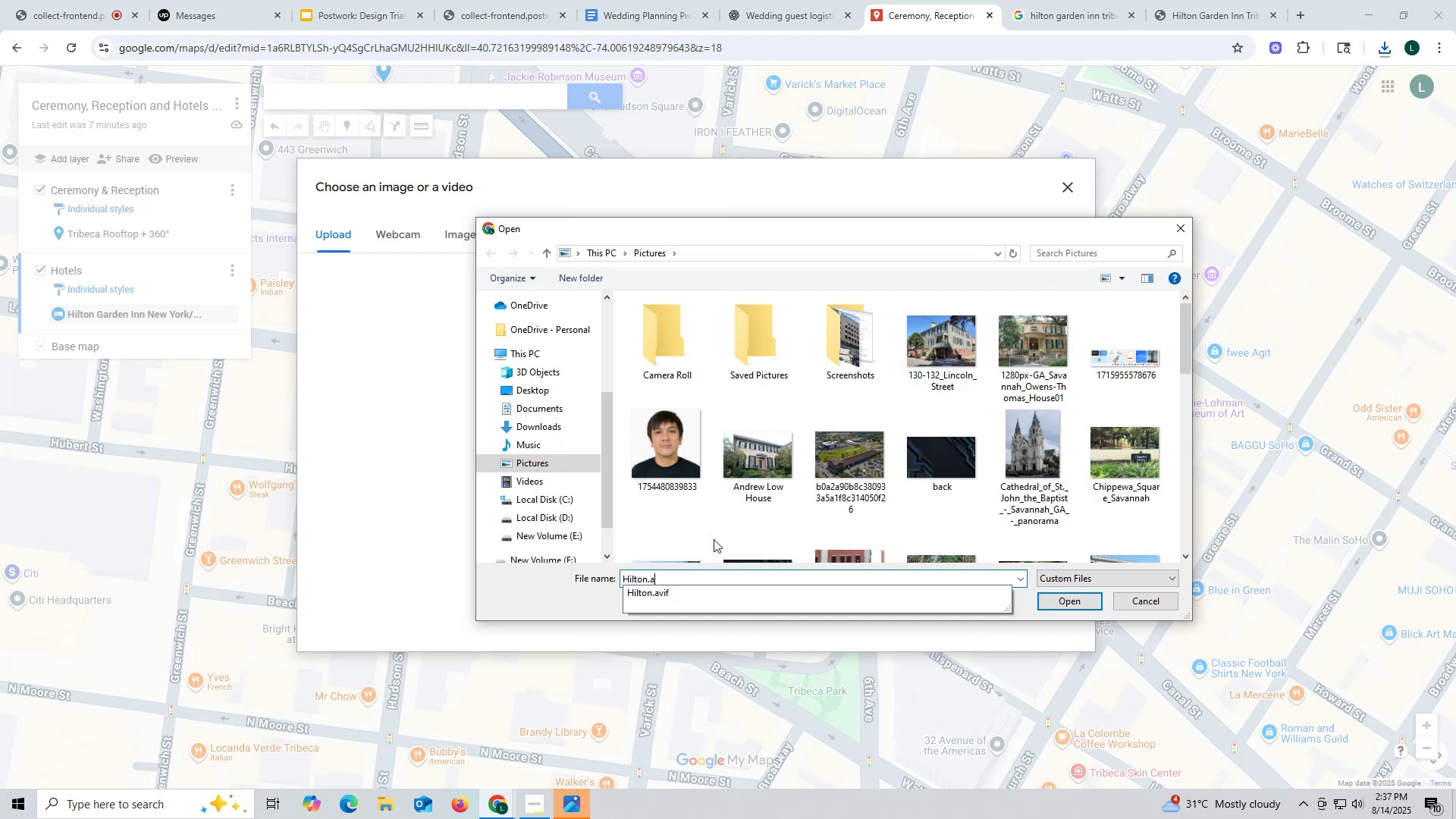 
key(Backspace)
 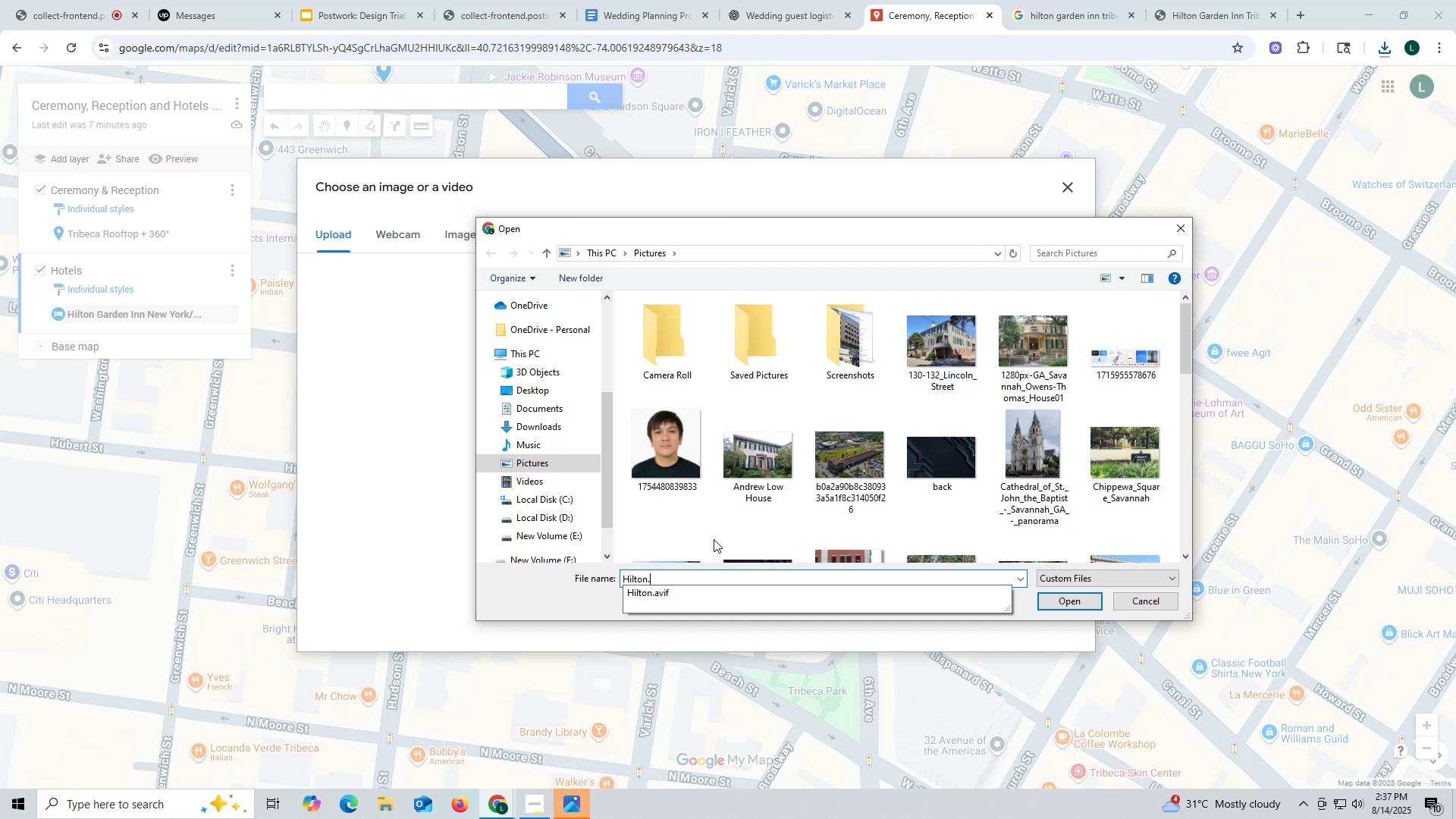 
key(Backspace)
 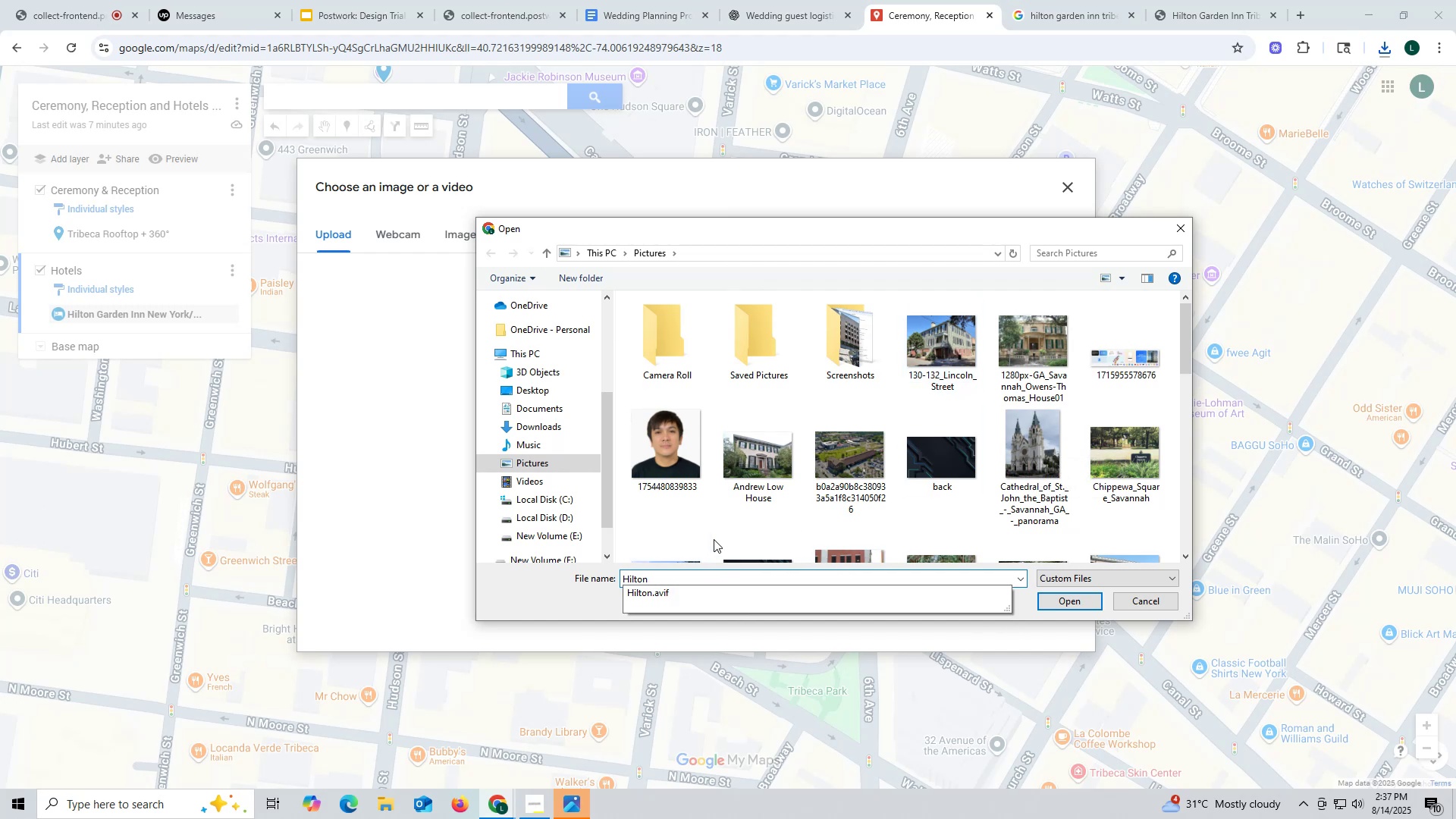 
scroll: coordinate [892, 466], scroll_direction: down, amount: 5.0
 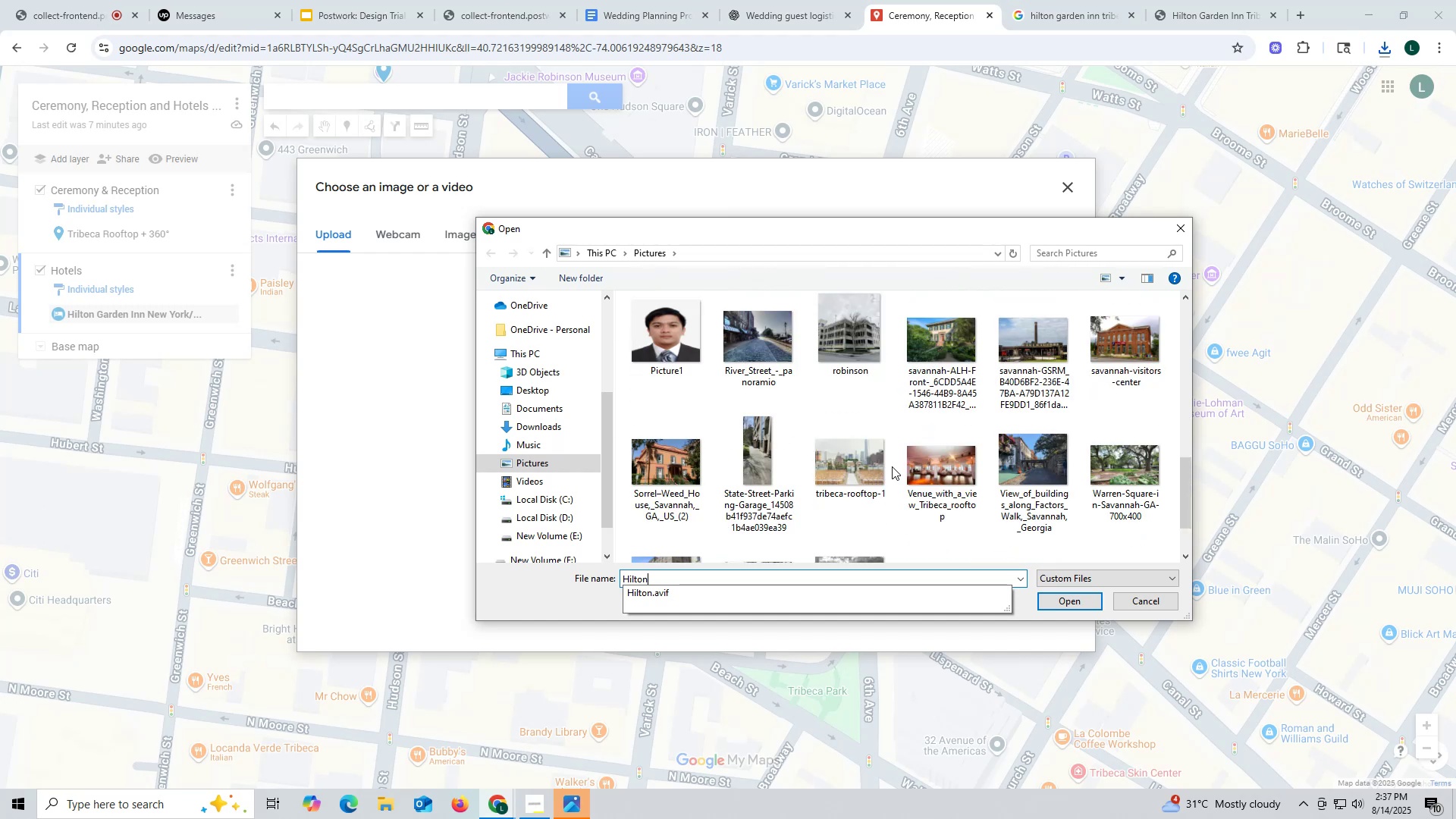 
scroll: coordinate [892, 466], scroll_direction: up, amount: 1.0
 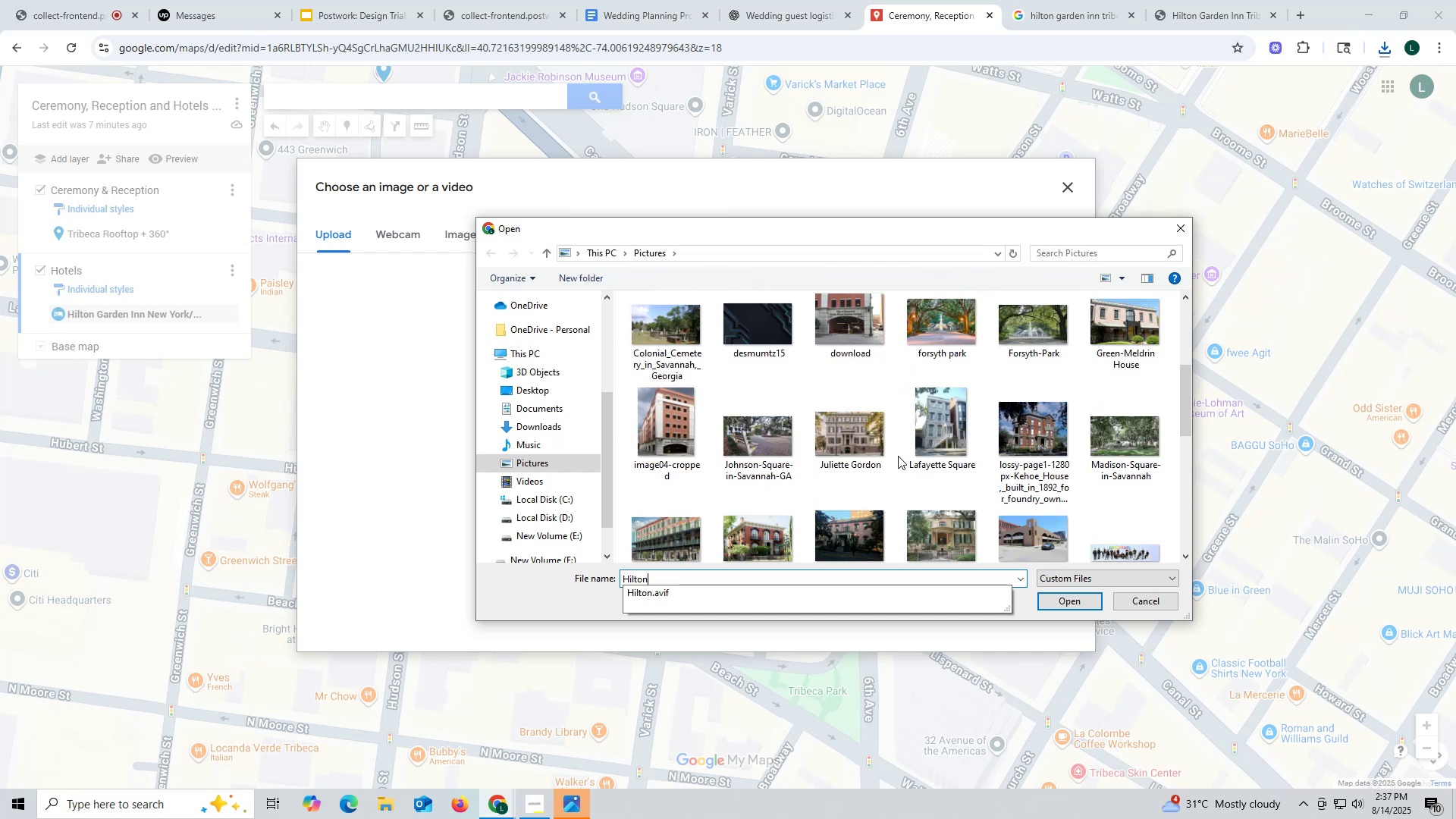 
left_click([1147, 601])
 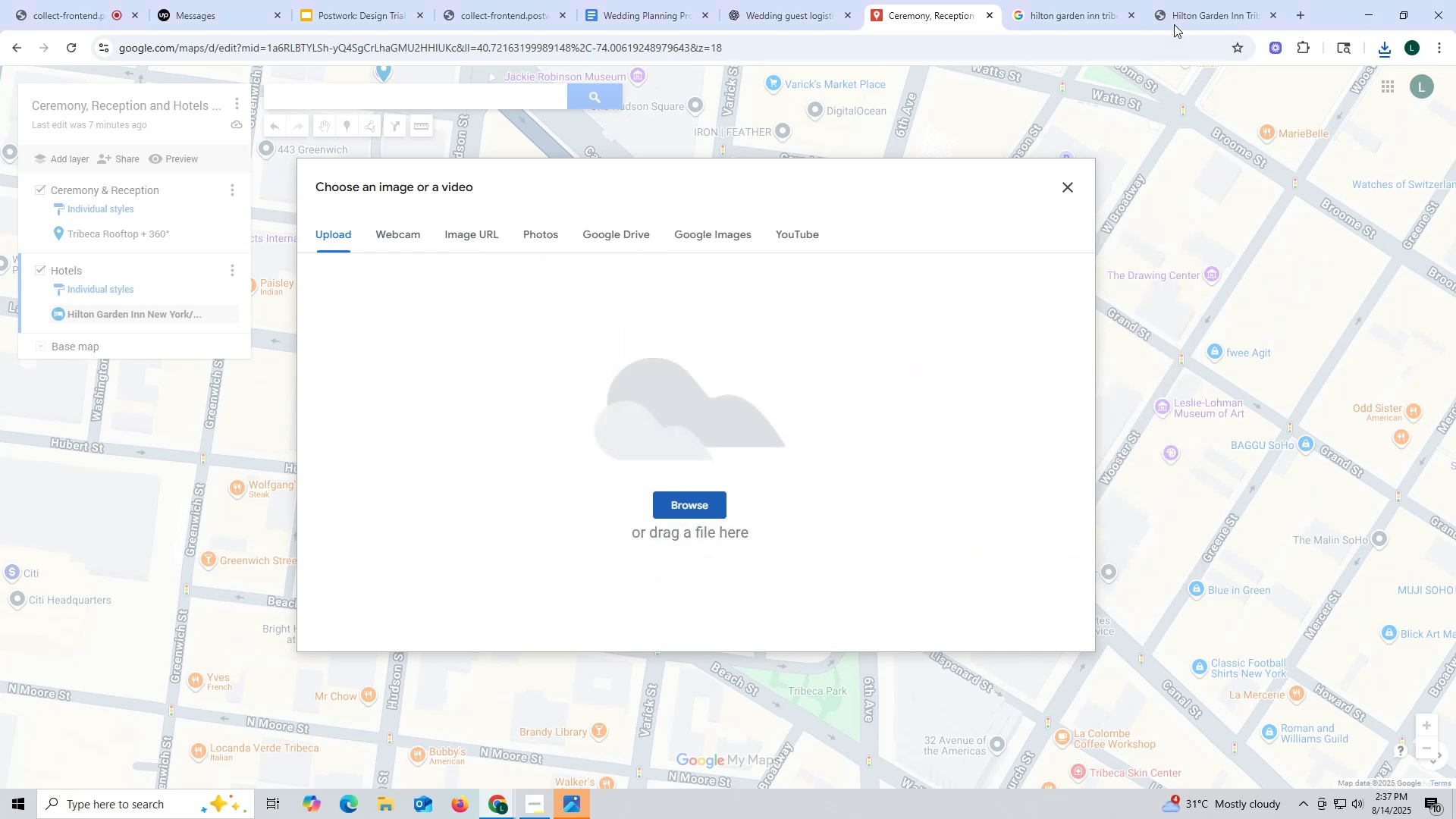 
left_click([1187, 11])
 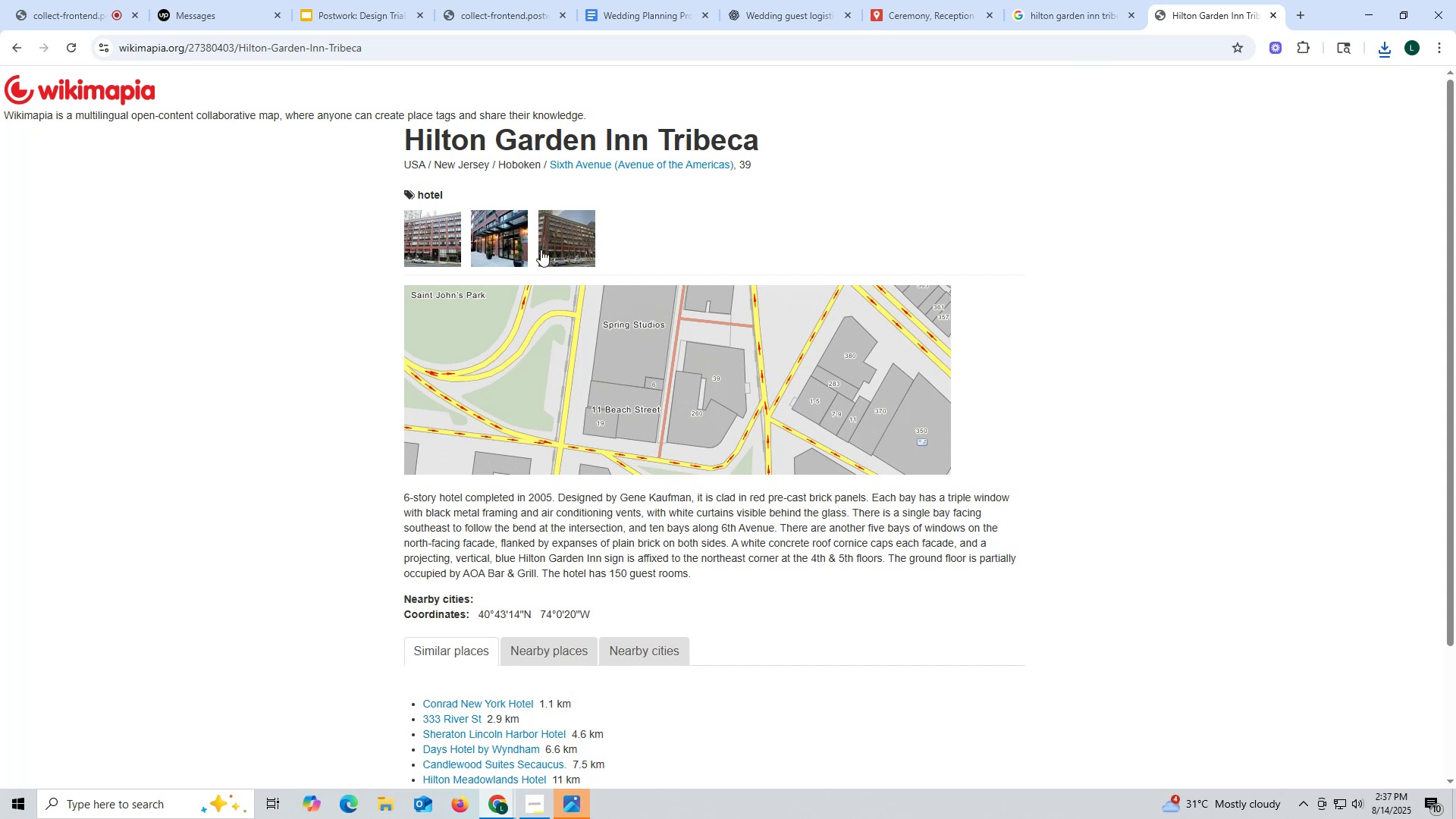 
left_click([524, 233])
 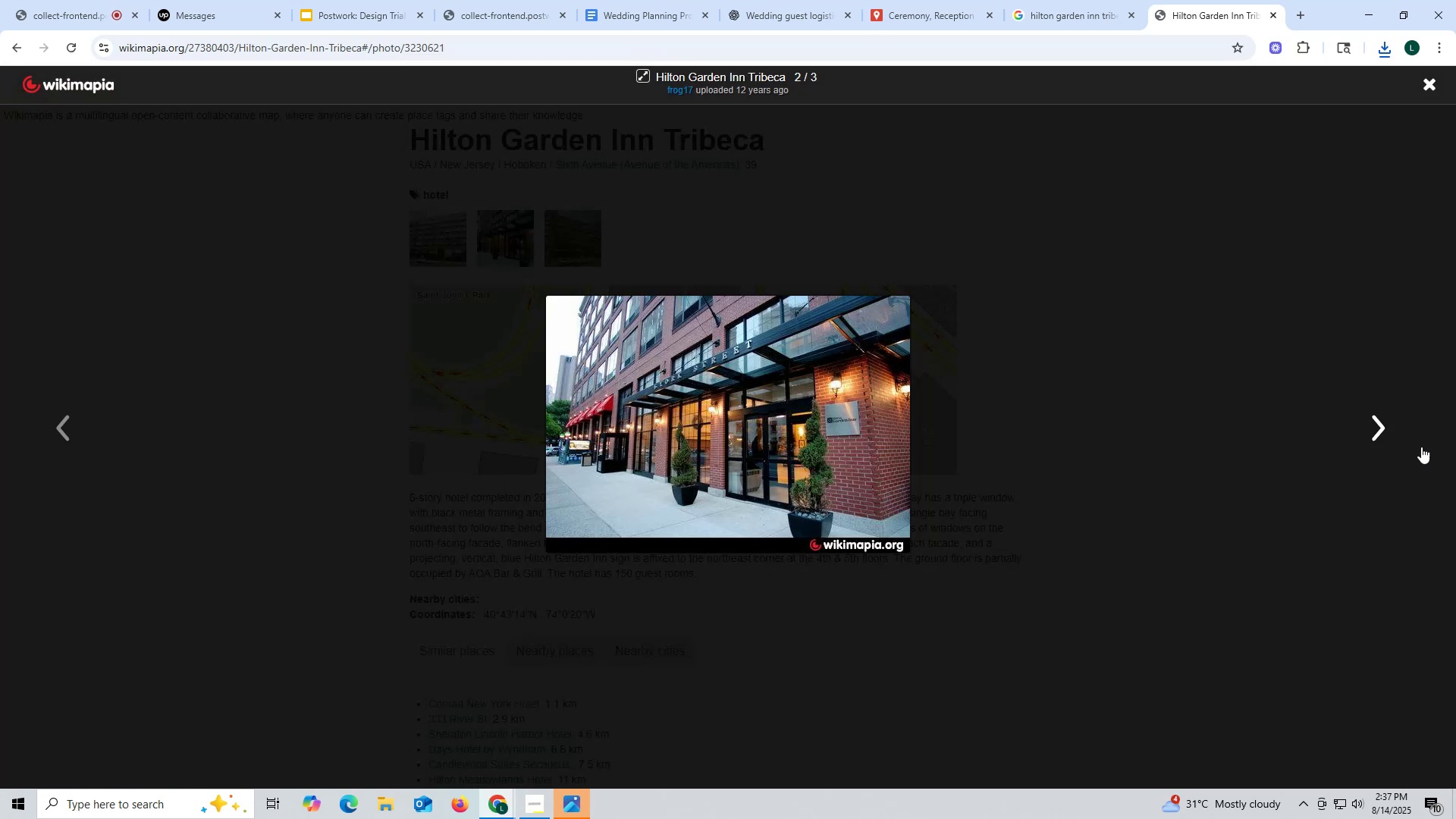 
left_click([1392, 425])
 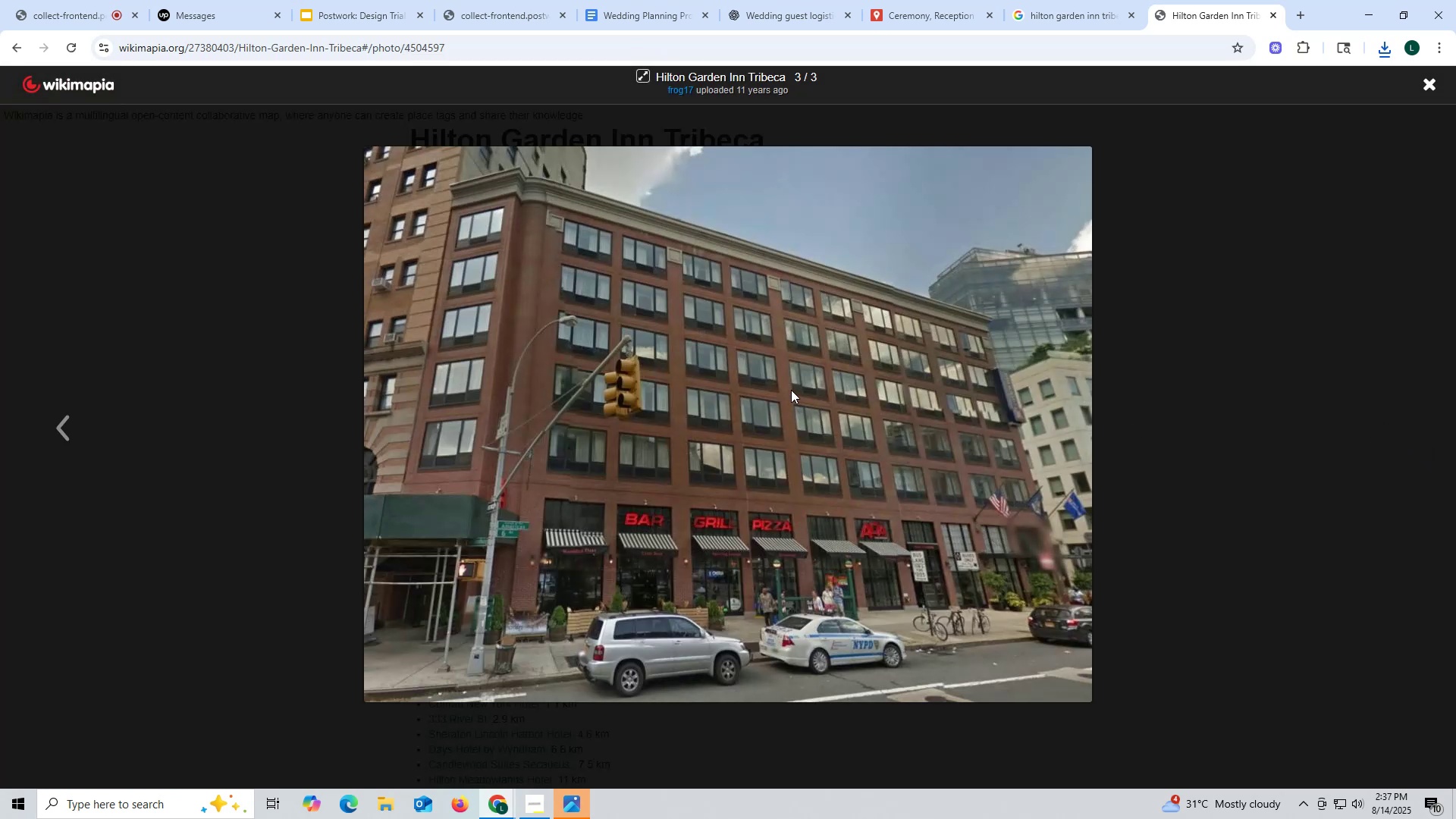 
right_click([791, 389])
 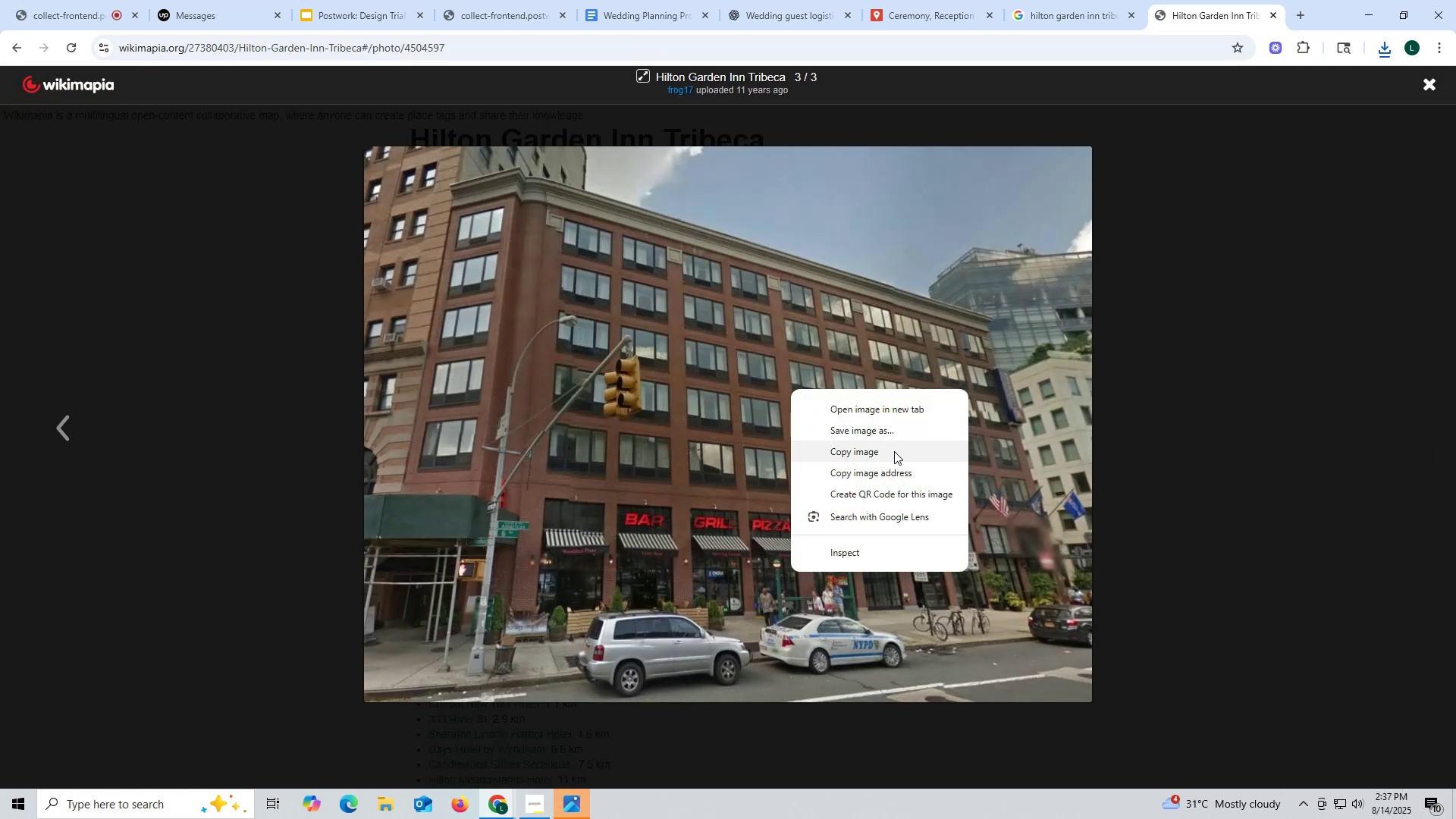 
left_click([895, 436])
 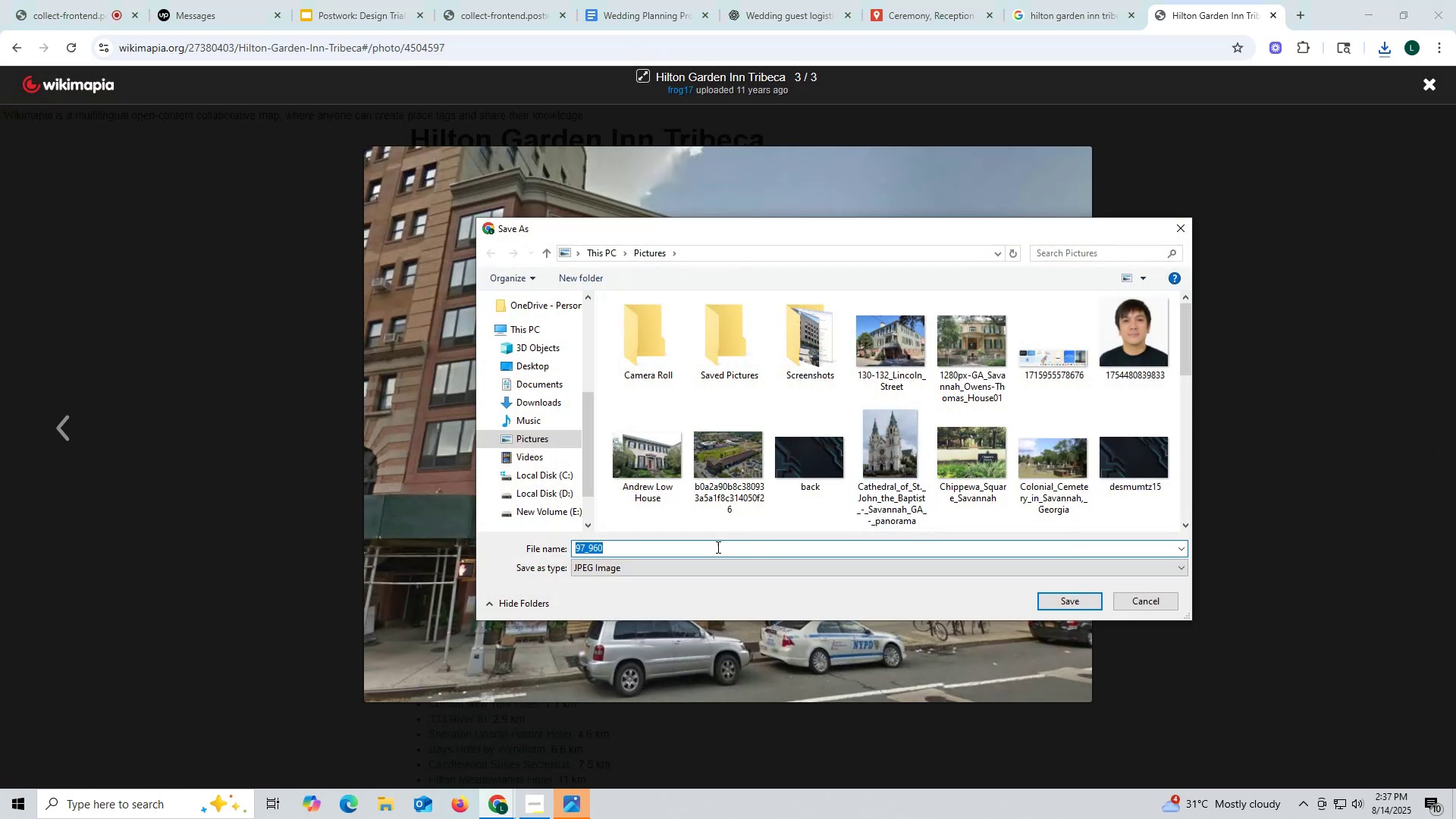 
type(Hilton)
 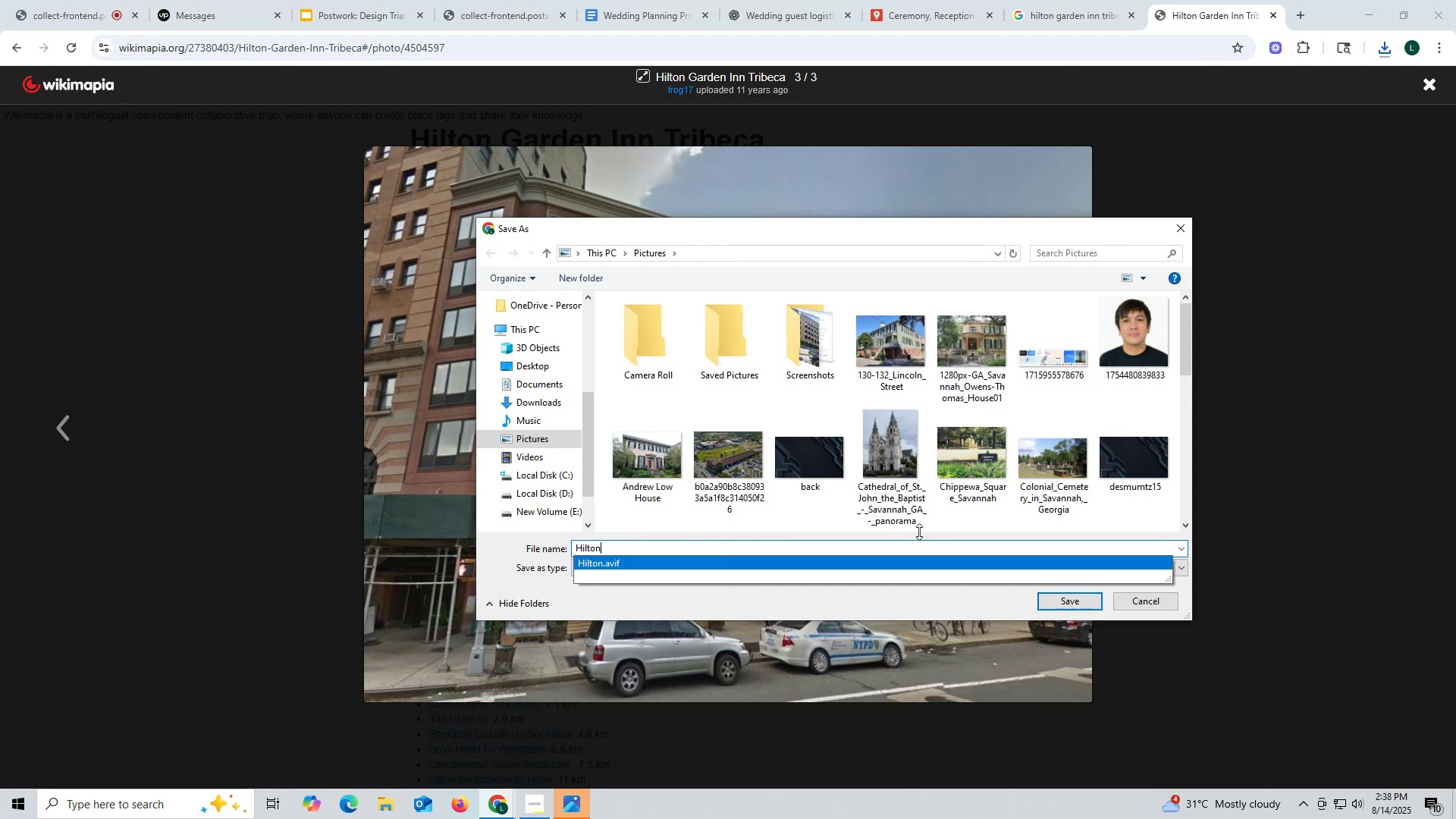 
left_click([688, 544])
 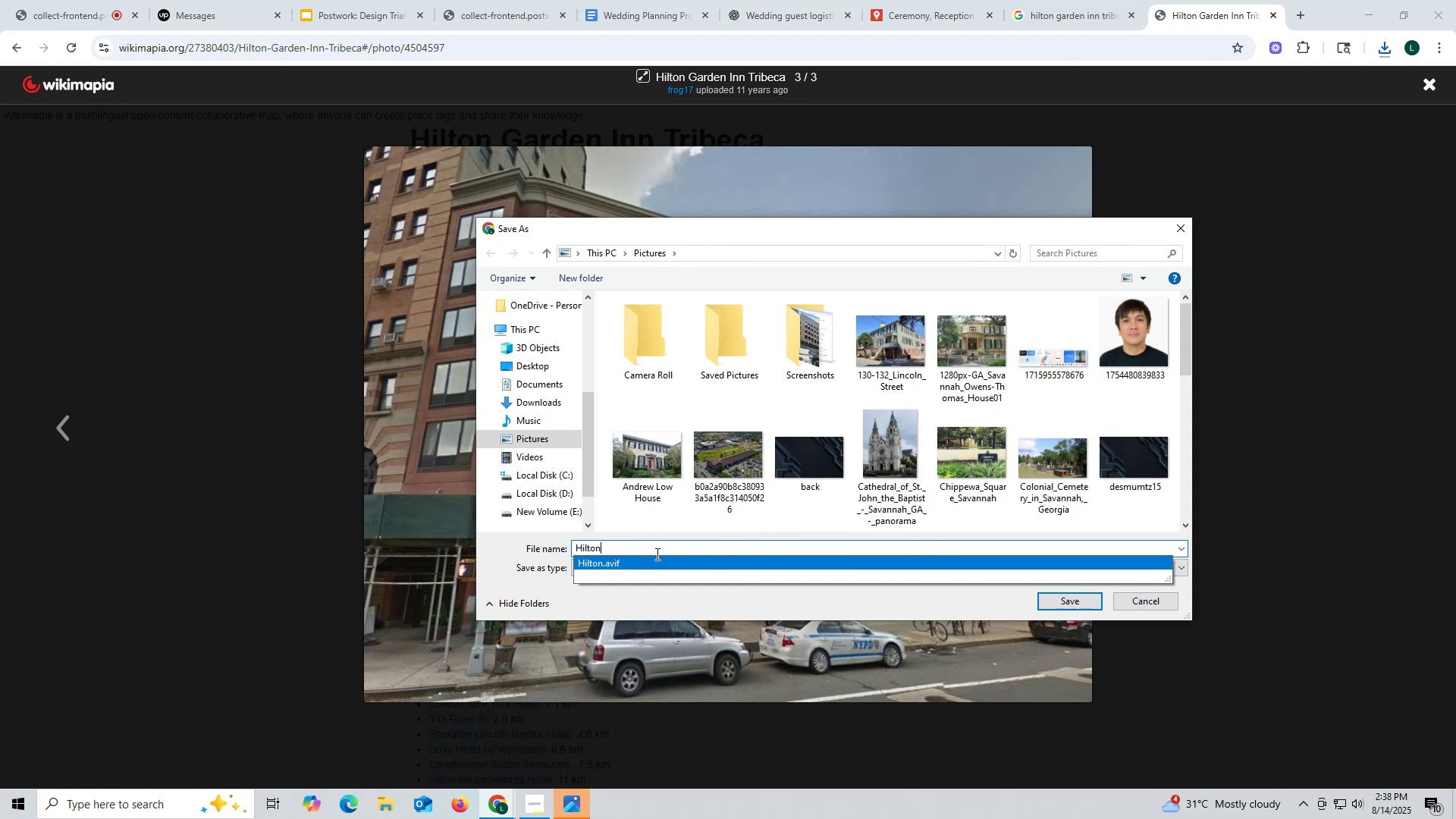 
double_click([632, 564])
 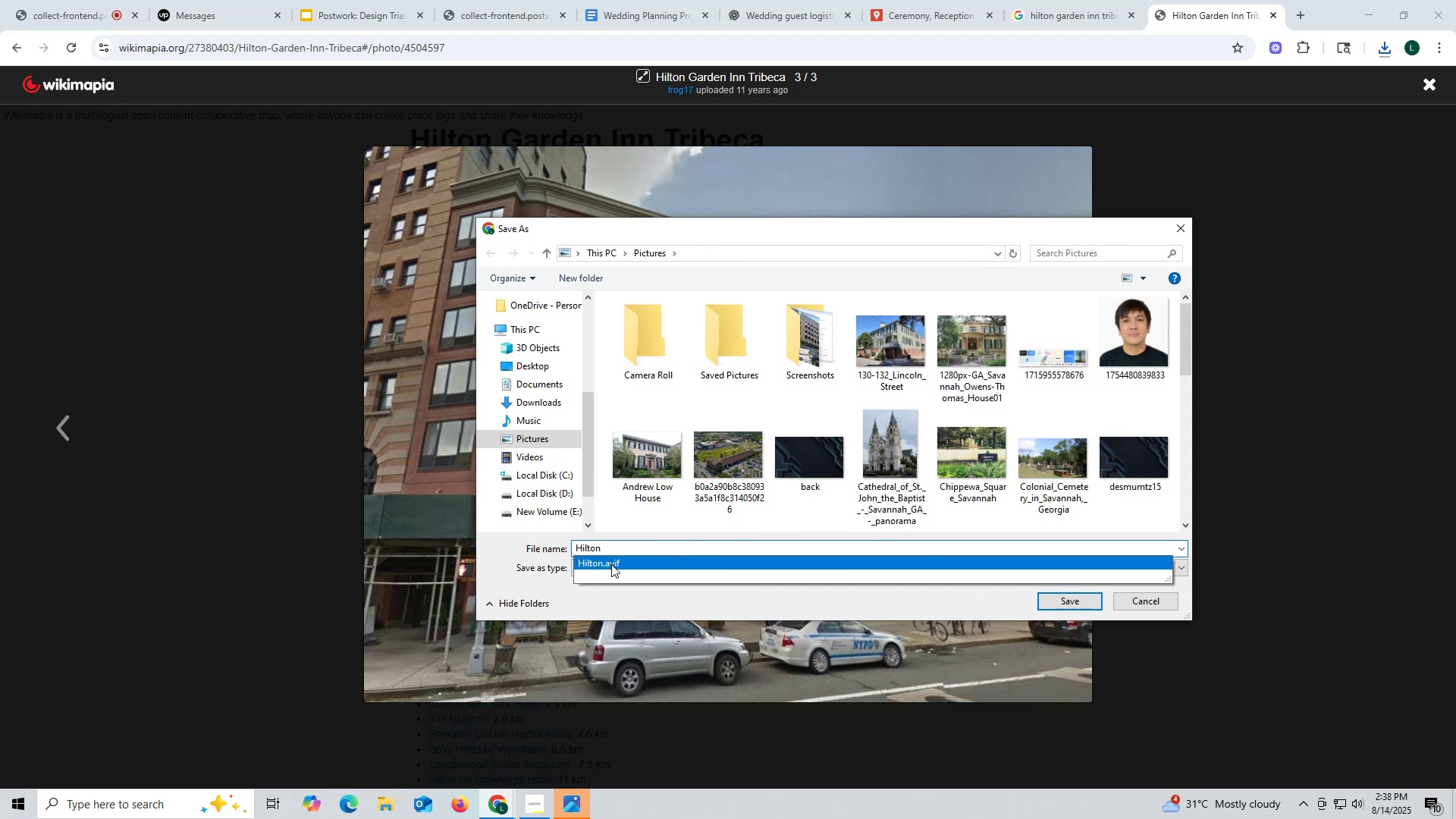 
left_click([611, 564])
 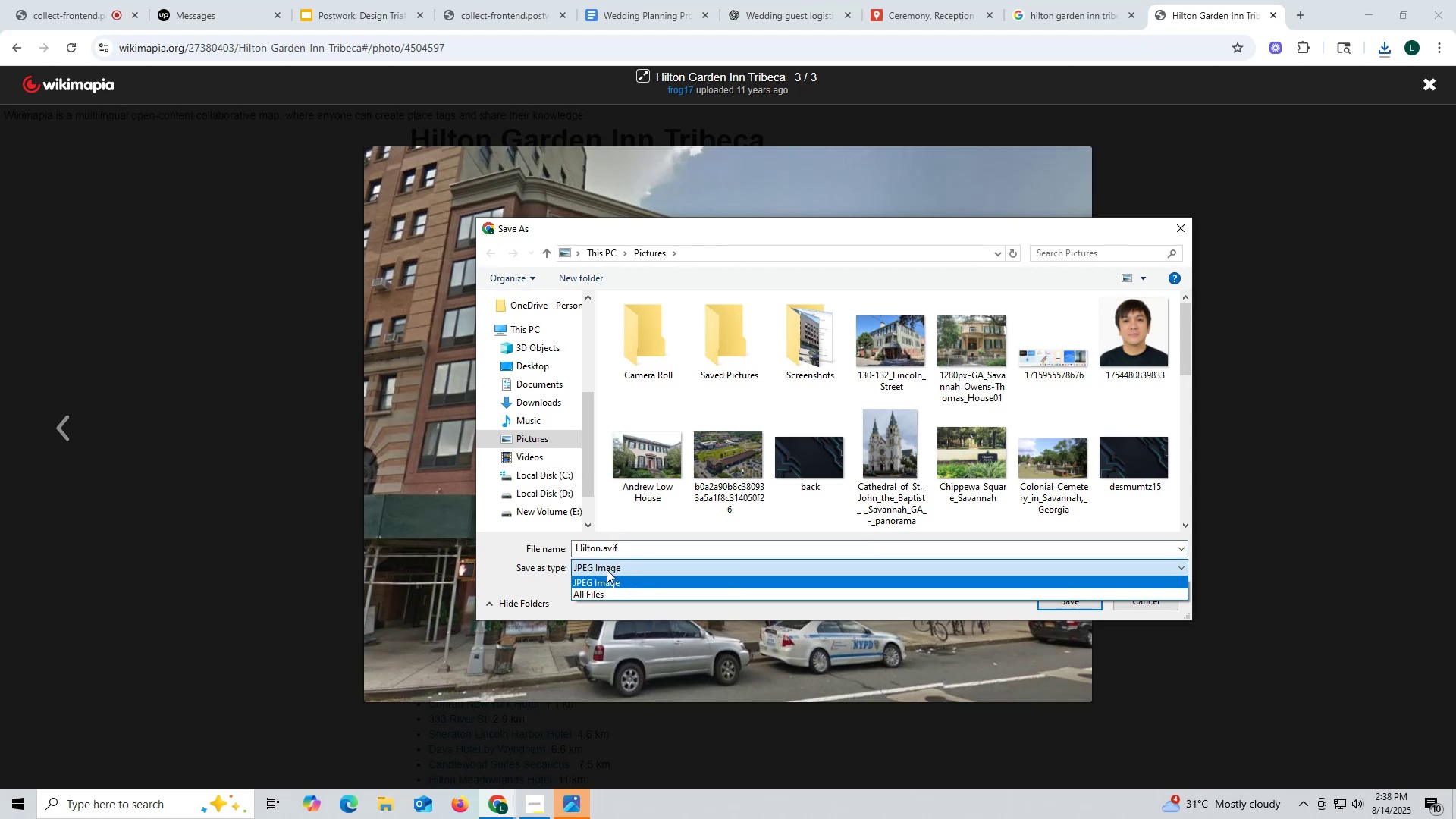 
left_click([607, 579])
 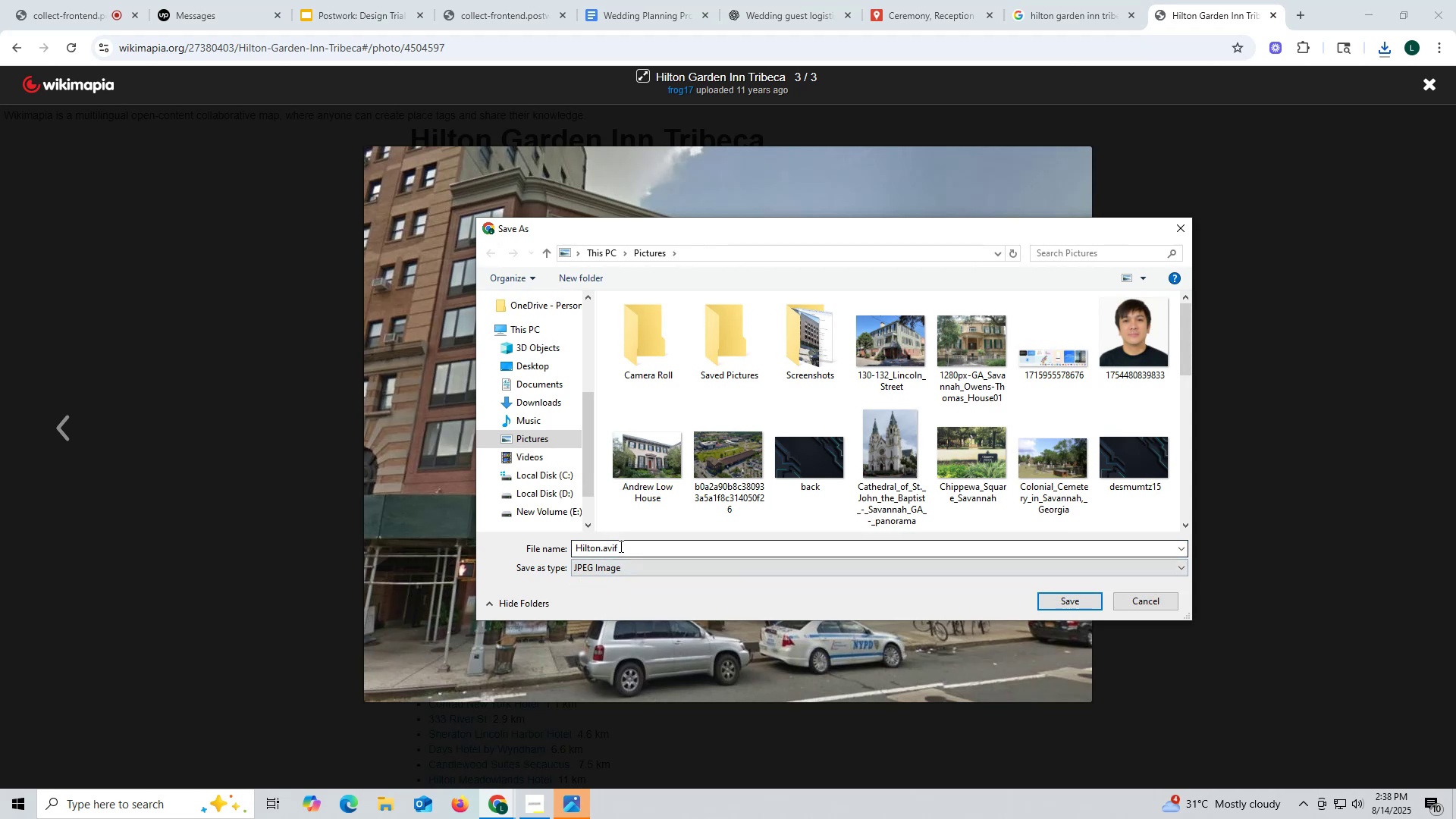 
left_click_drag(start_coordinate=[604, 546], to_coordinate=[646, 551])
 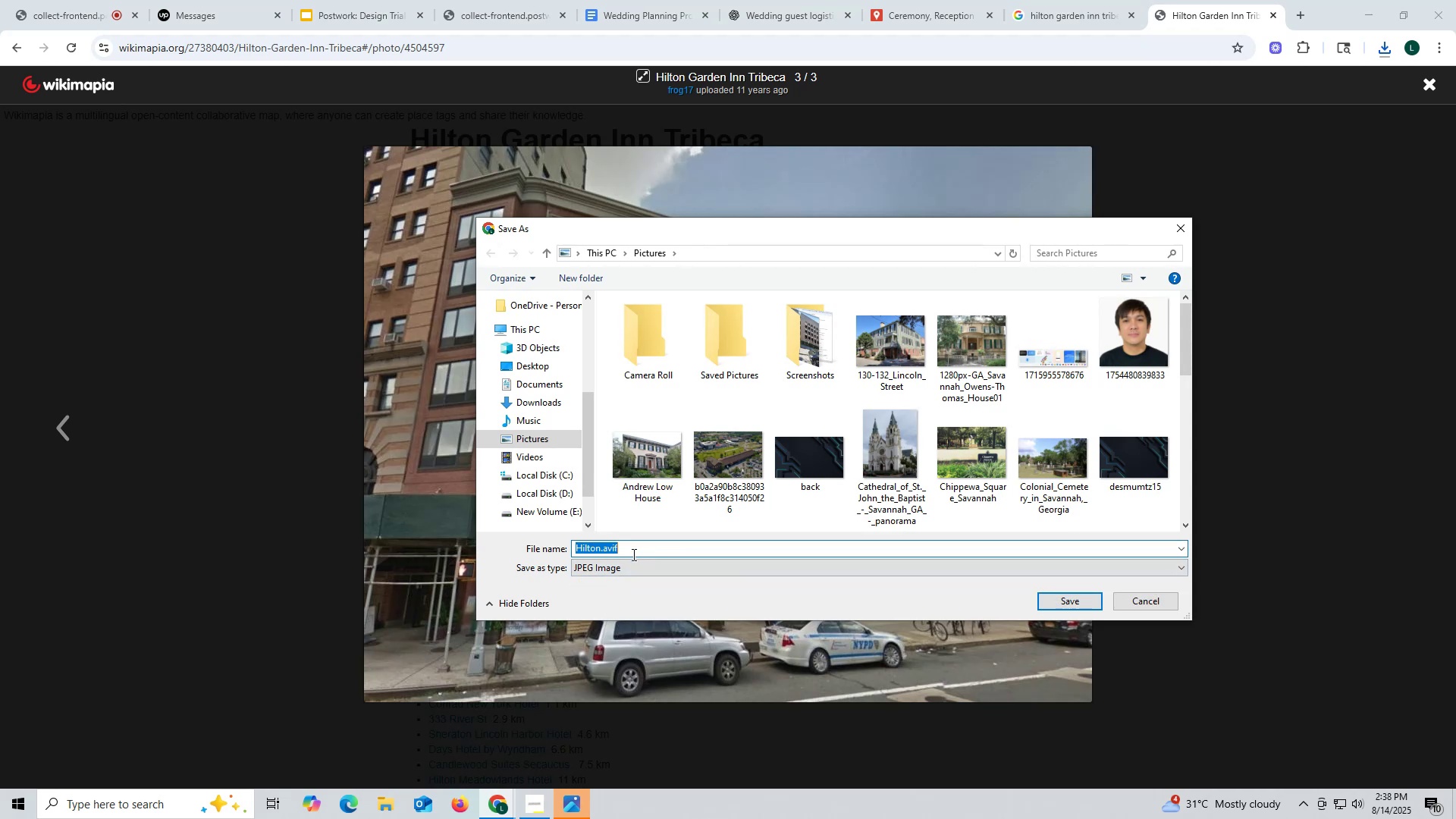 
left_click([632, 550])
 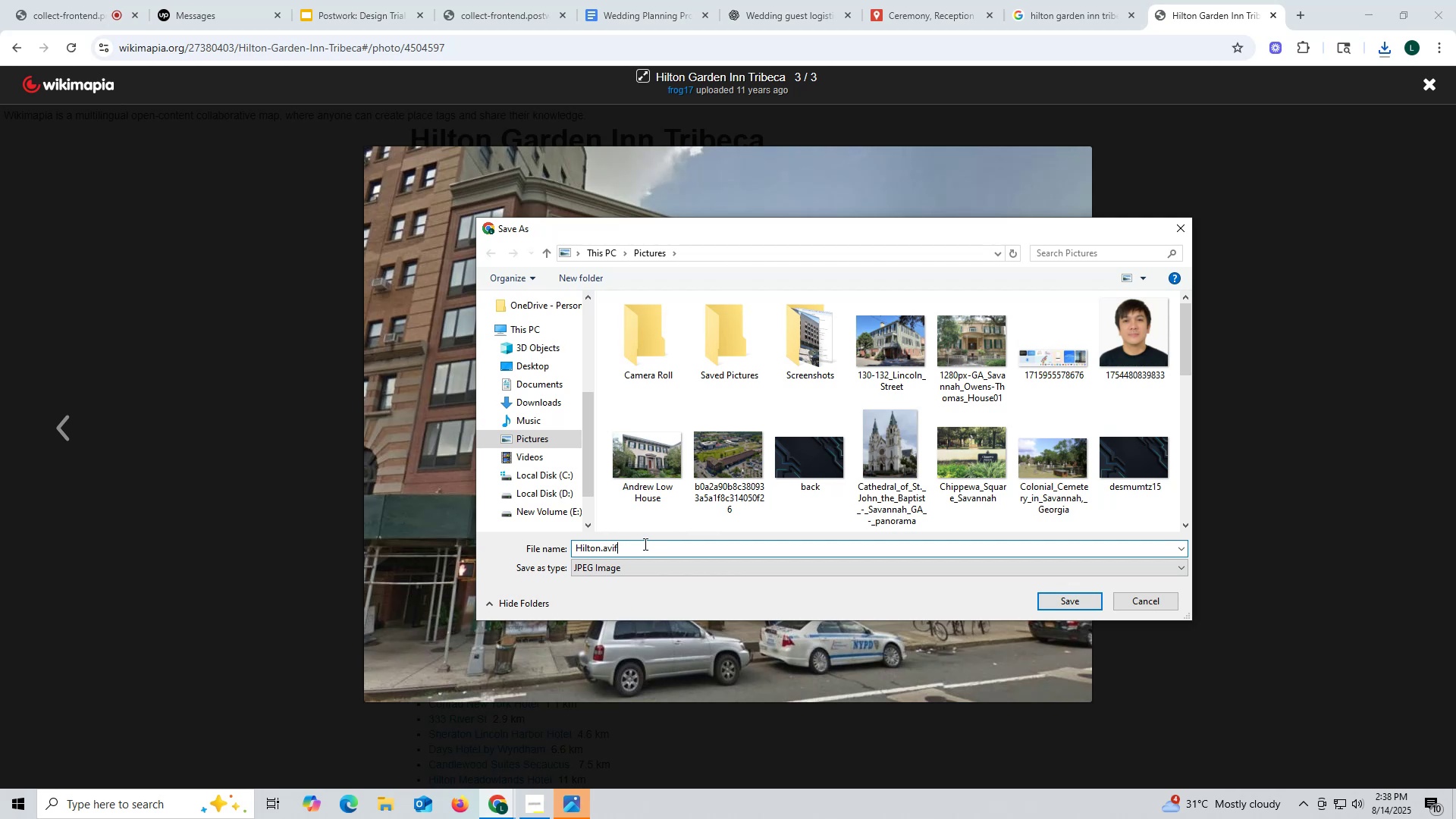 
key(Backspace)
 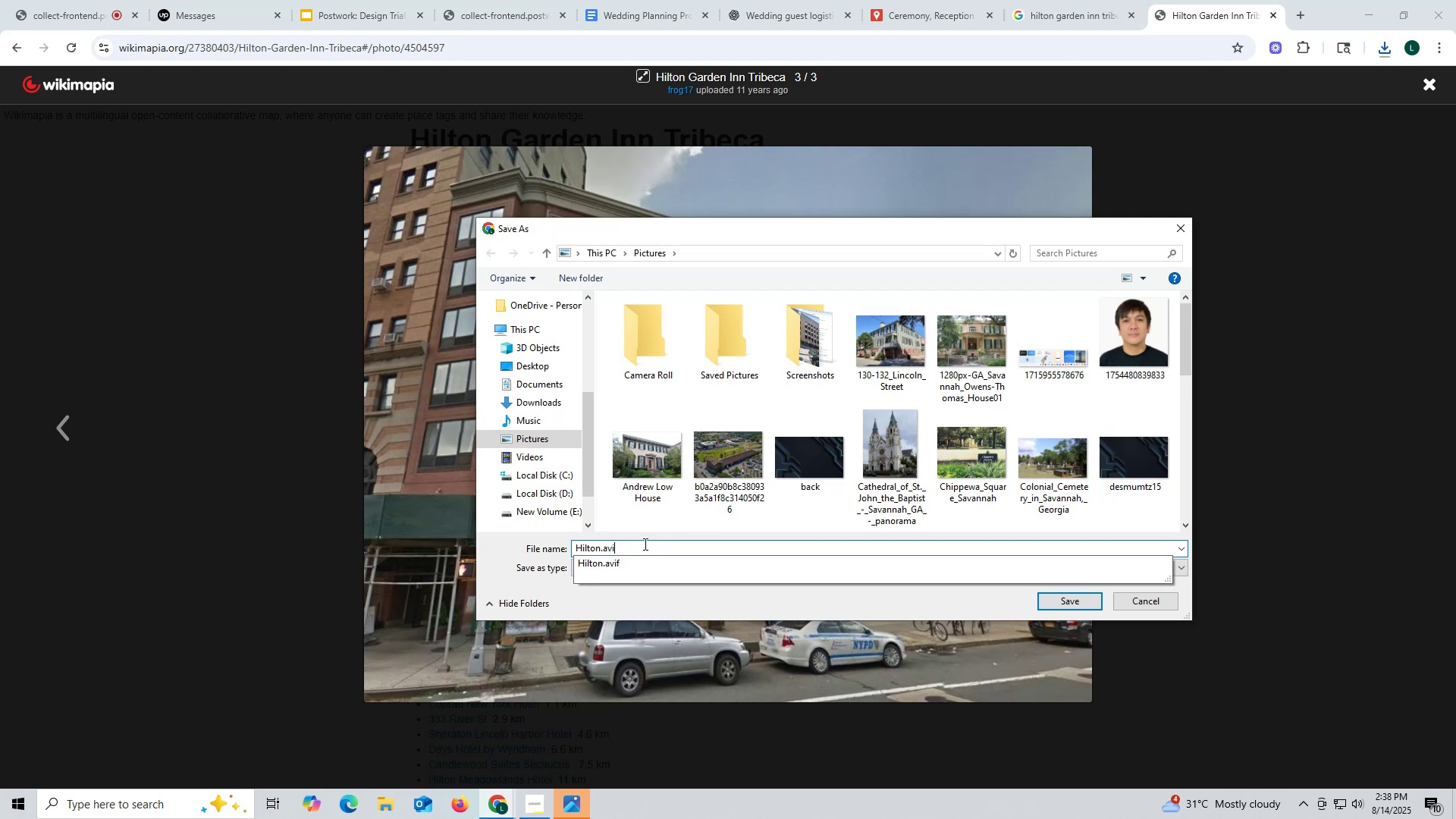 
key(Backspace)
 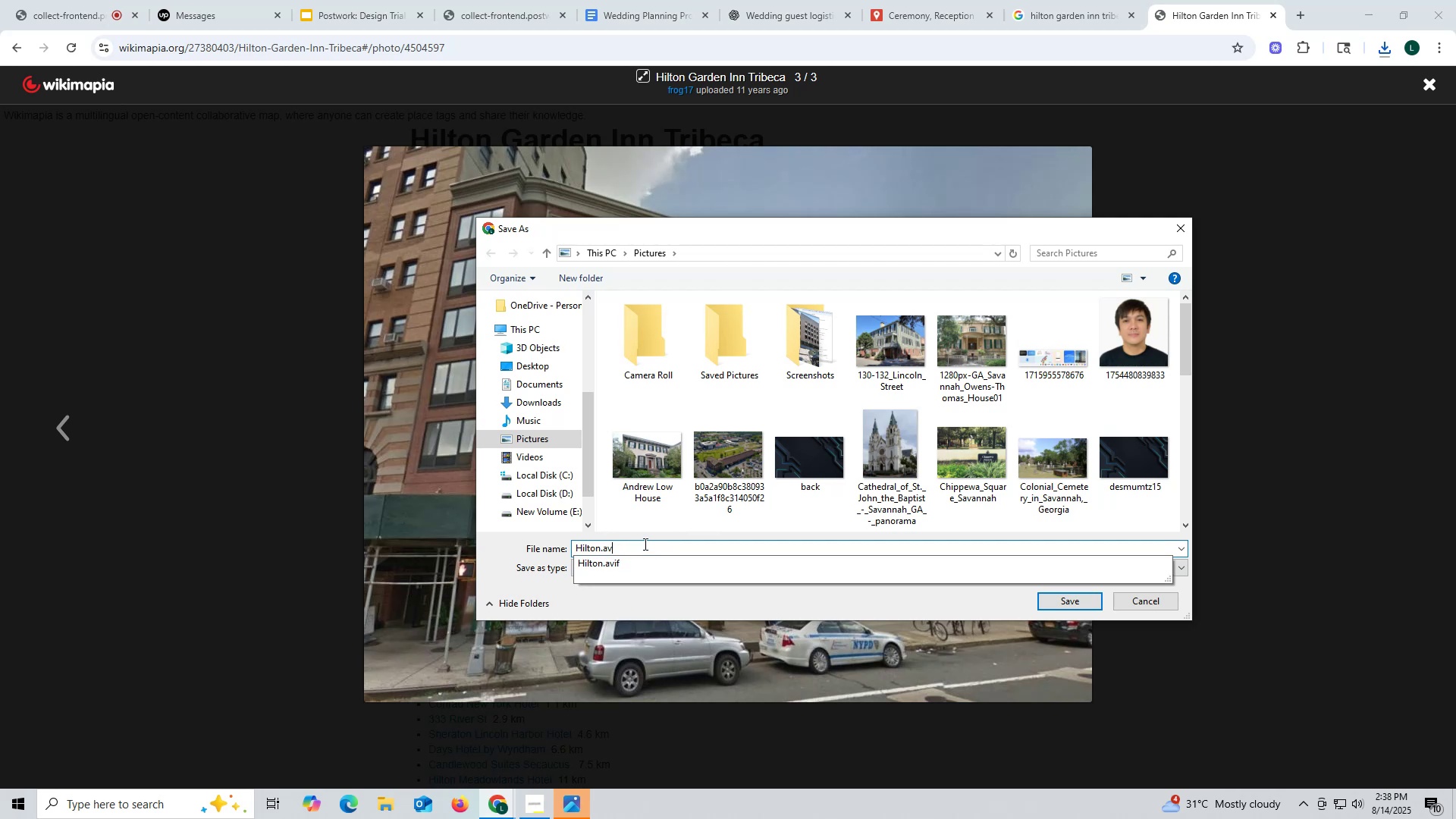 
key(Backspace)
 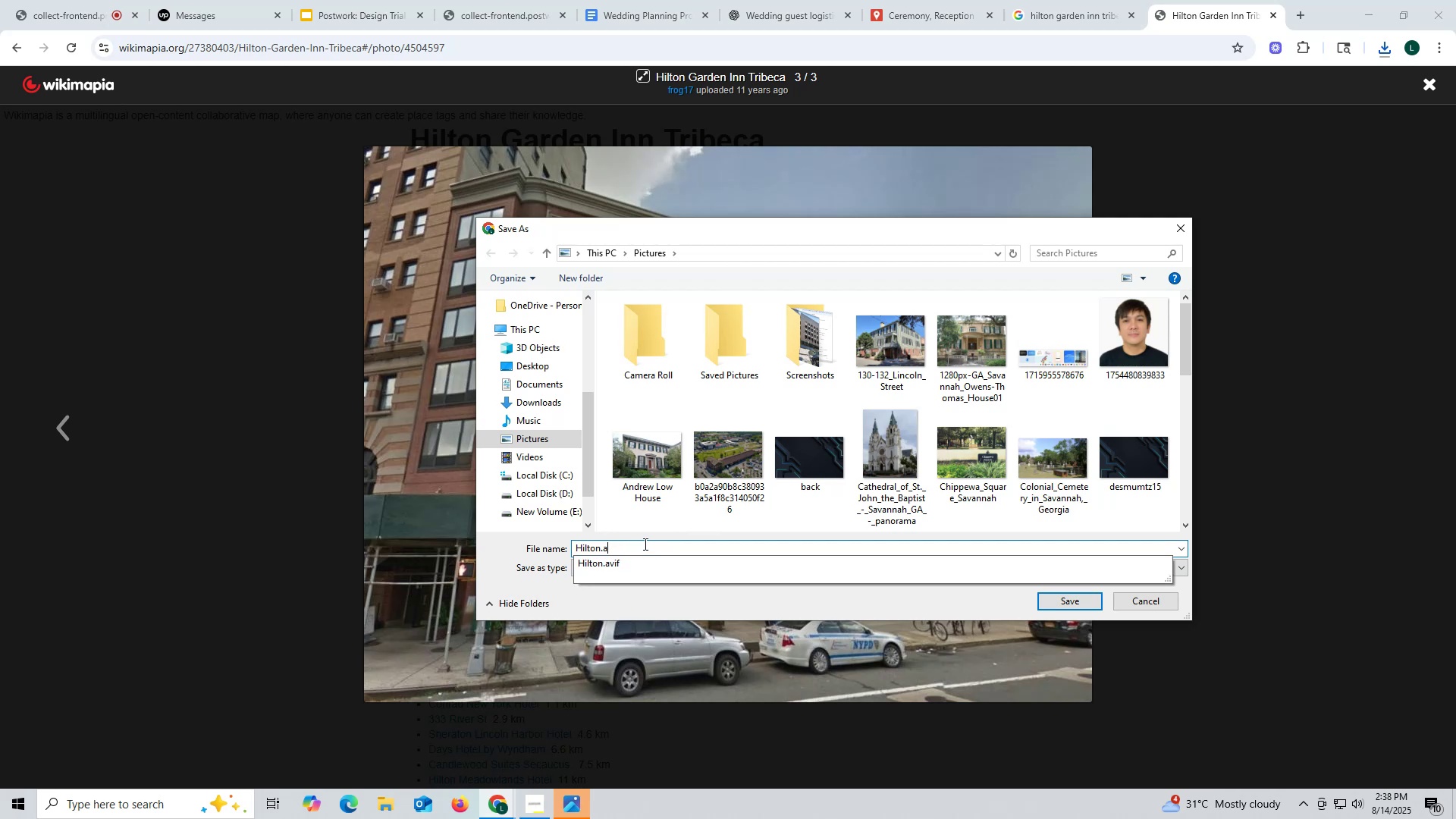 
key(Backspace)
 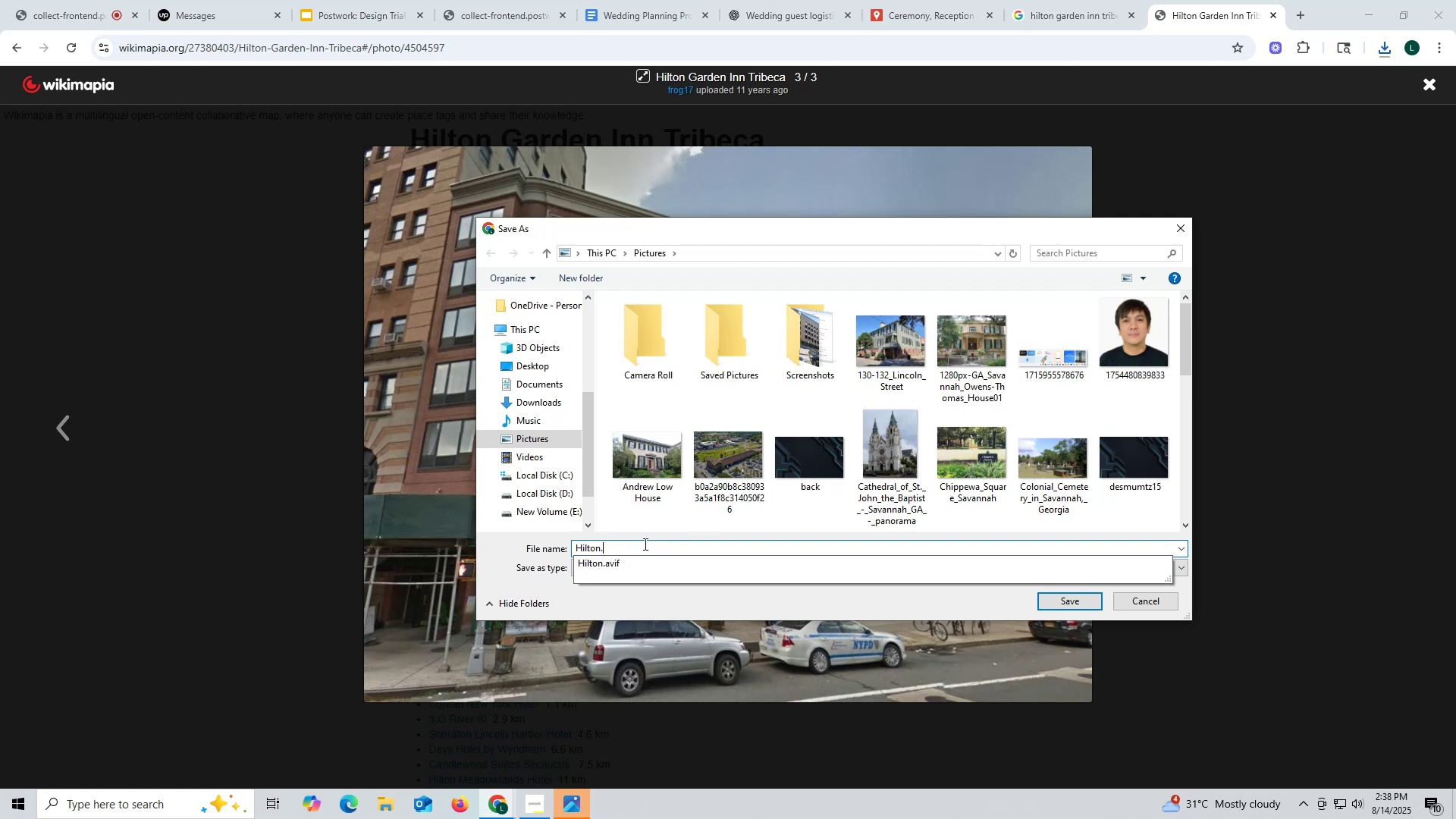 
key(Backspace)
 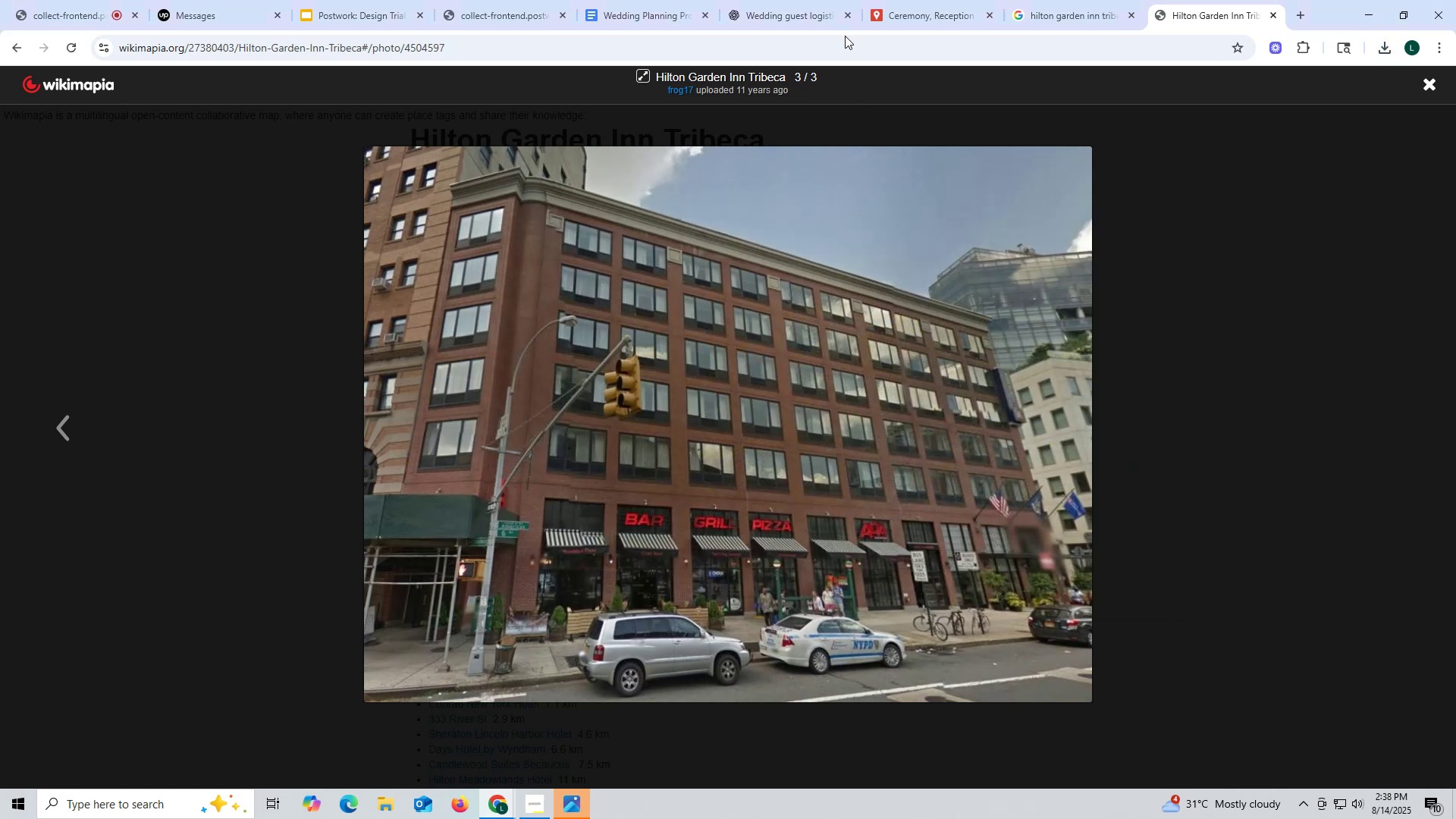 
left_click([897, 10])
 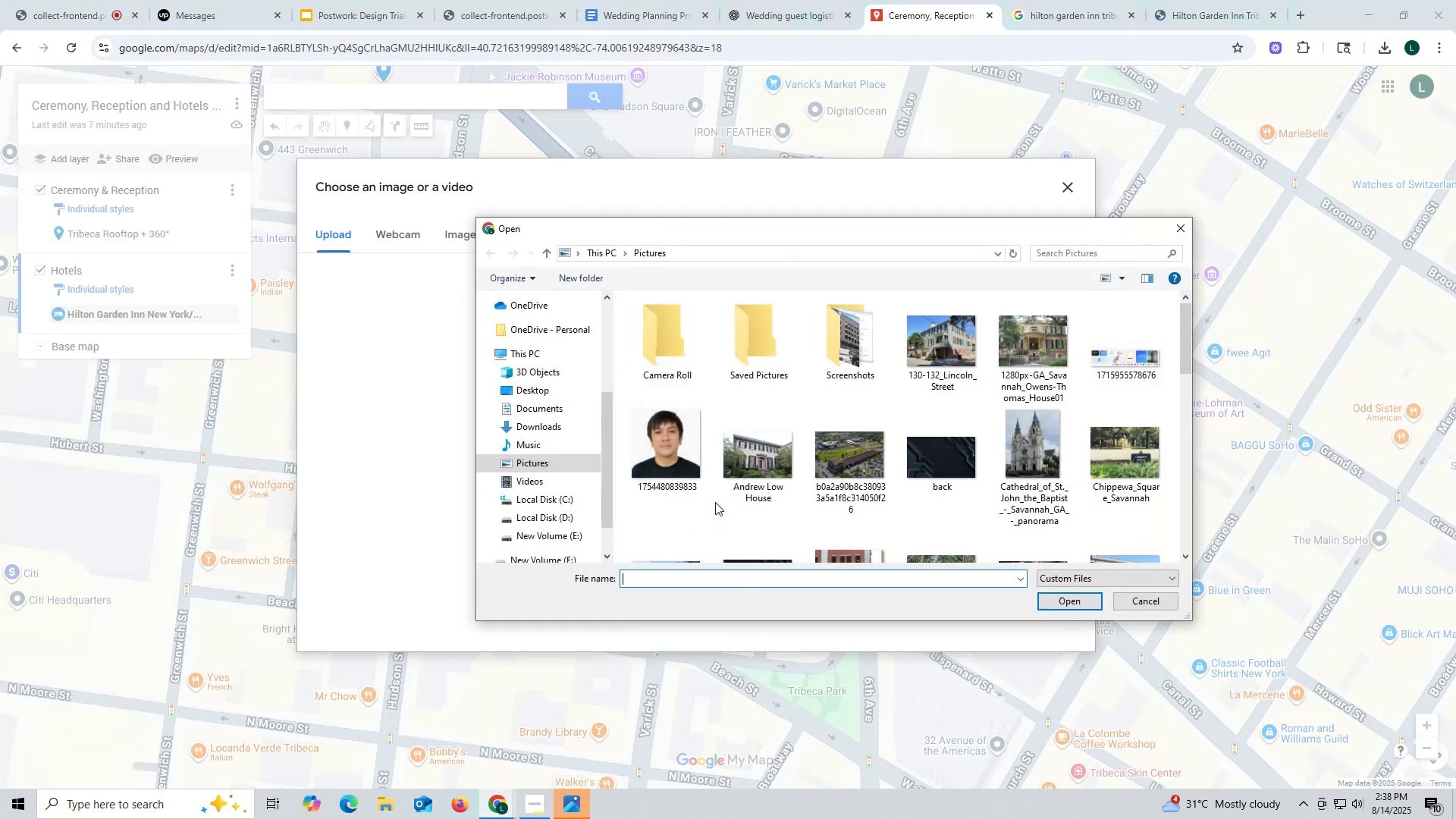 
scroll: coordinate [940, 527], scroll_direction: down, amount: 9.0
 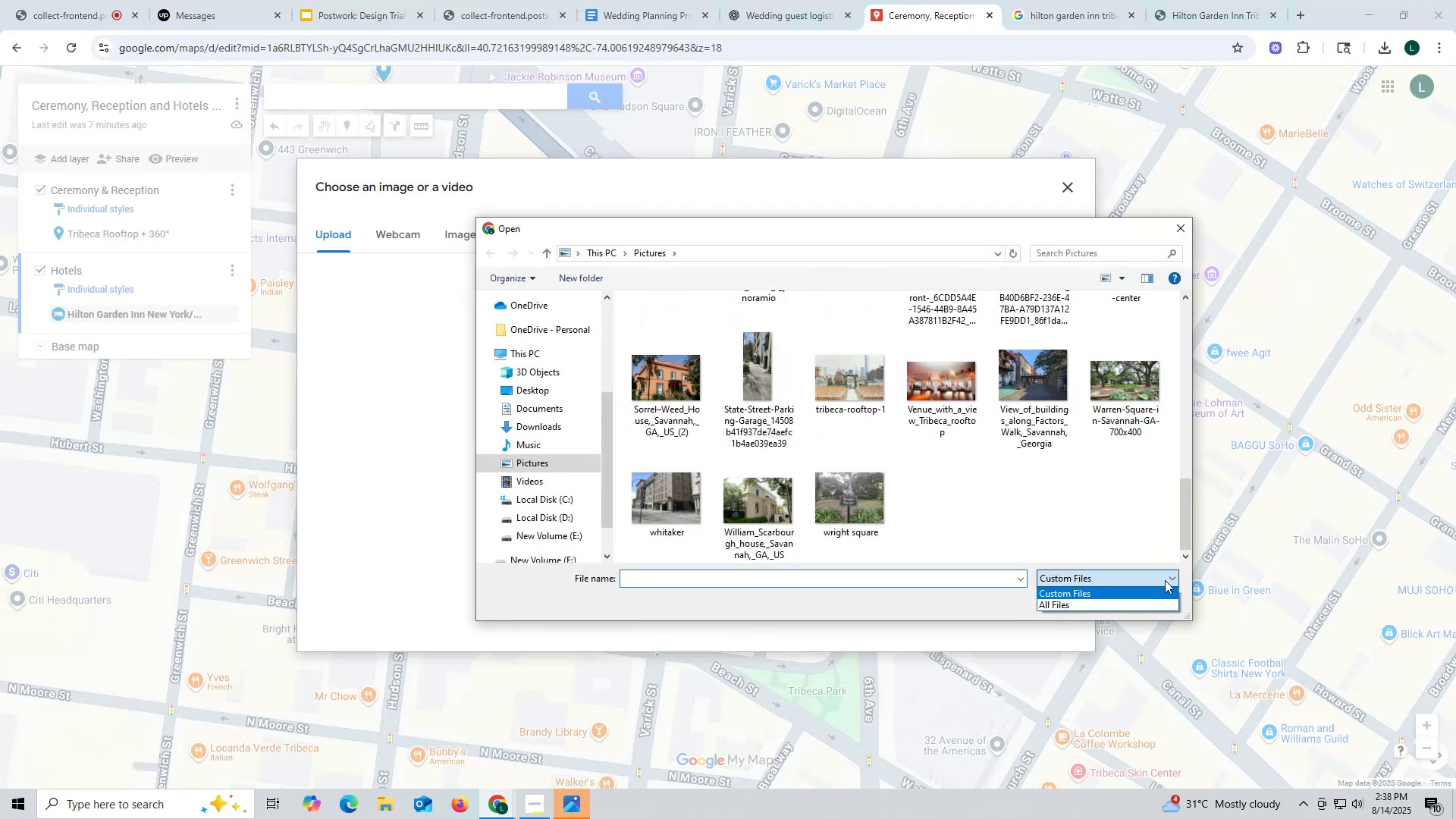 
left_click([1098, 604])
 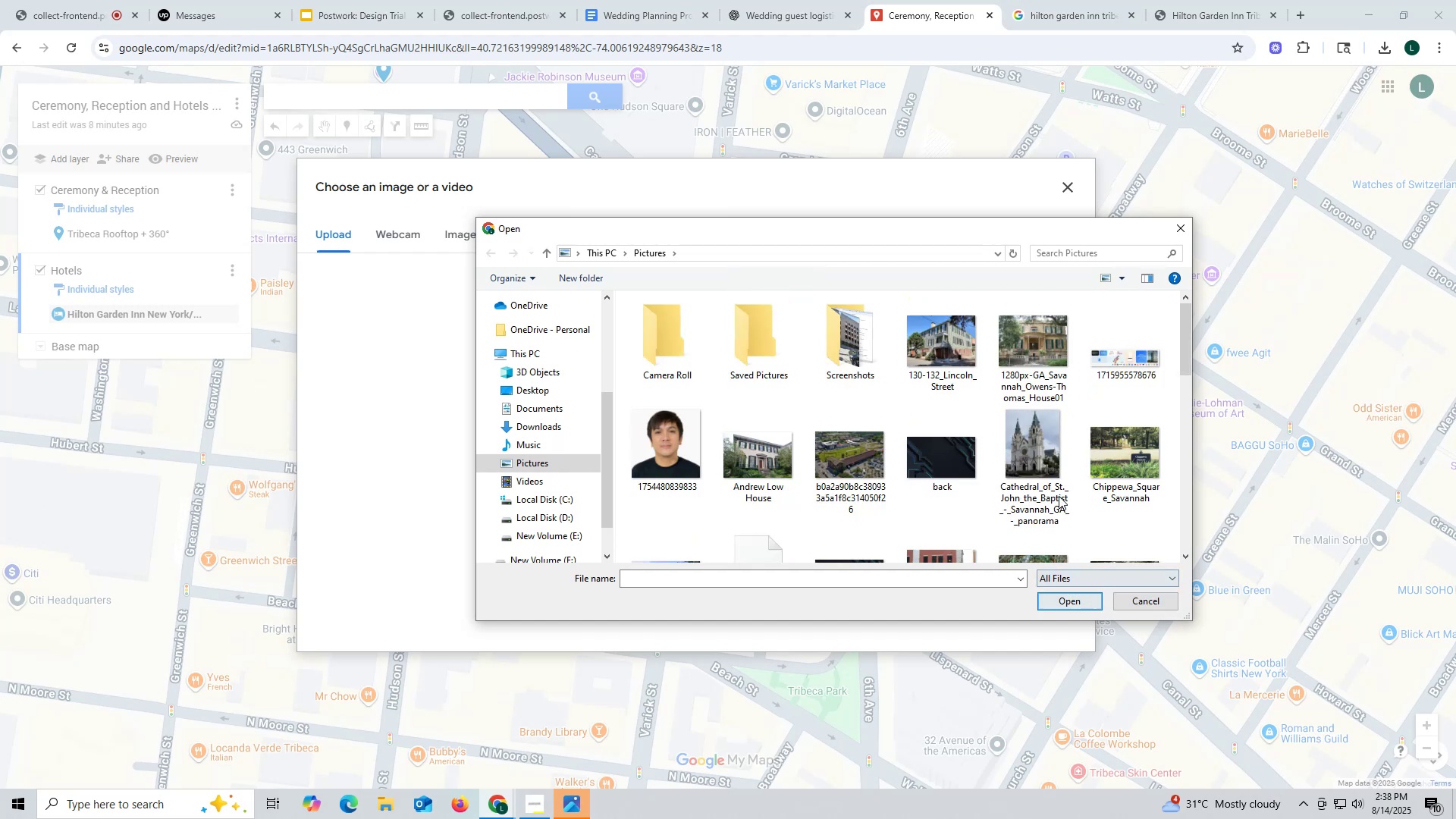 
scroll: coordinate [1040, 470], scroll_direction: down, amount: 5.0
 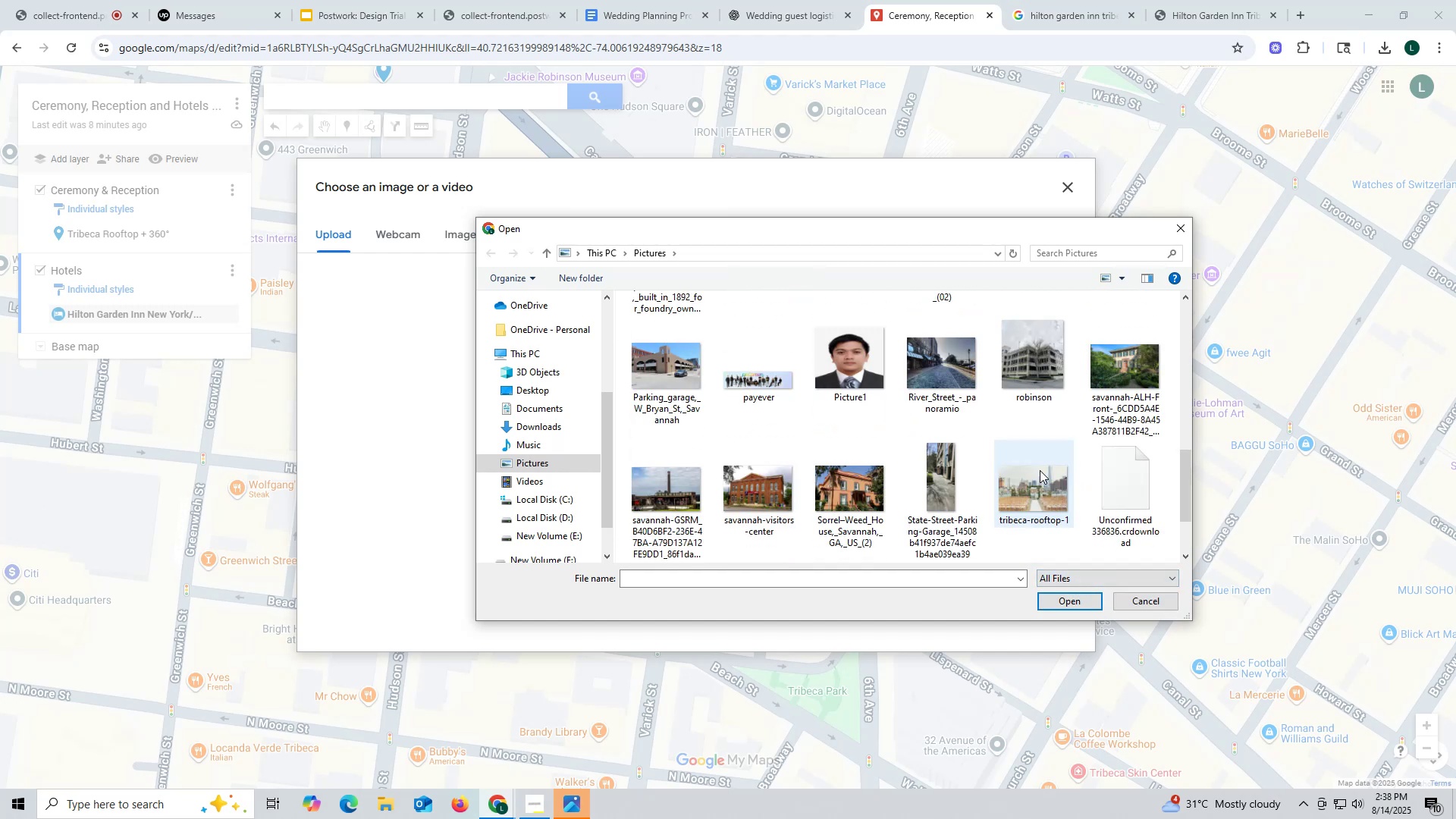 
scroll: coordinate [1040, 470], scroll_direction: up, amount: 3.0
 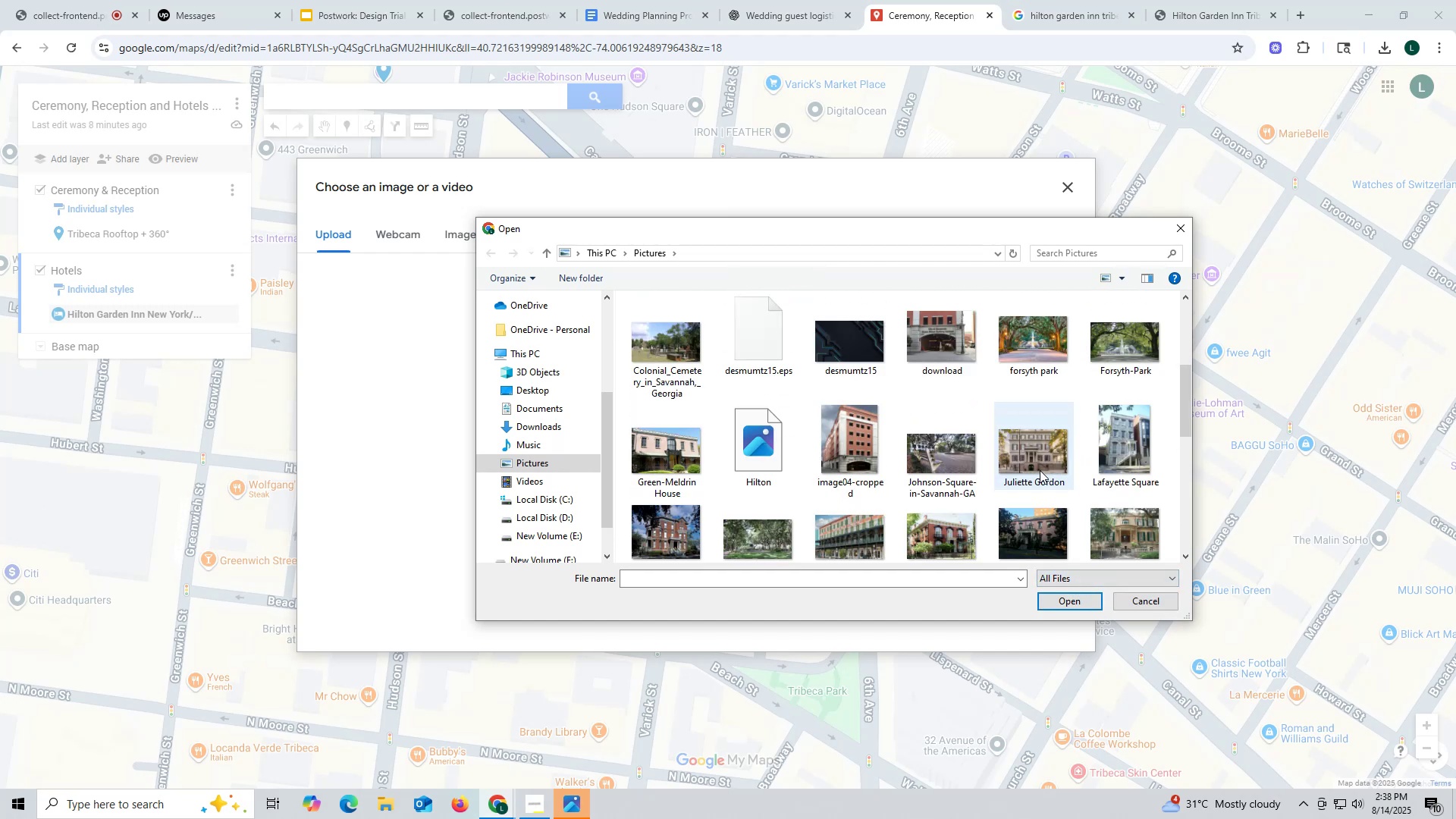 
scroll: coordinate [1040, 470], scroll_direction: down, amount: 1.0
 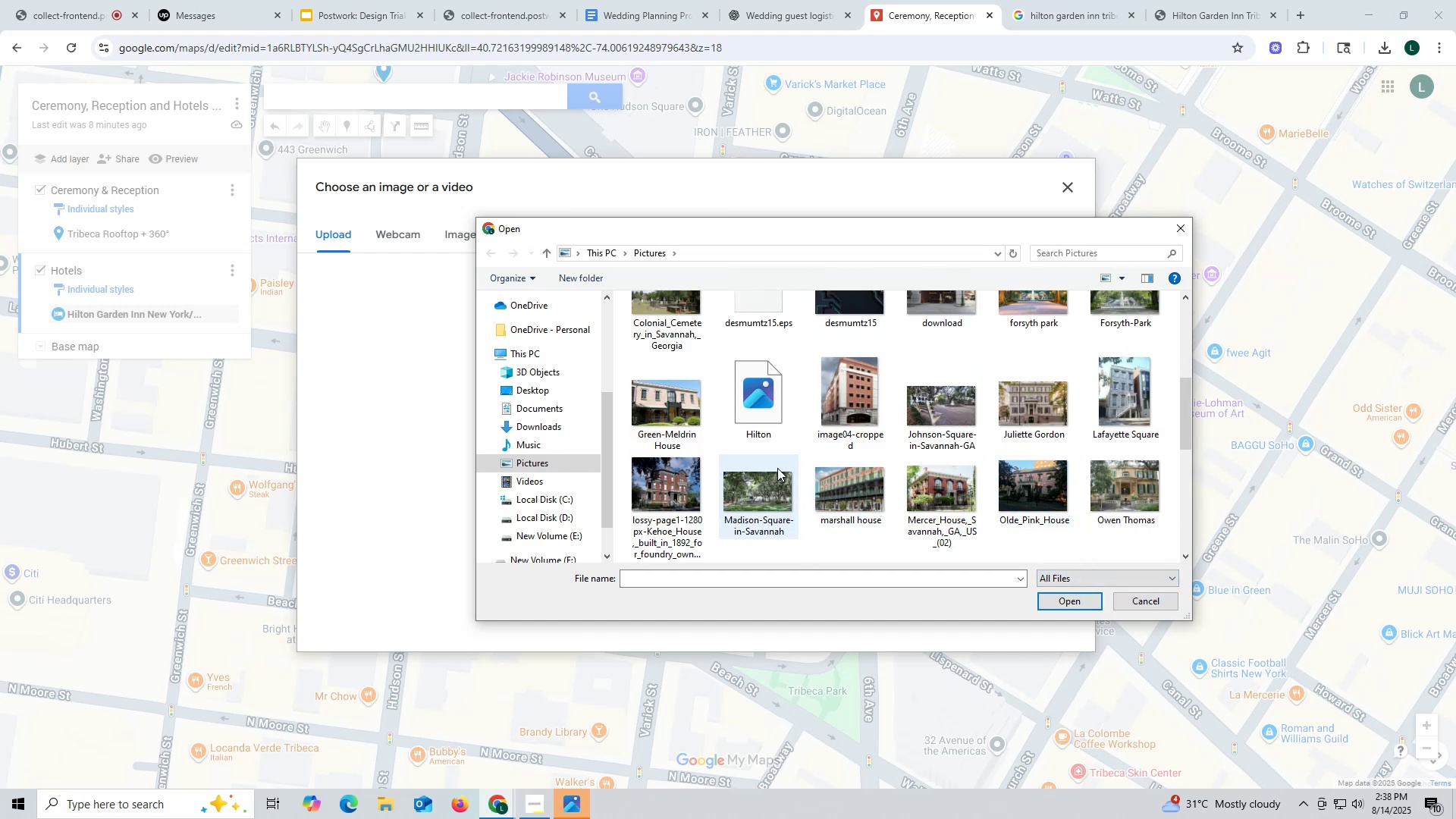 
scroll: coordinate [769, 453], scroll_direction: up, amount: 1.0
 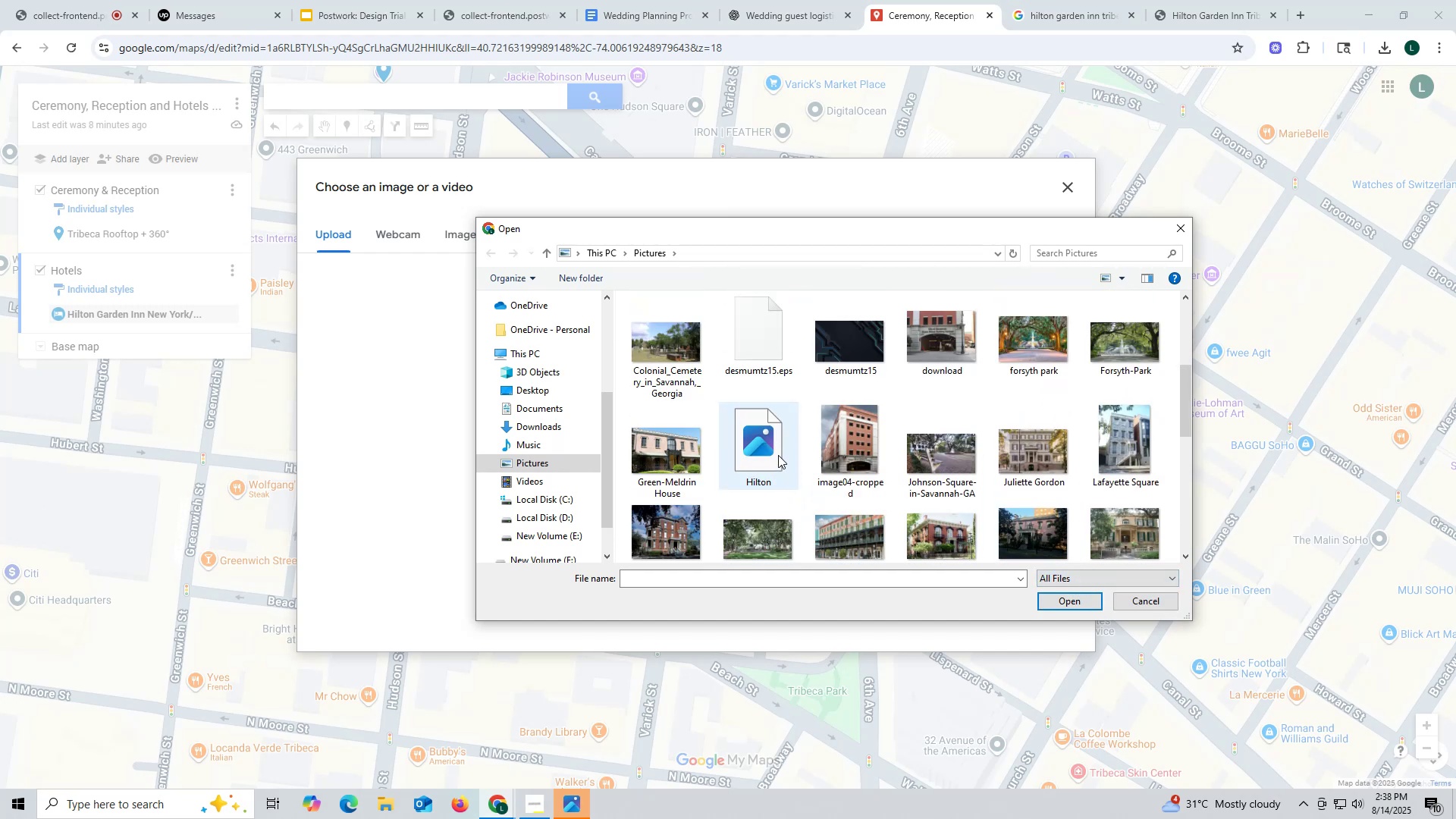 
left_click([765, 438])
 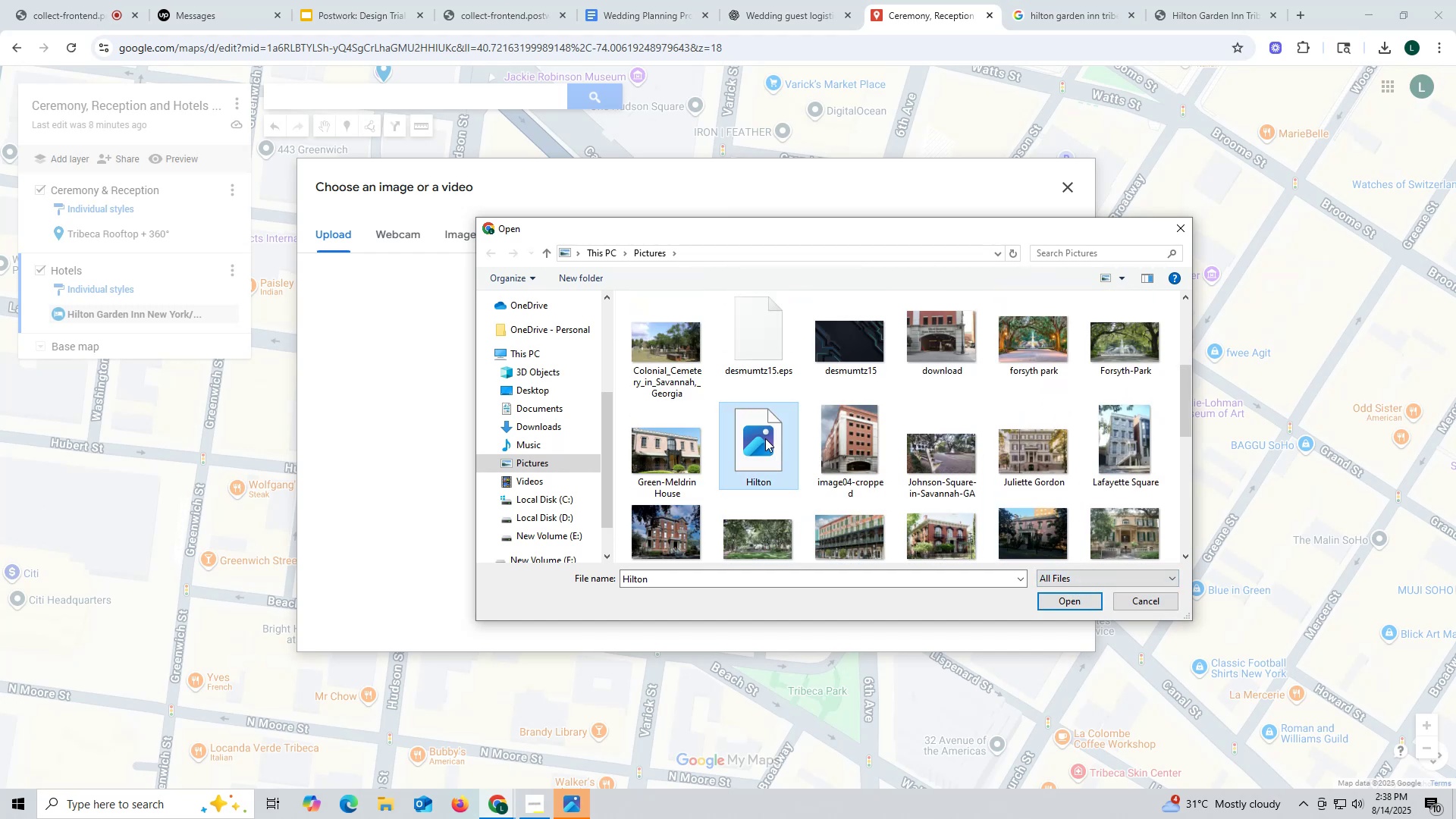 
double_click([765, 438])
 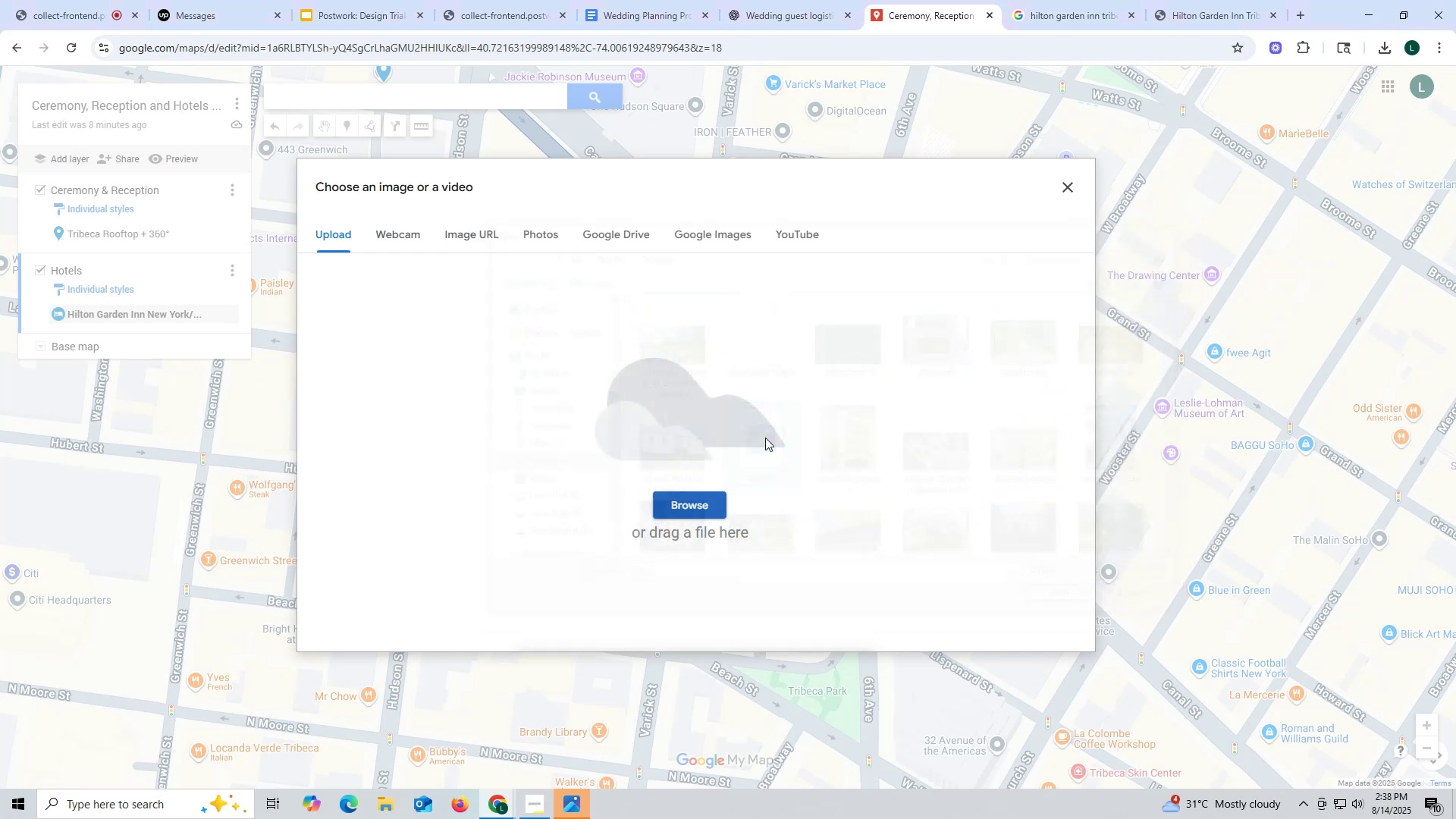 
triple_click([765, 438])
 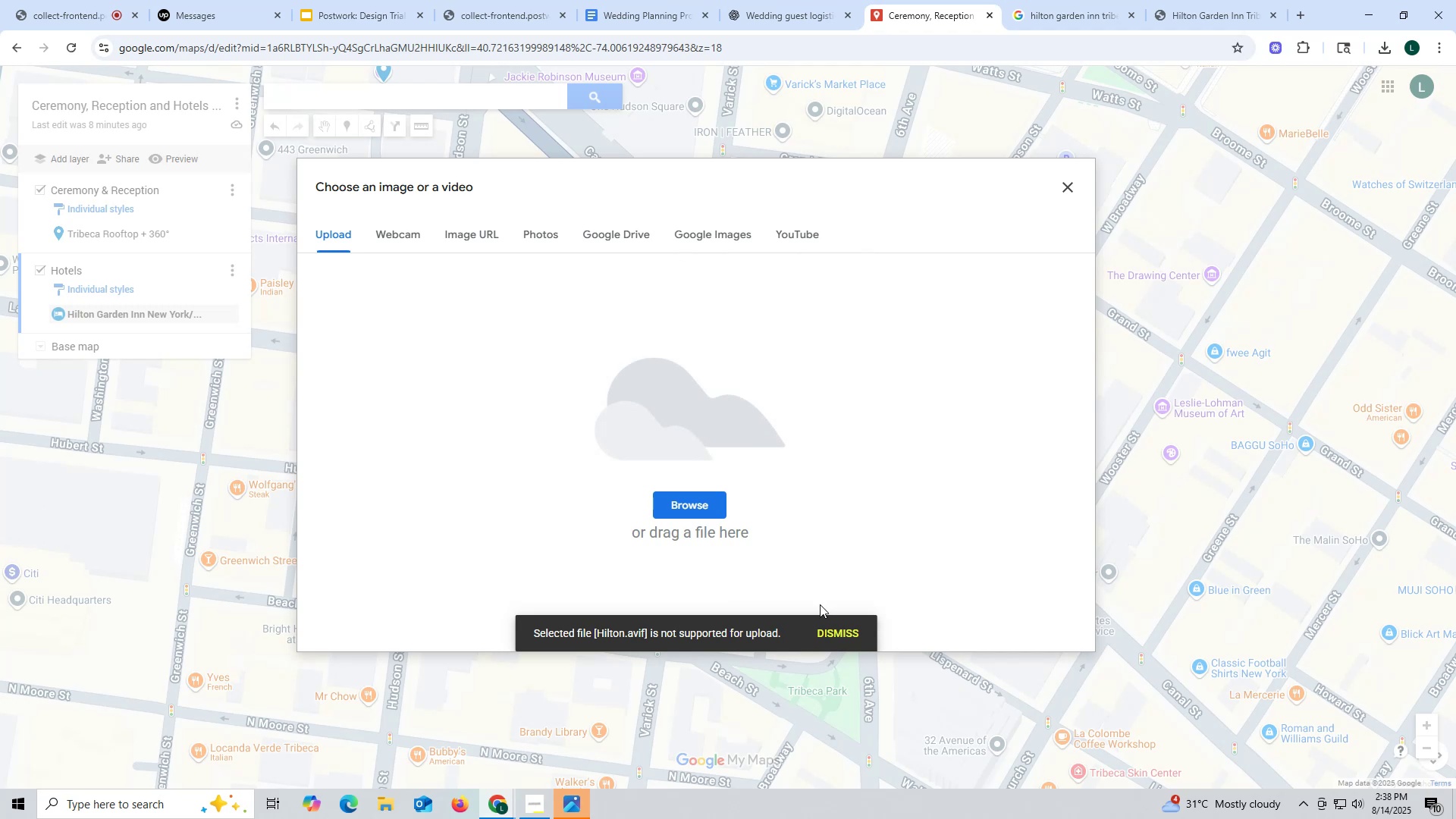 
left_click([830, 631])
 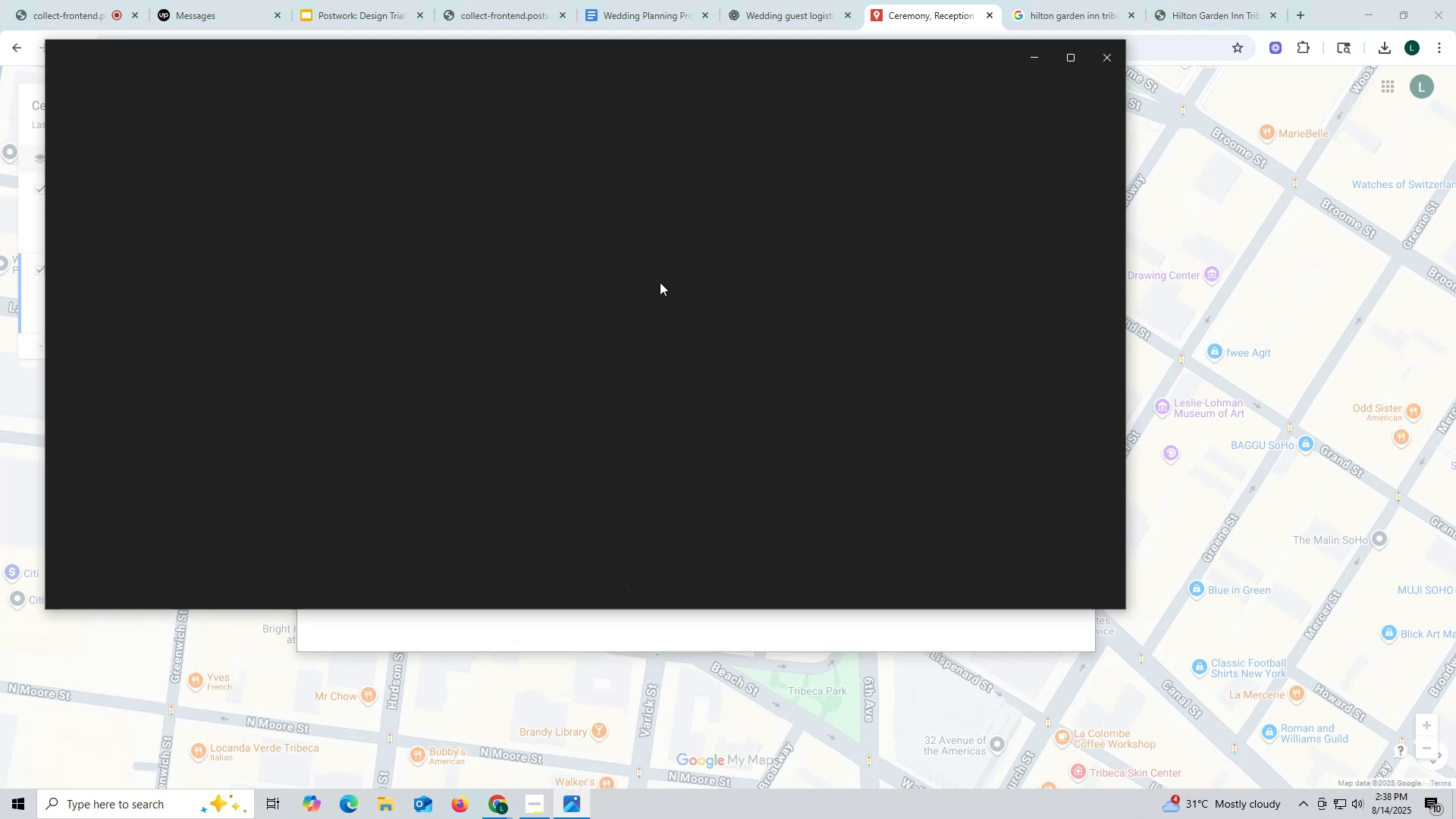 
left_click([1106, 56])
 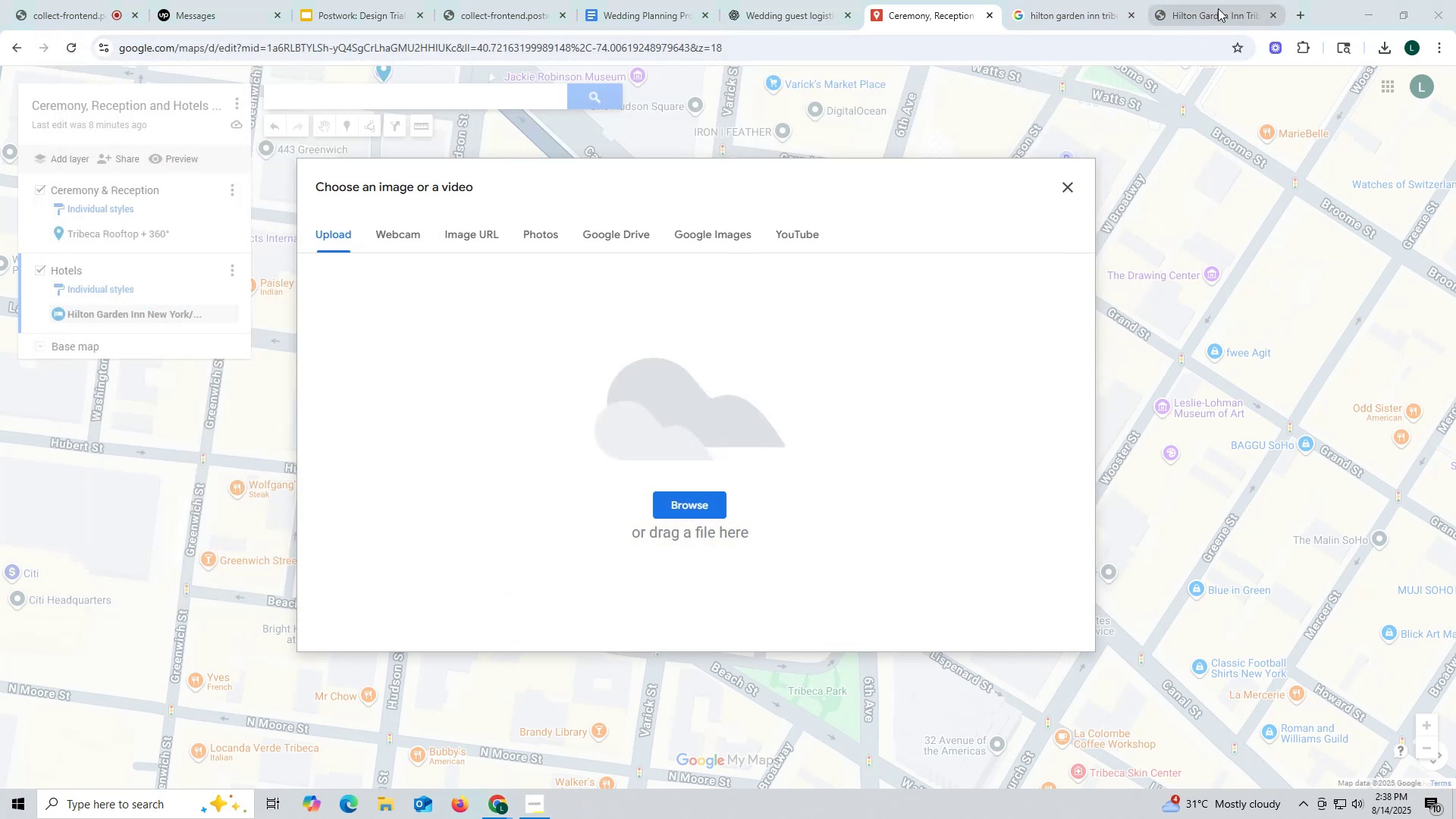 
left_click([1218, 8])
 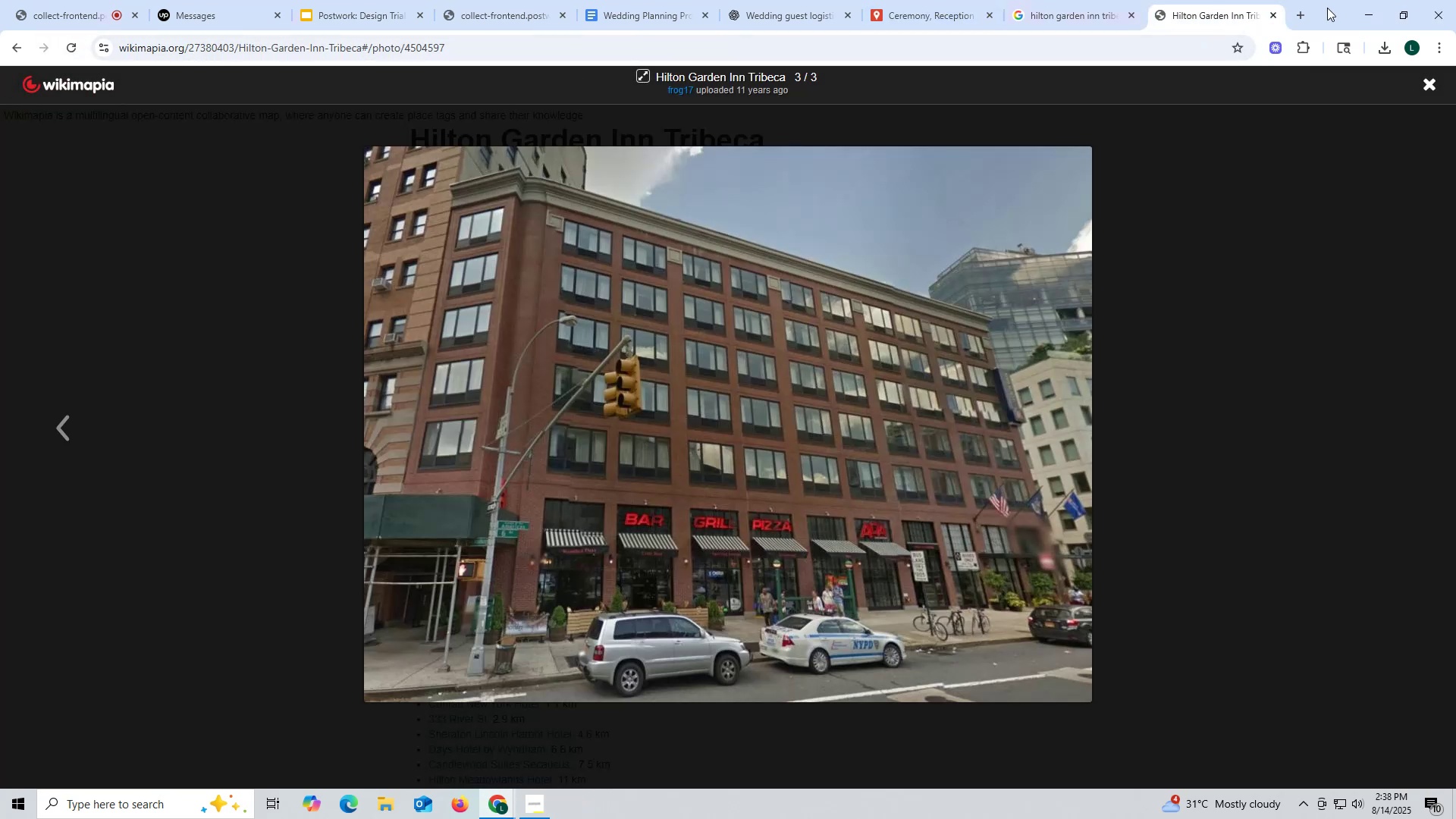 
left_click([1279, 16])
 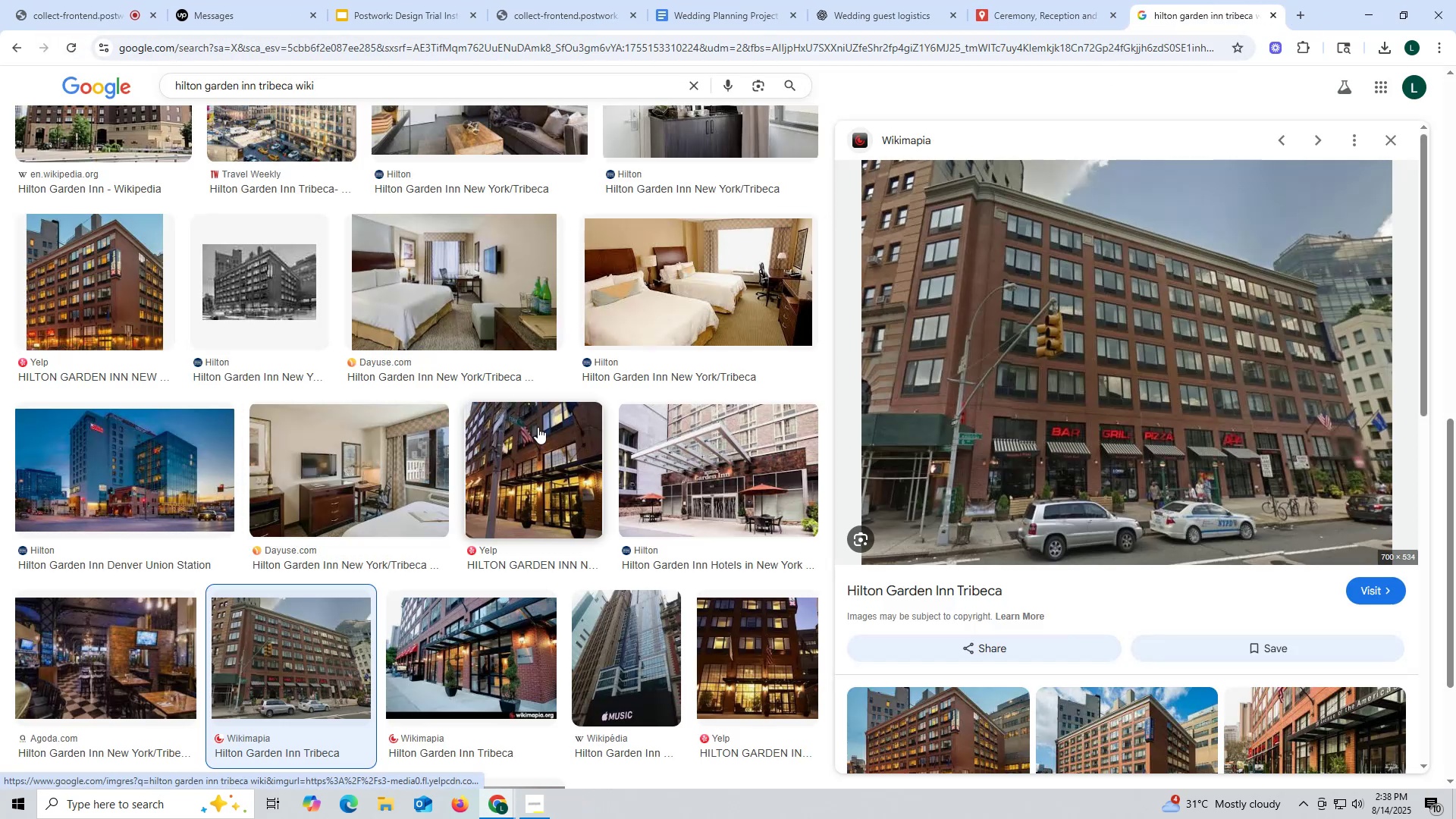 
scroll: coordinate [215, 563], scroll_direction: down, amount: 4.0
 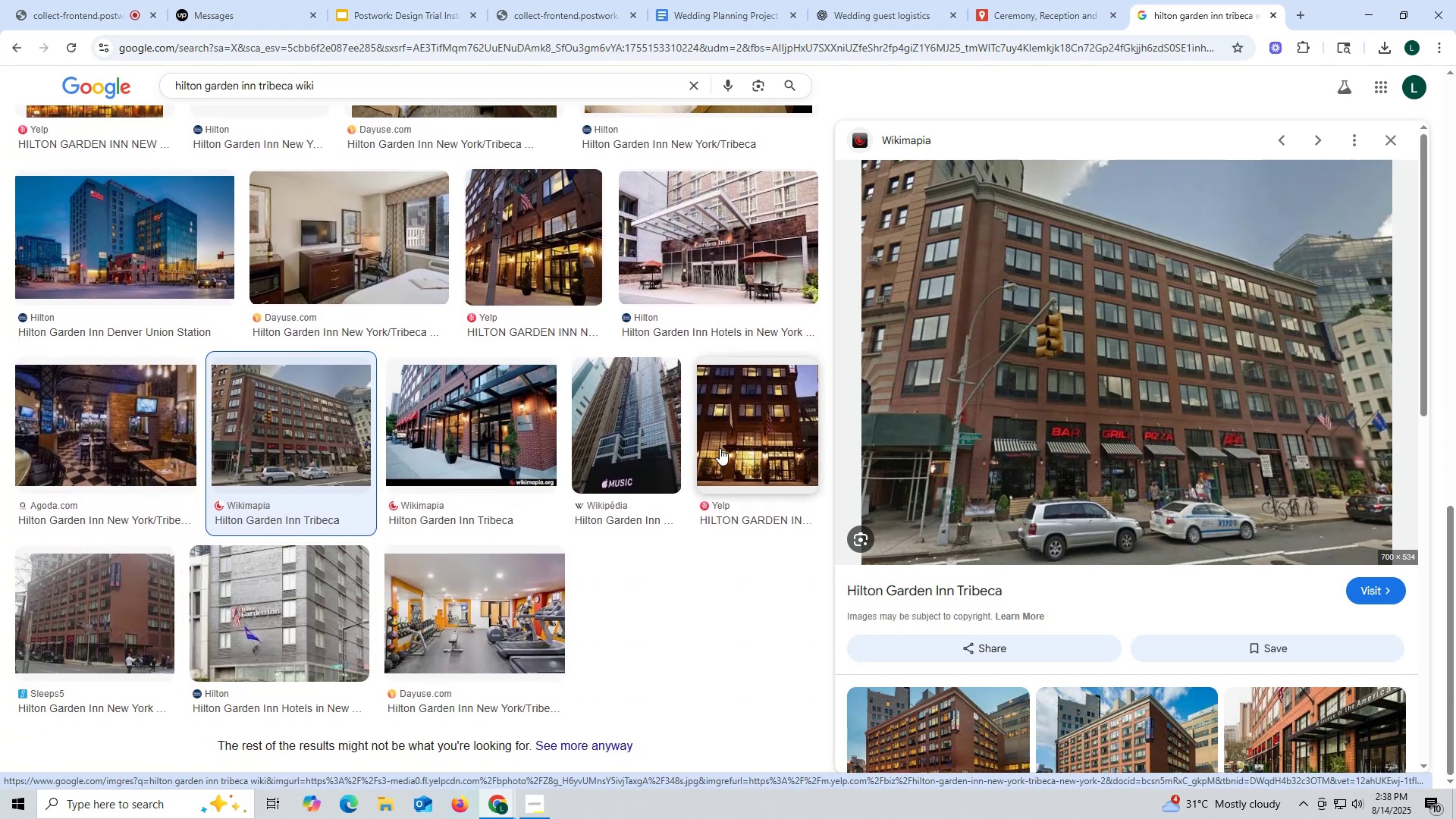 
left_click([720, 448])
 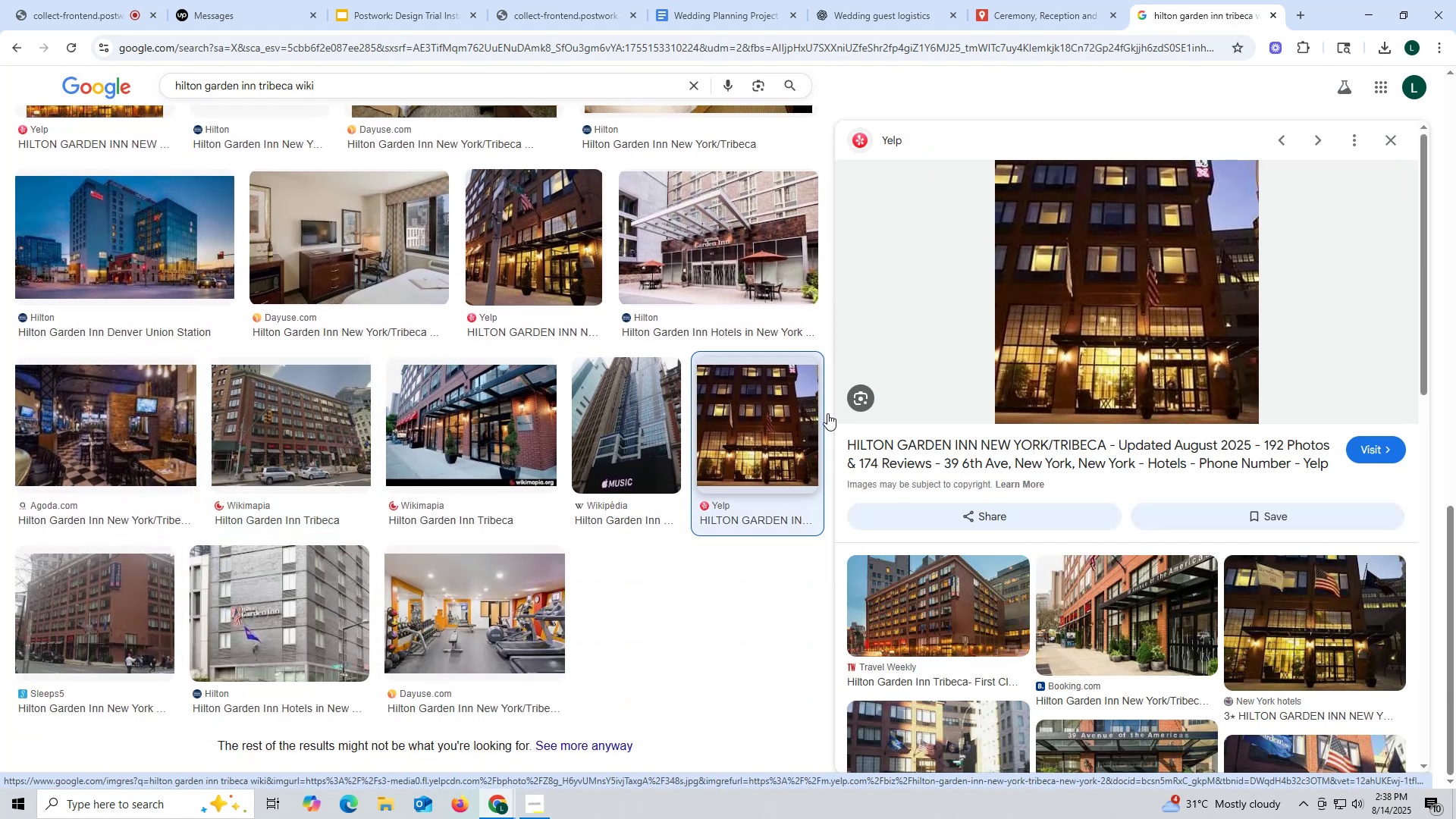 
left_click([1103, 366])
 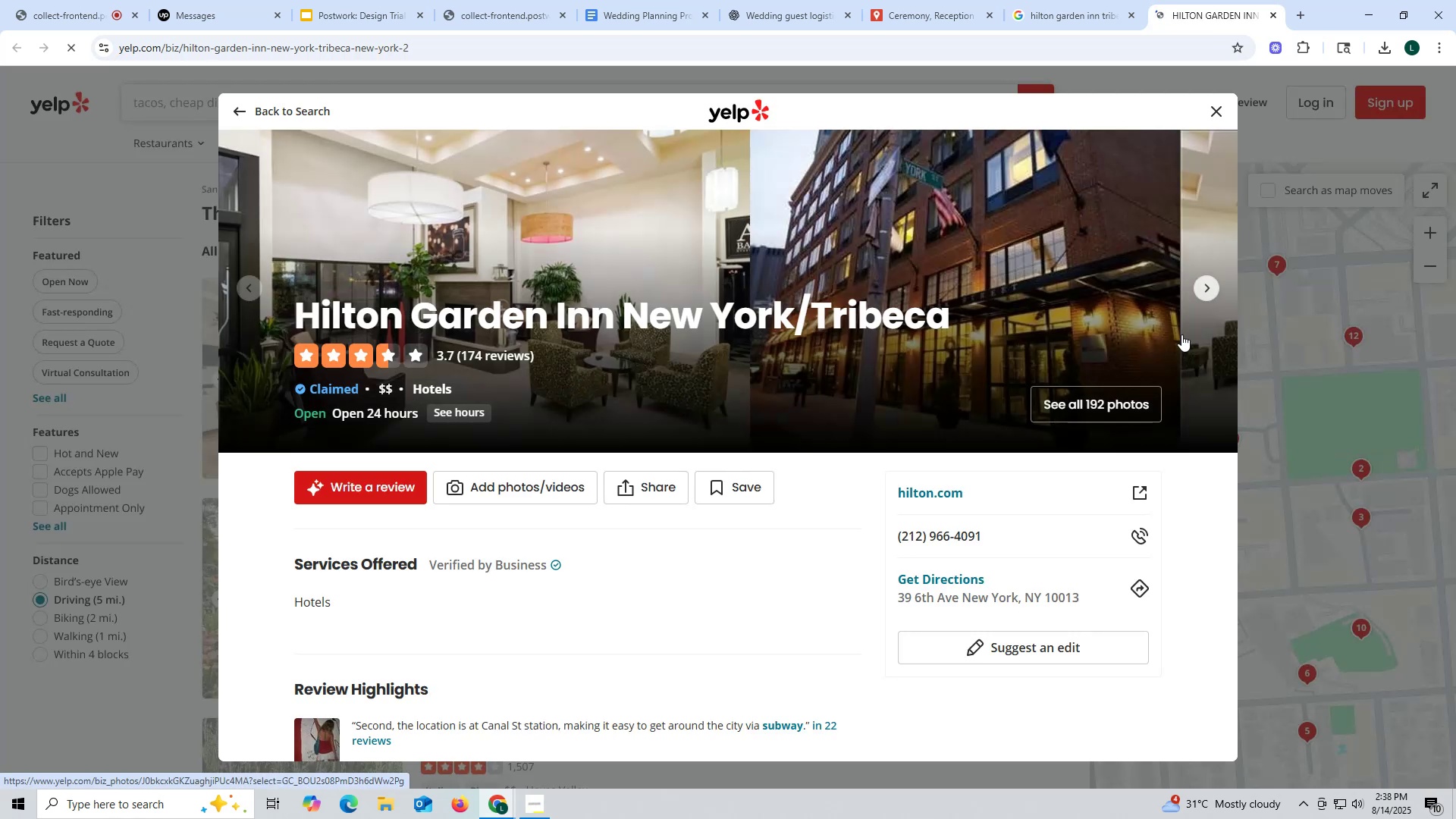 
wait(5.63)
 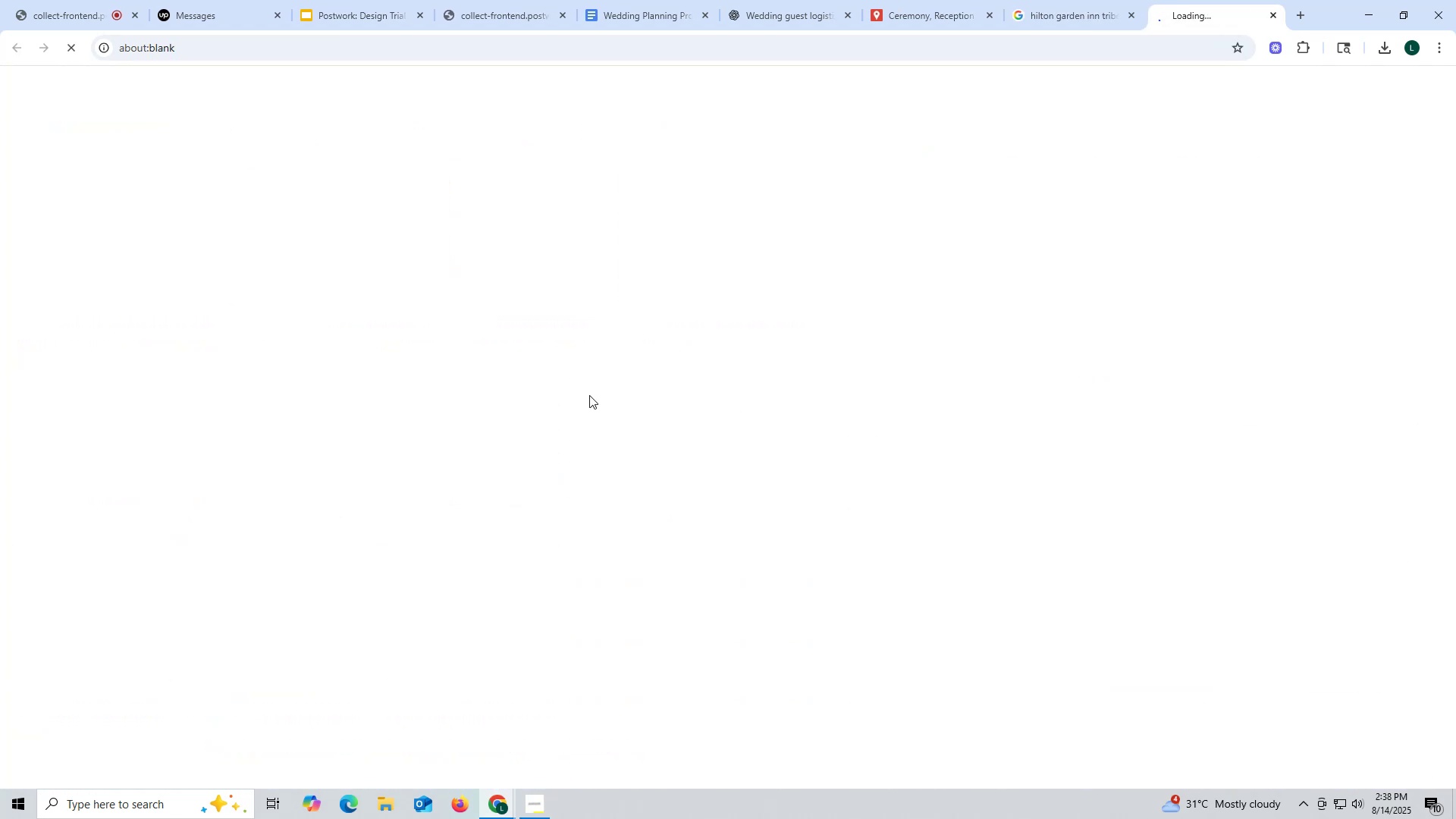 
left_click([1202, 285])
 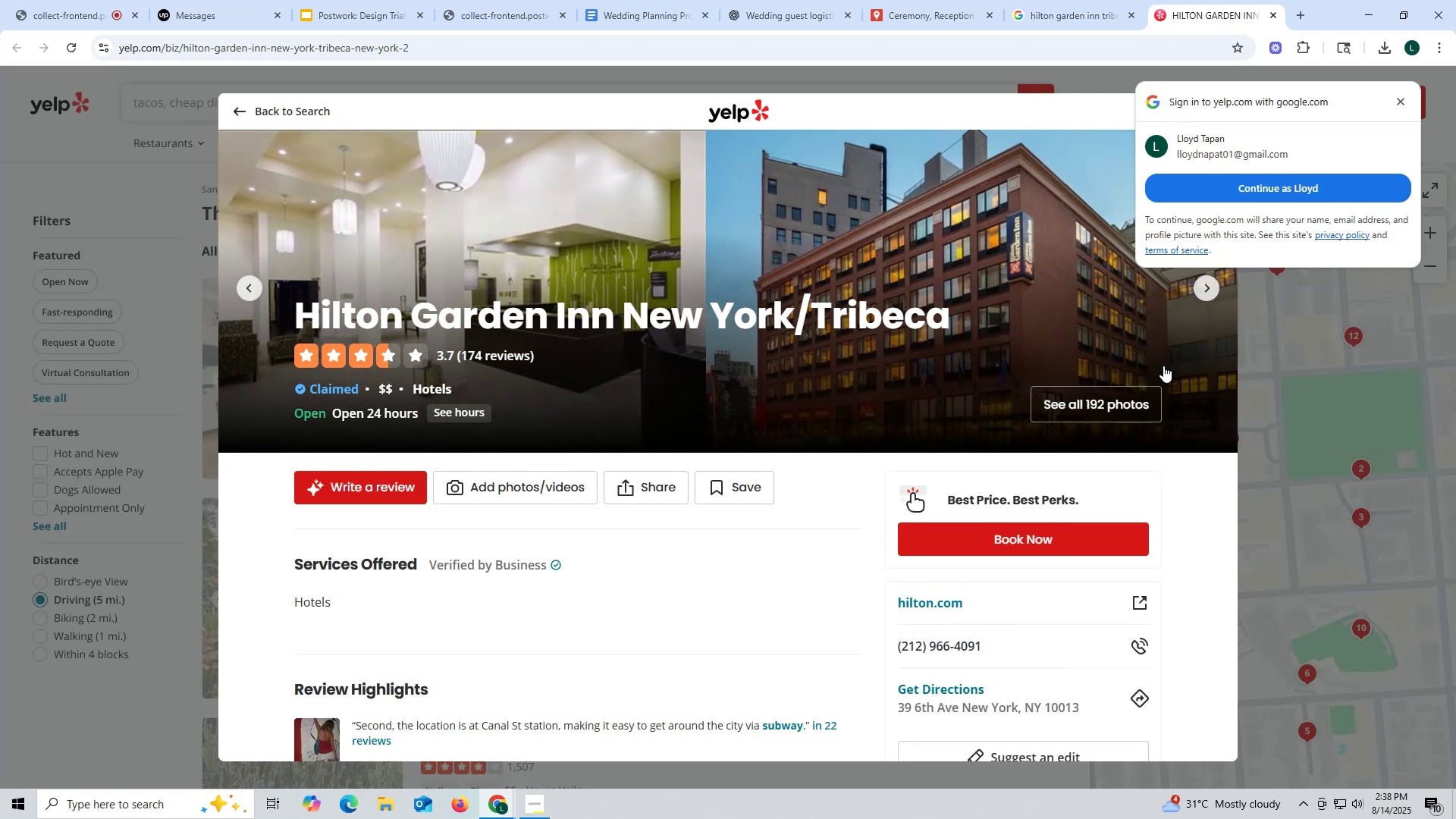 
left_click([1115, 399])
 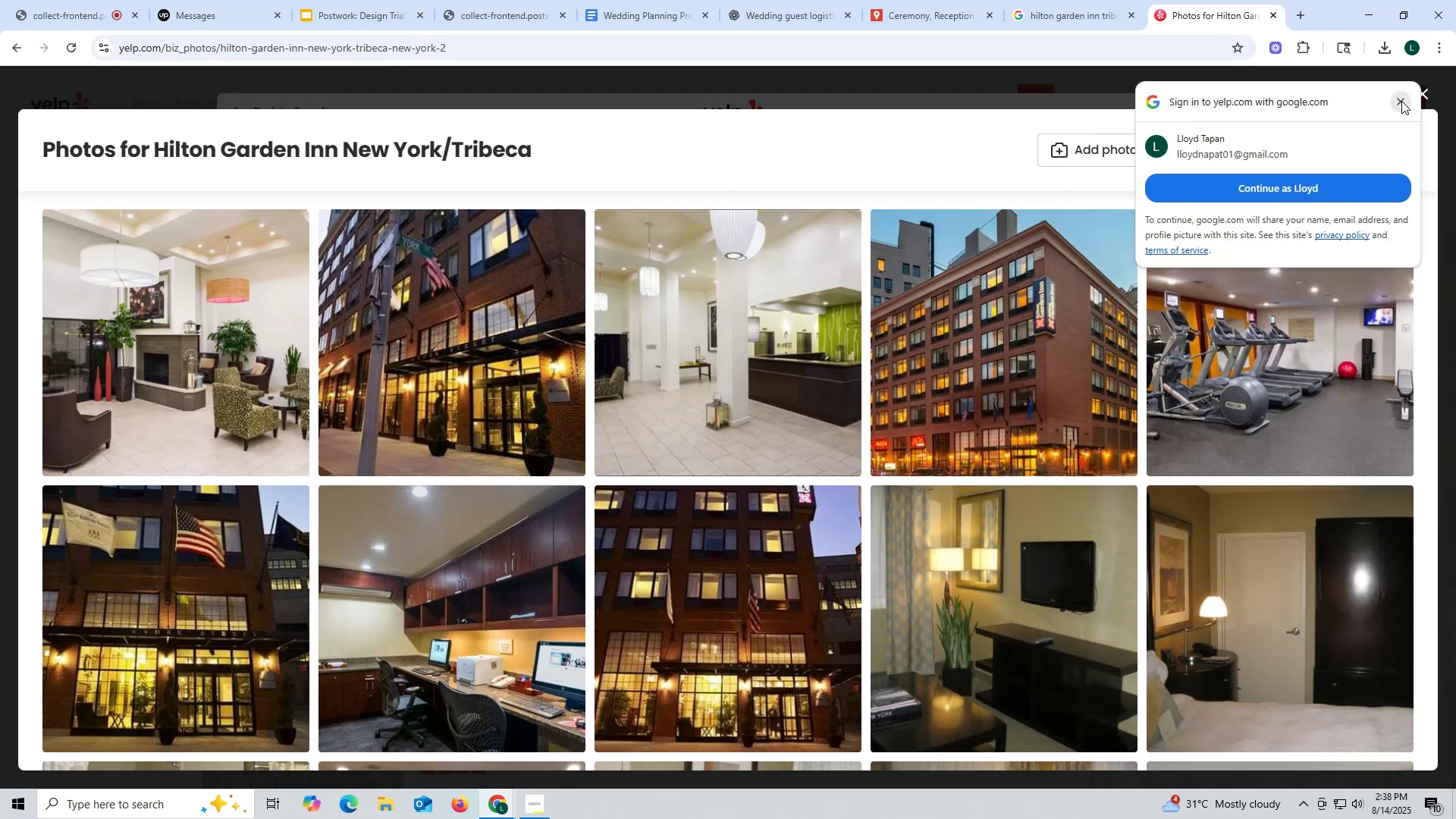 
left_click([1397, 101])
 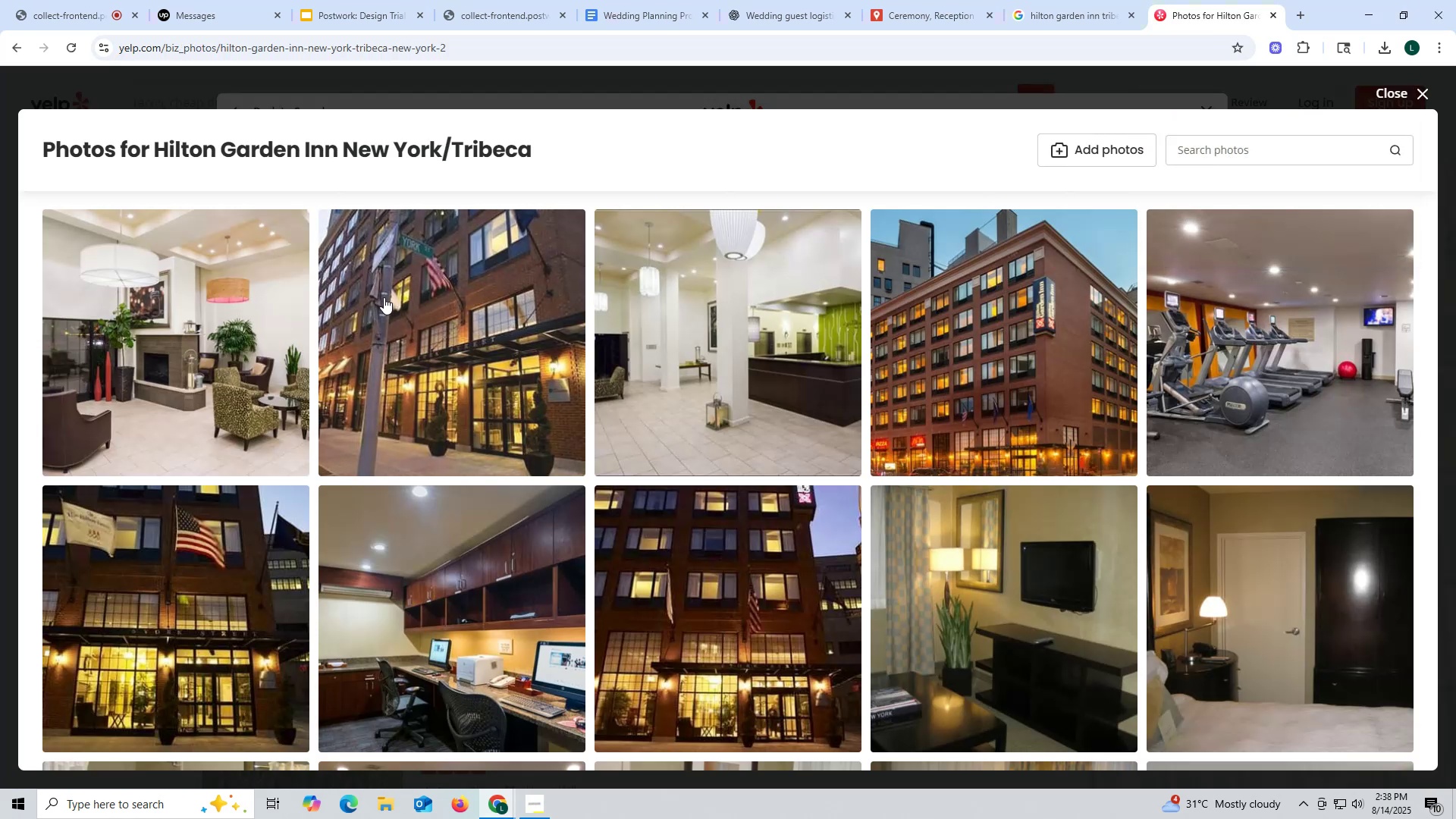 
left_click([384, 297])
 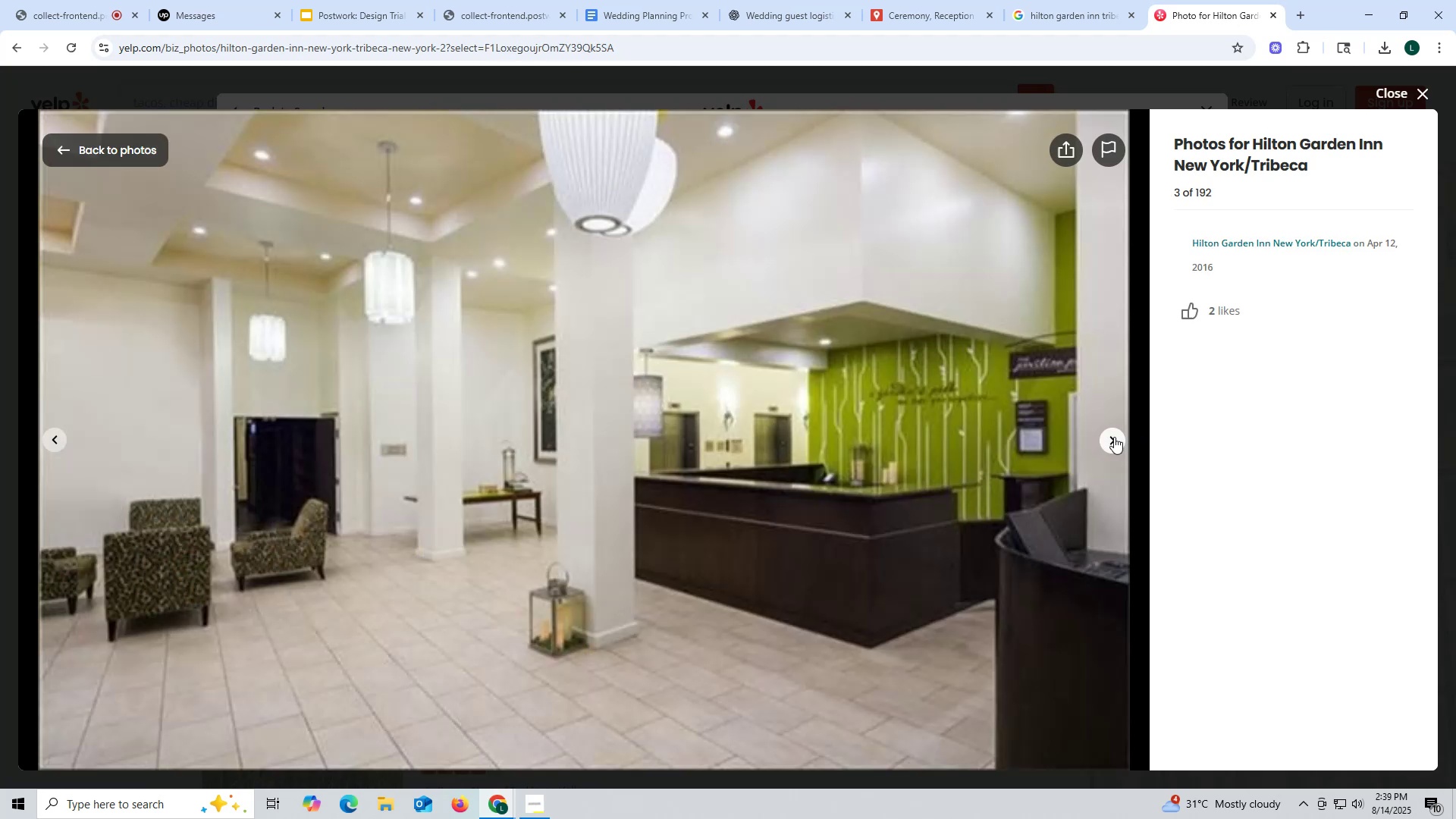 
wait(11.35)
 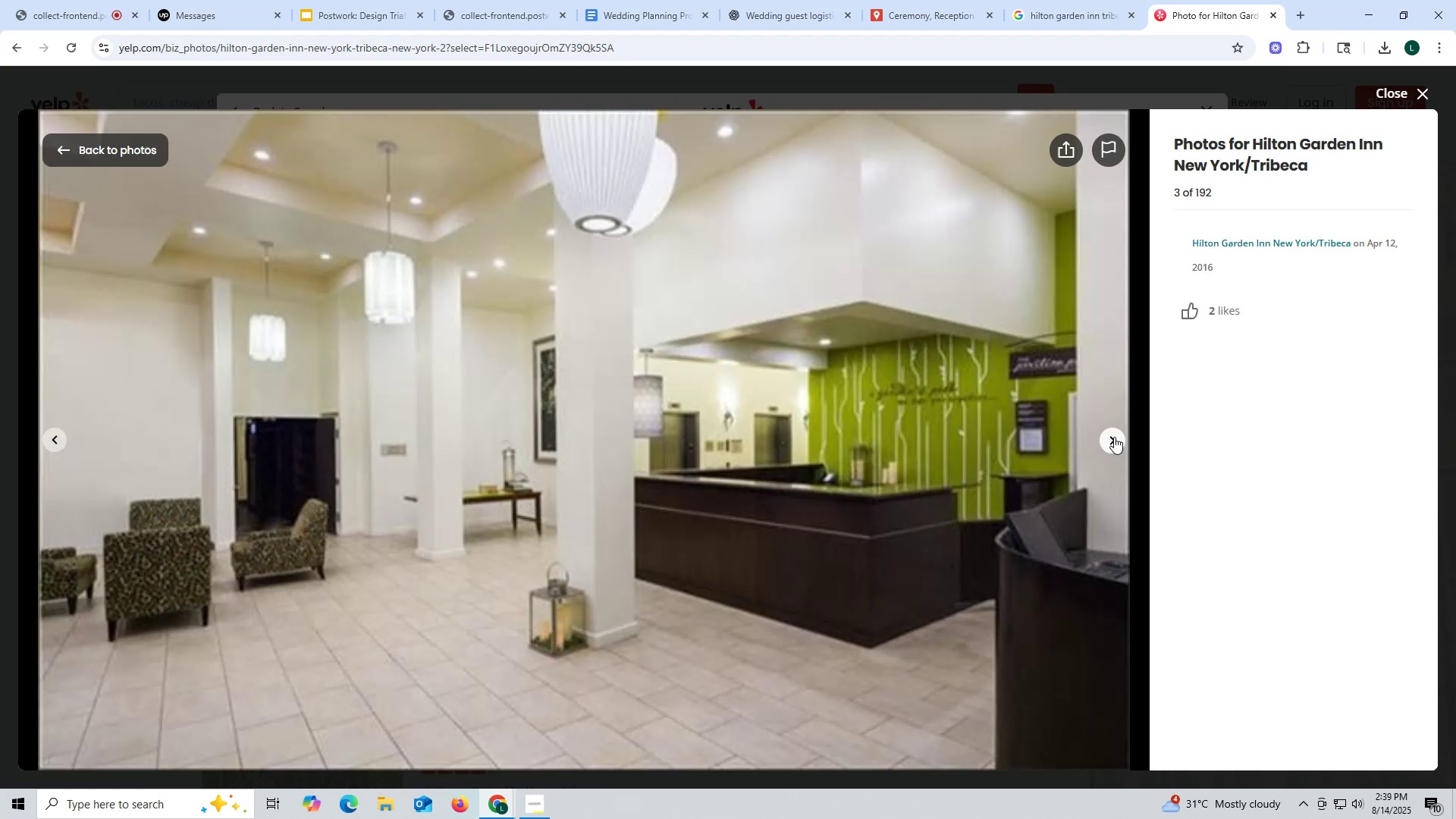 
scroll: coordinate [298, 481], scroll_direction: down, amount: 13.0
 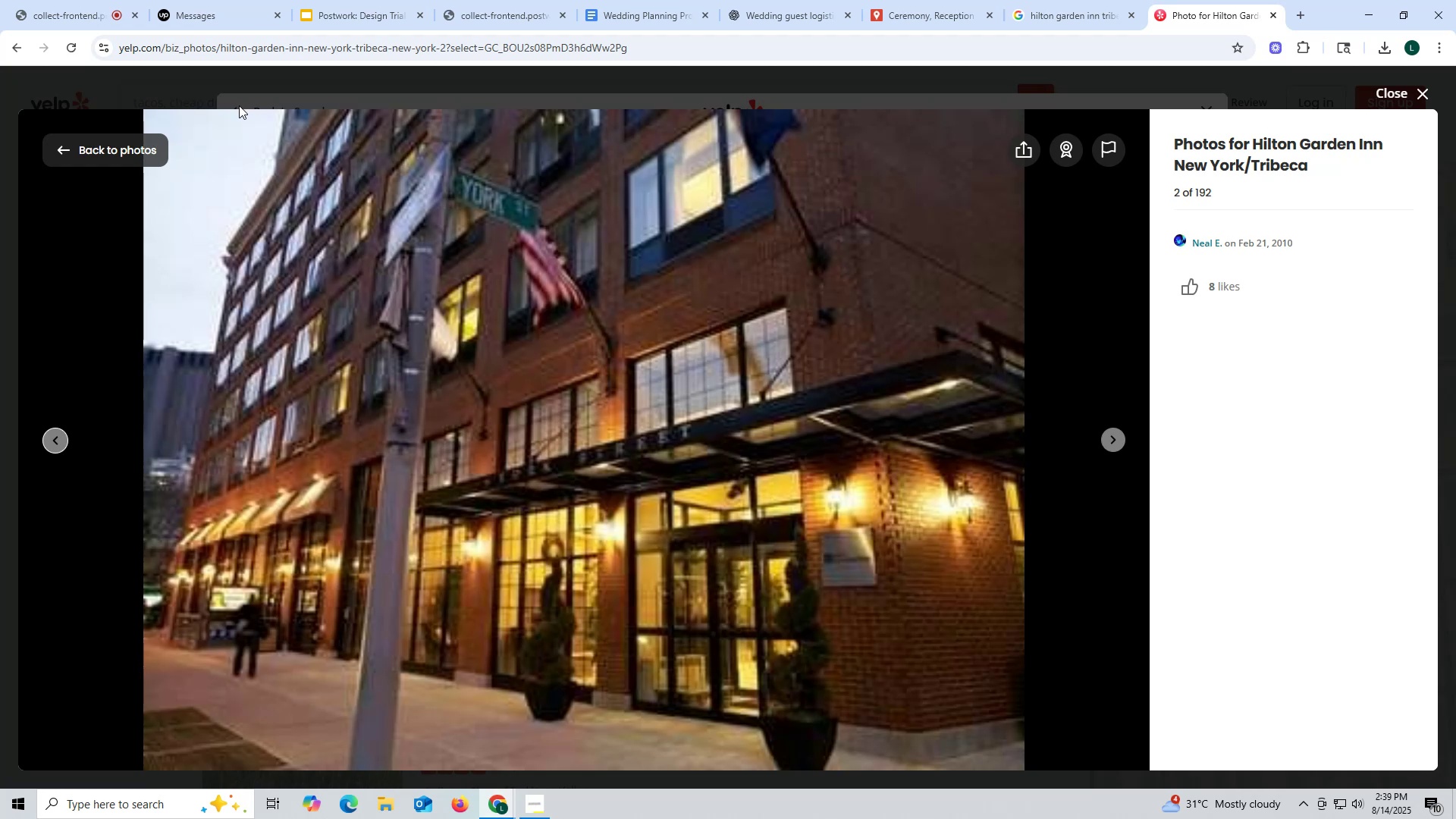 
left_click([143, 153])
 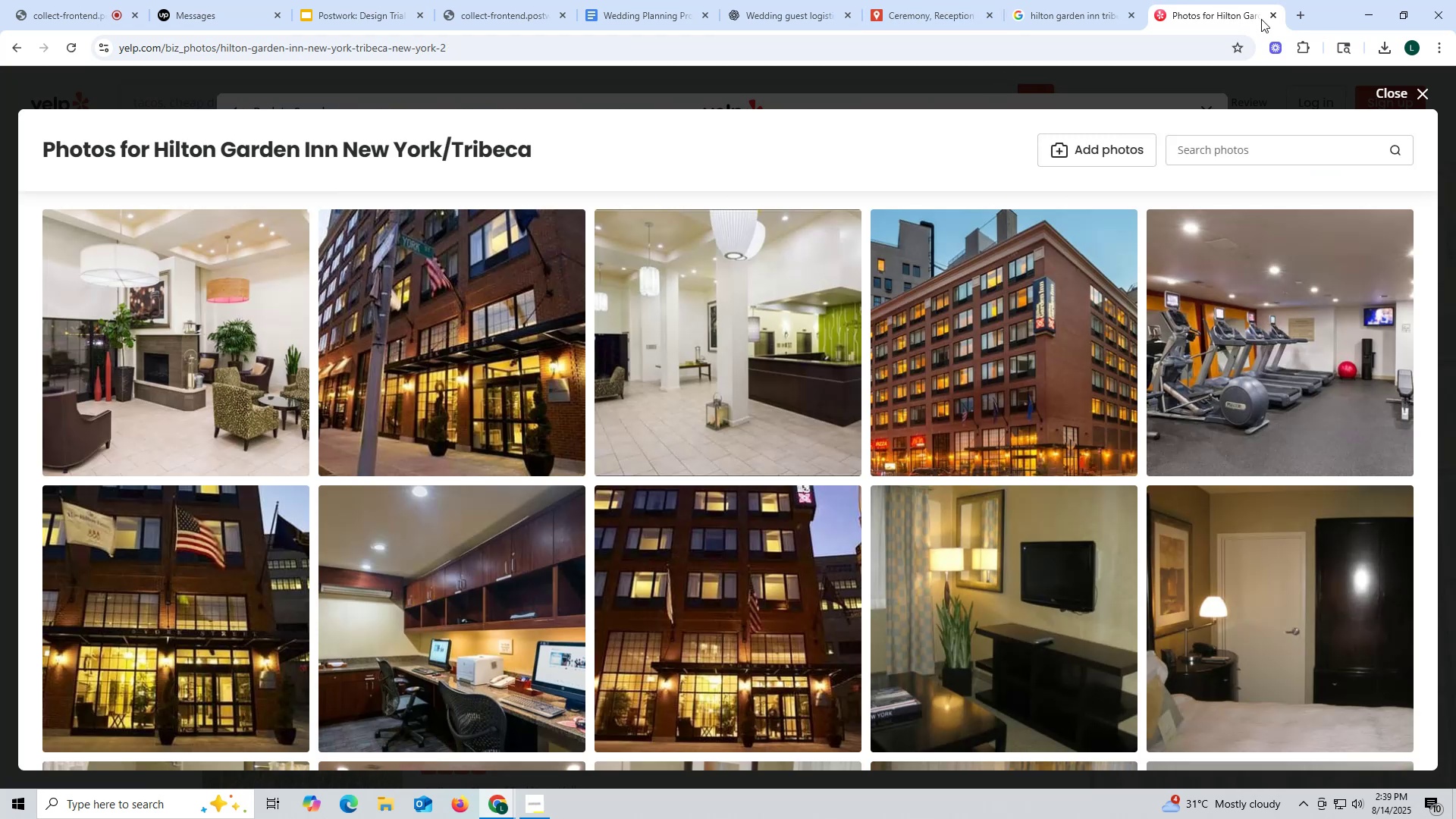 
left_click([1278, 15])
 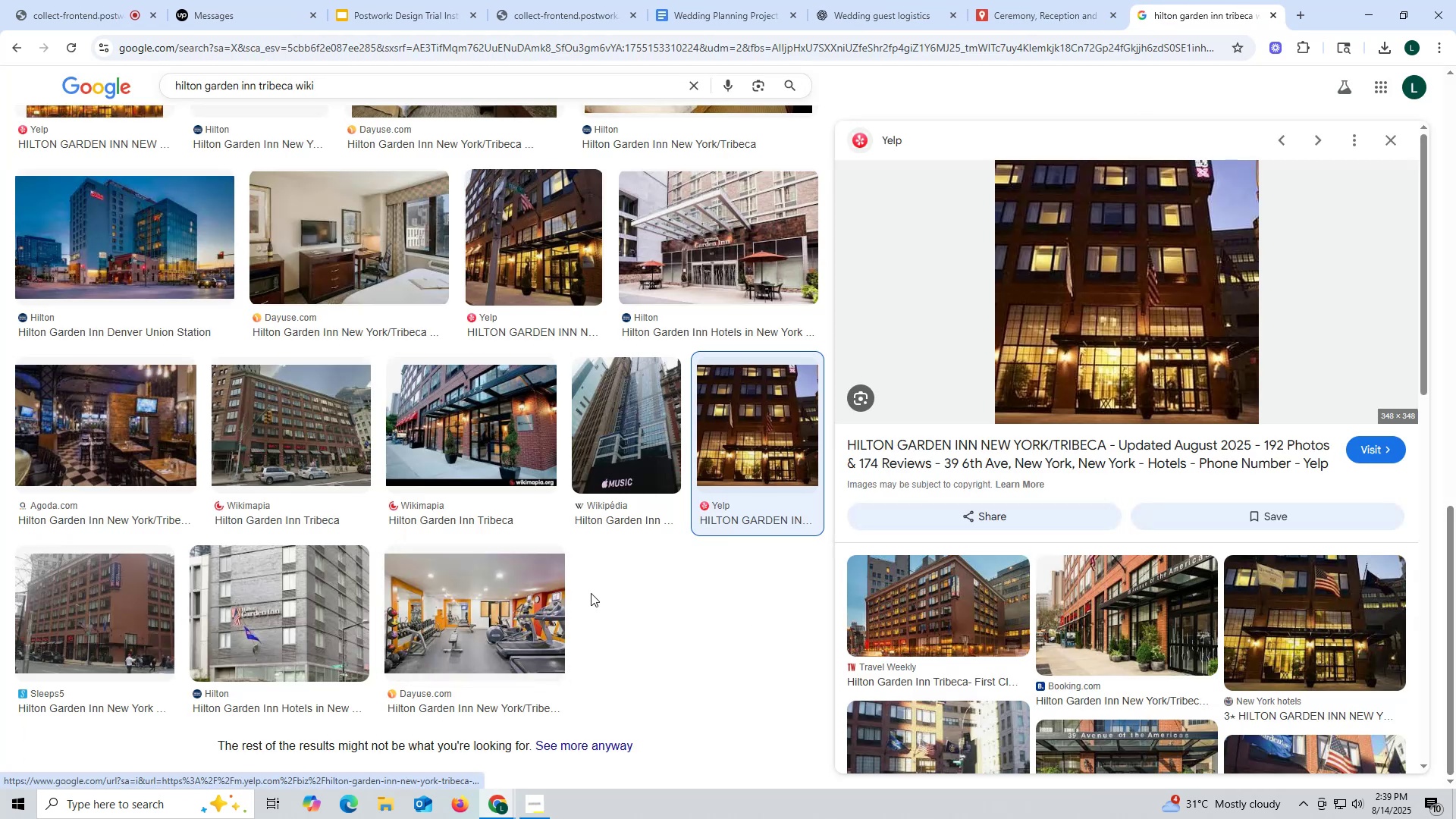 
left_click([49, 614])
 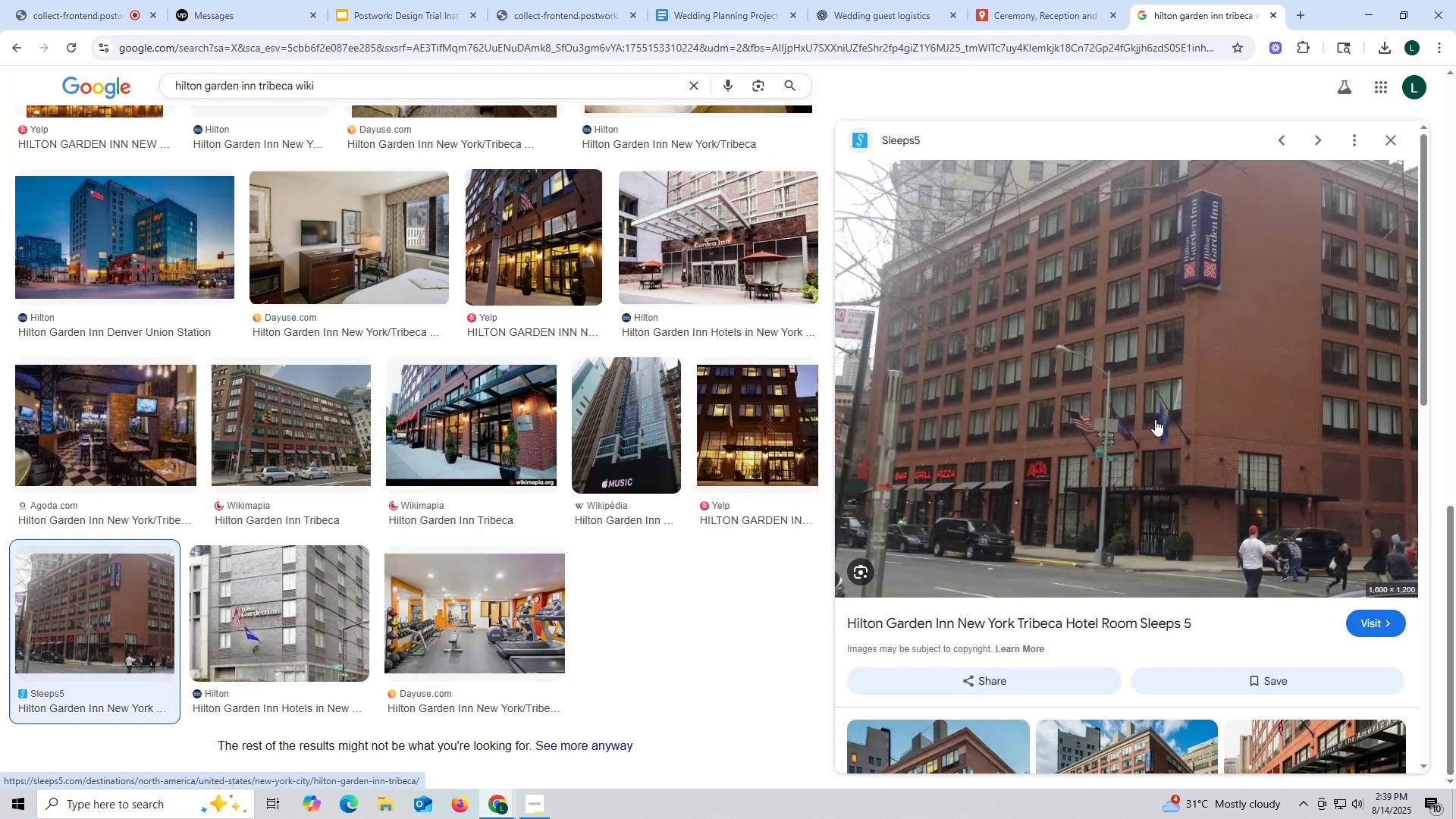 
scroll: coordinate [1027, 465], scroll_direction: down, amount: 4.0
 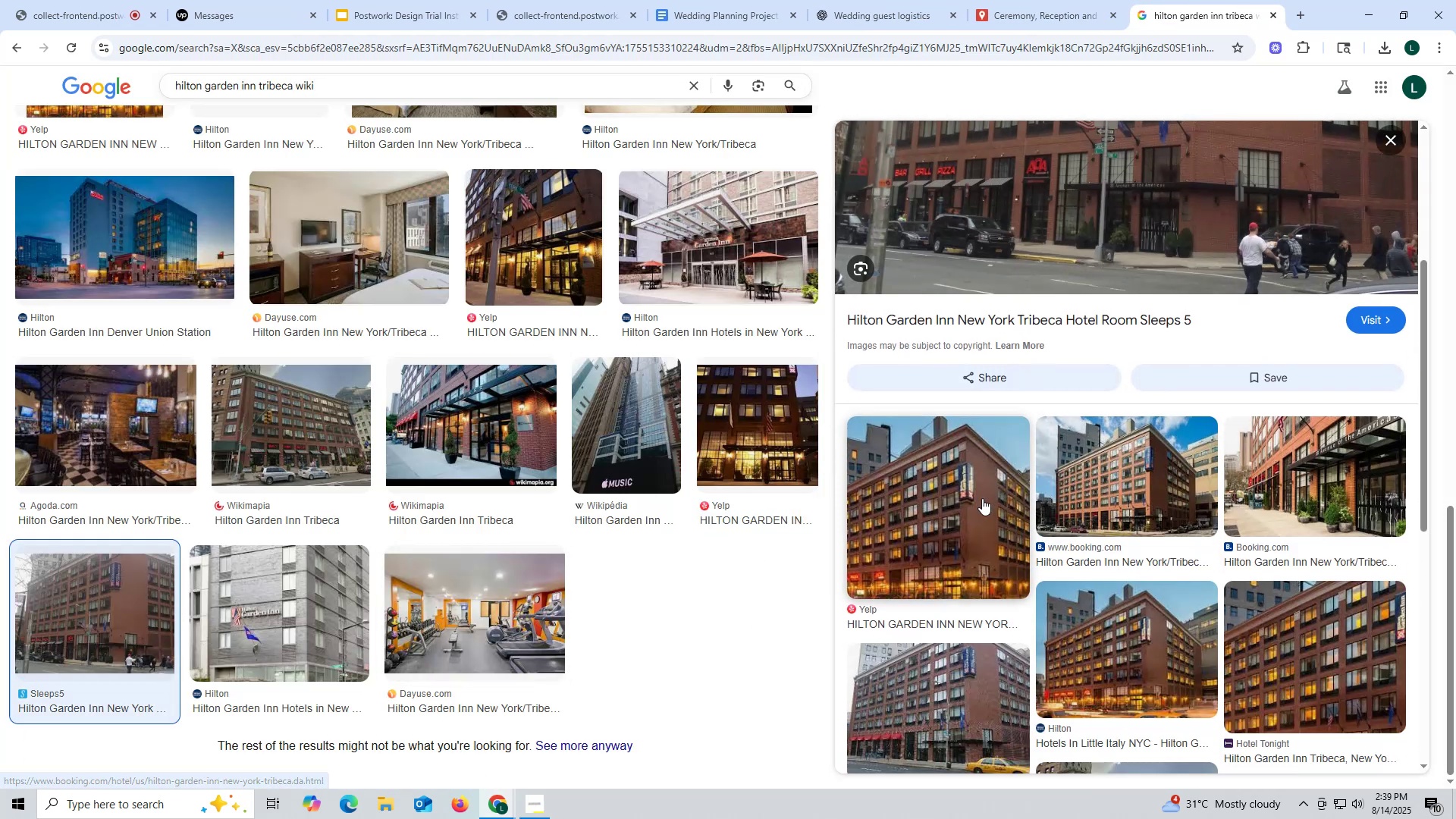 
left_click([982, 498])
 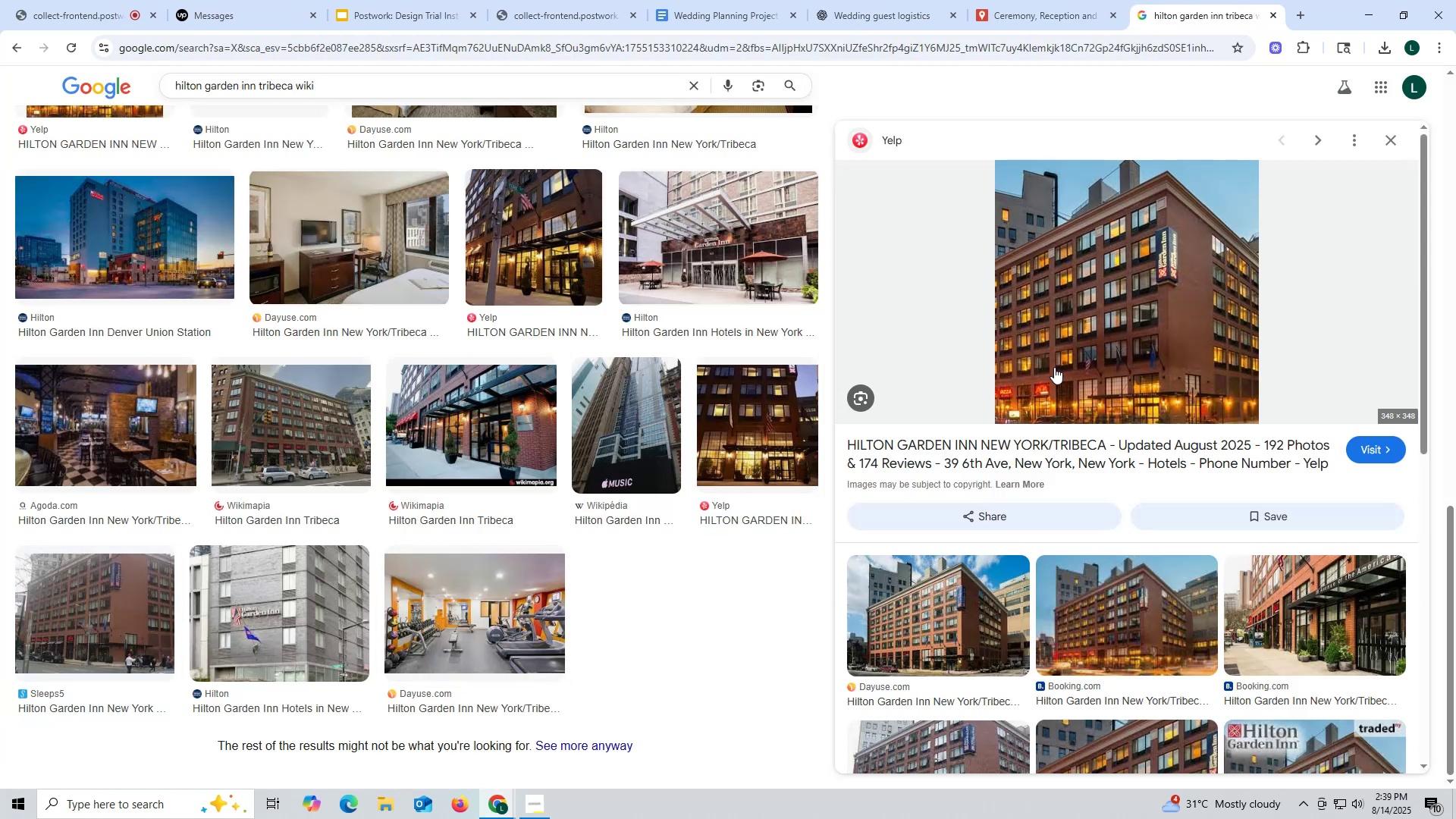 
left_click([1068, 341])
 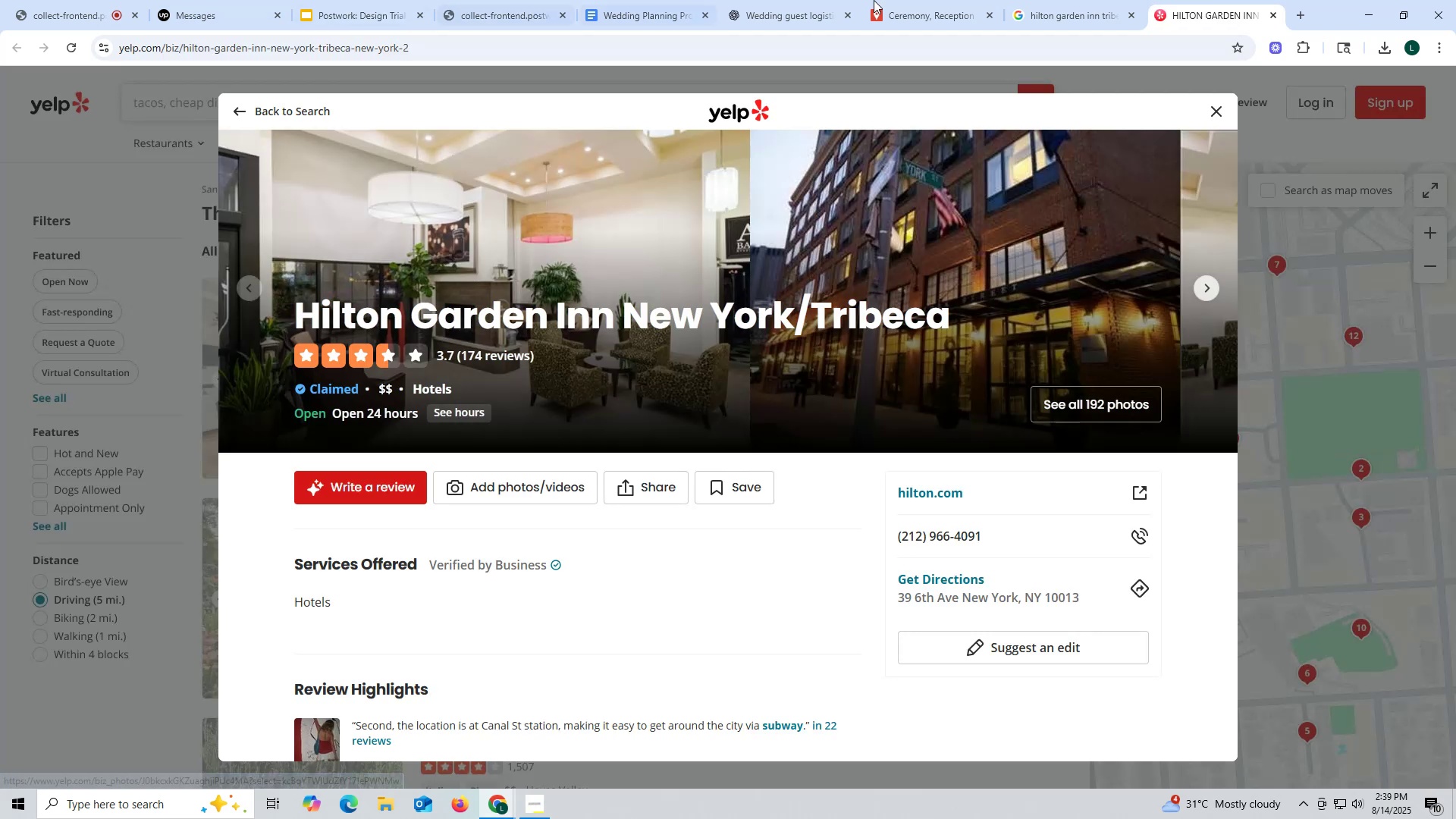 
left_click([1273, 14])
 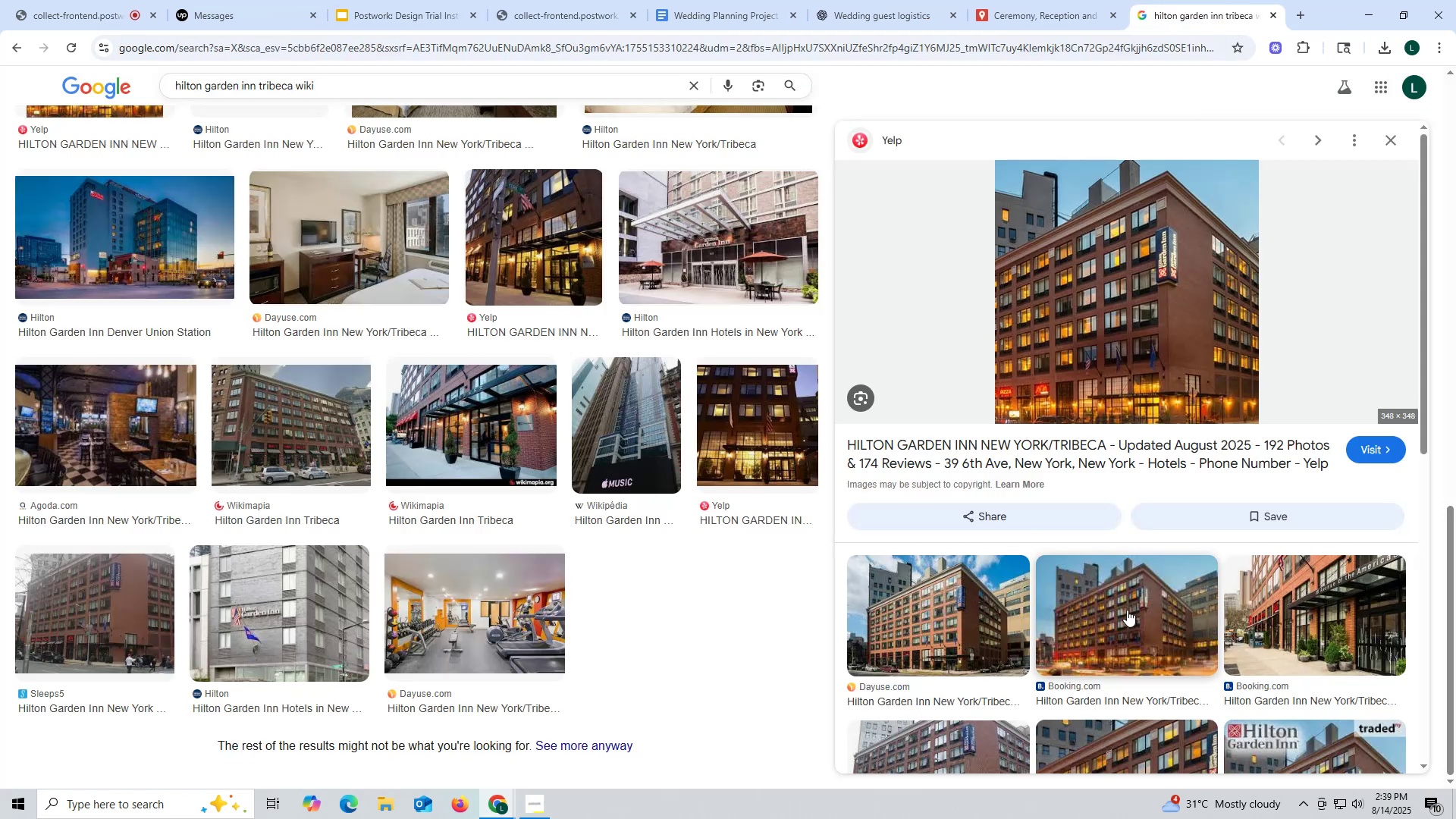 
left_click([1127, 610])
 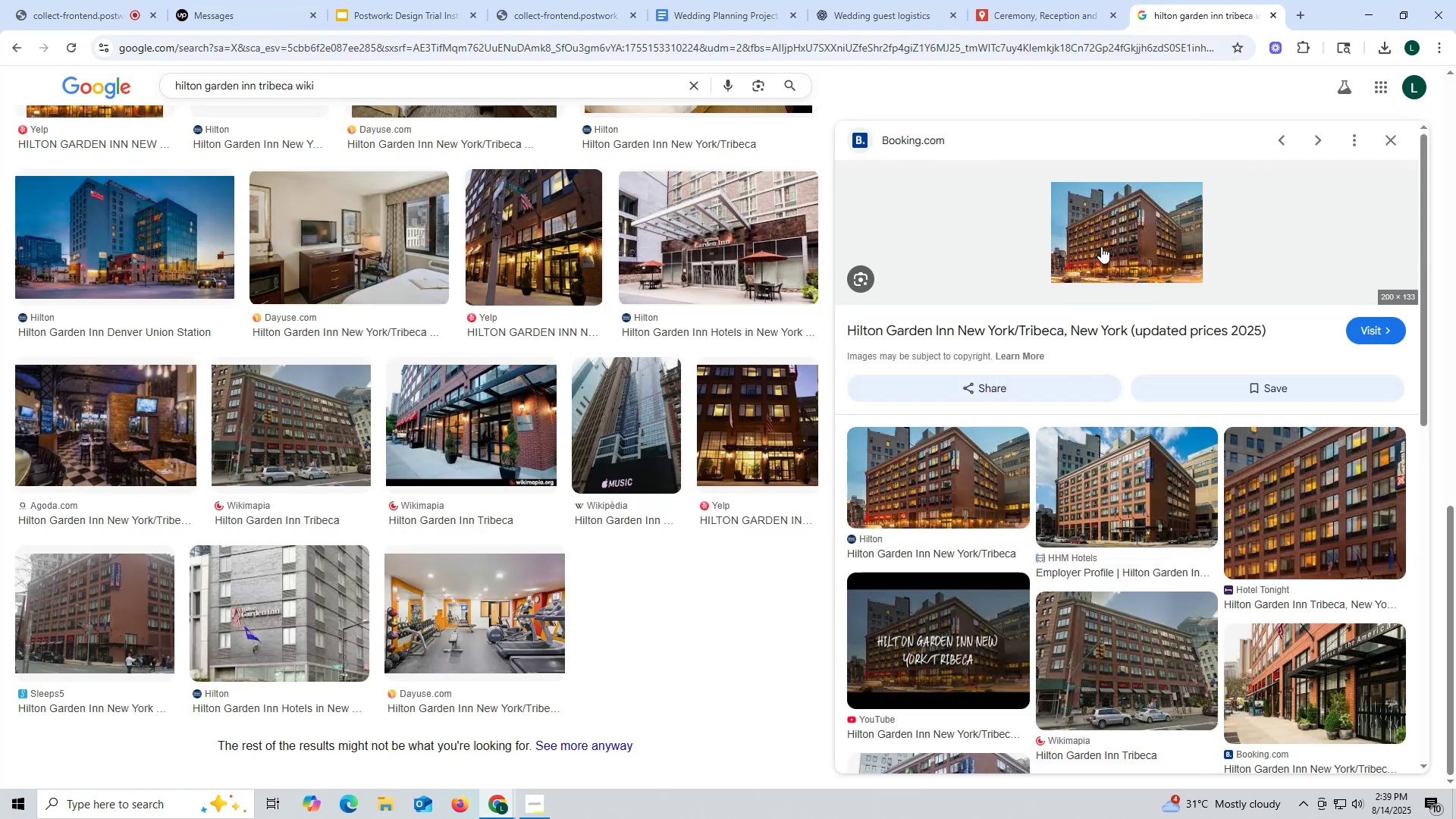 
left_click([1101, 246])
 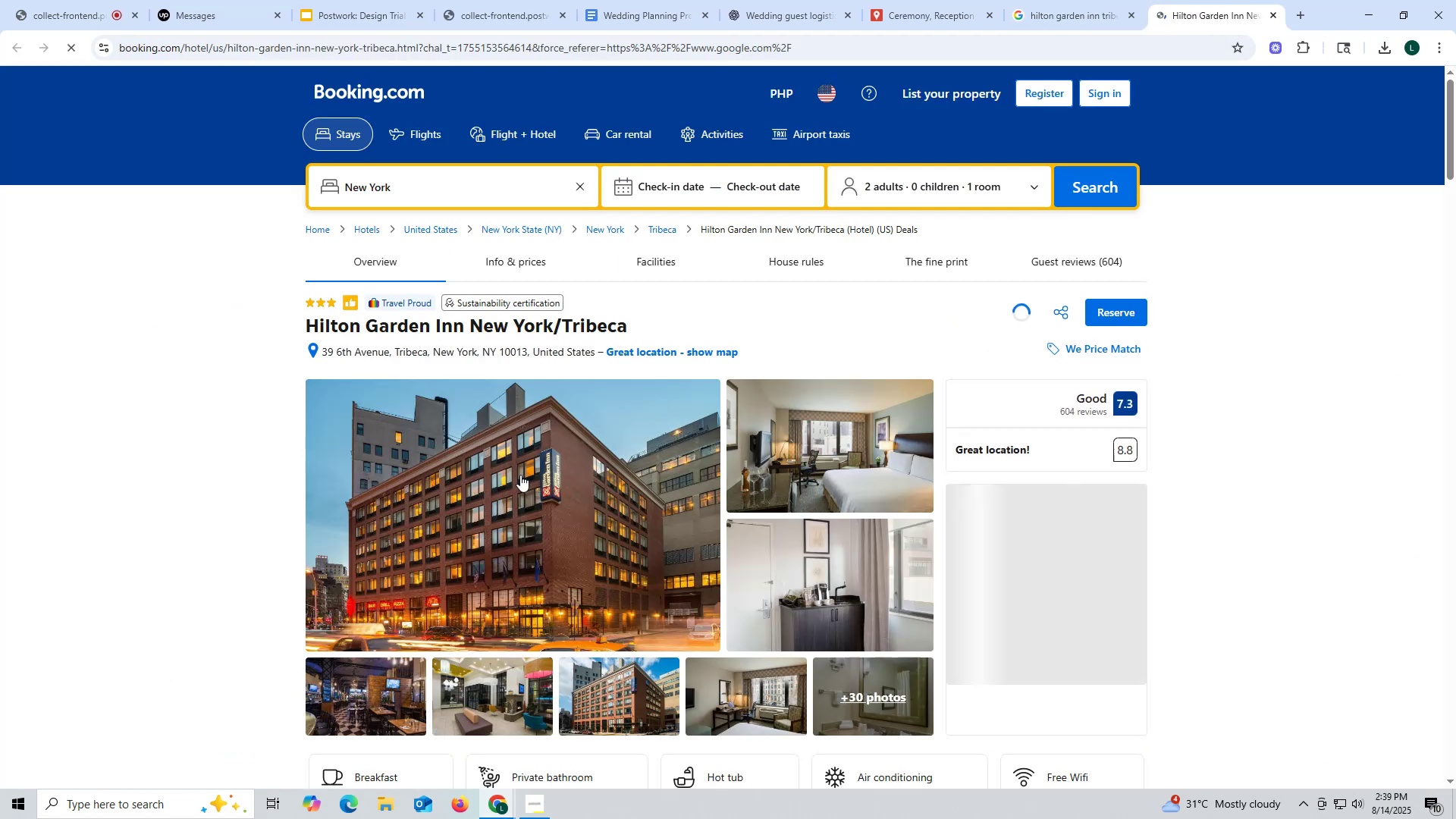 
wait(5.02)
 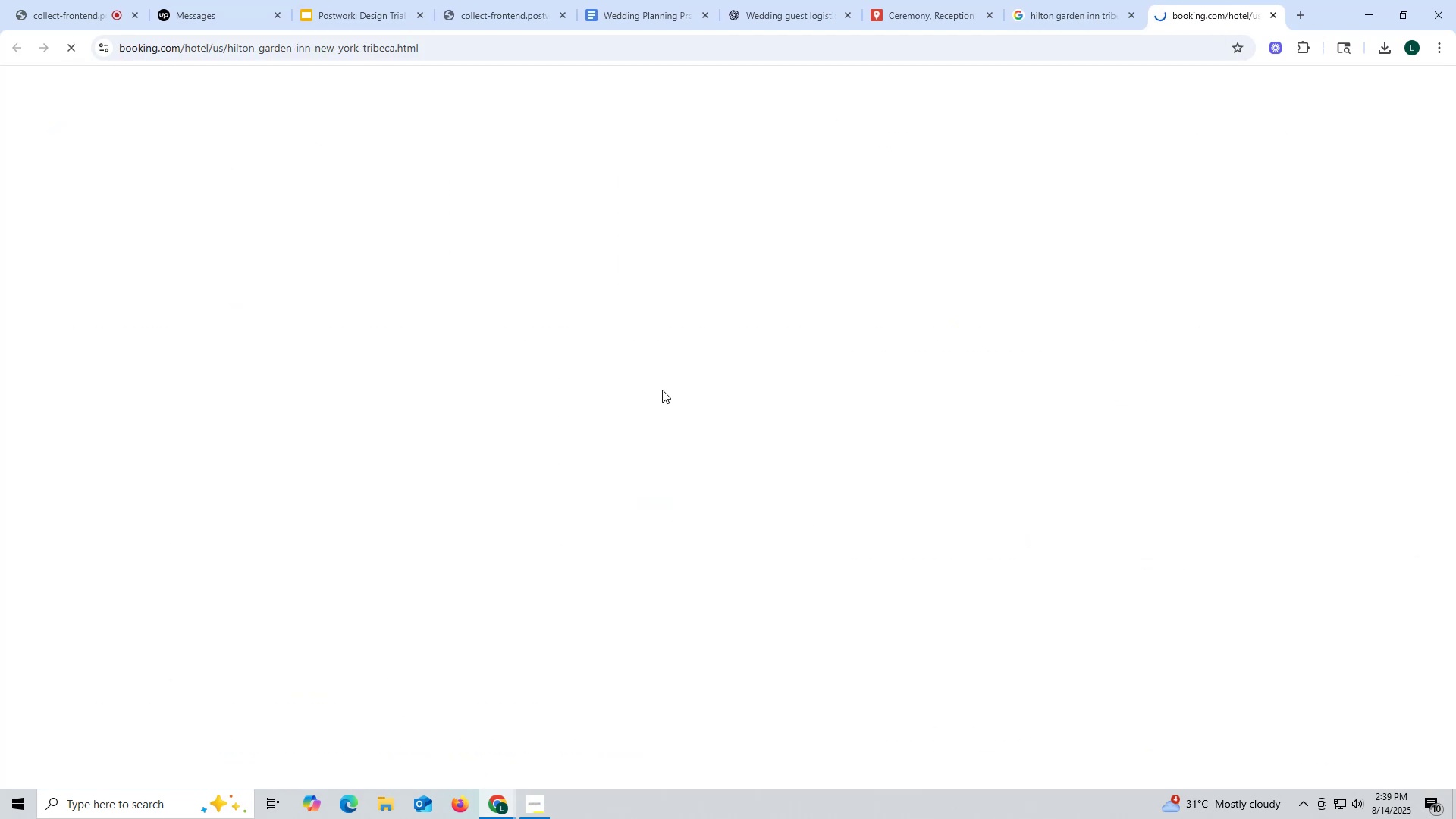 
left_click([463, 465])
 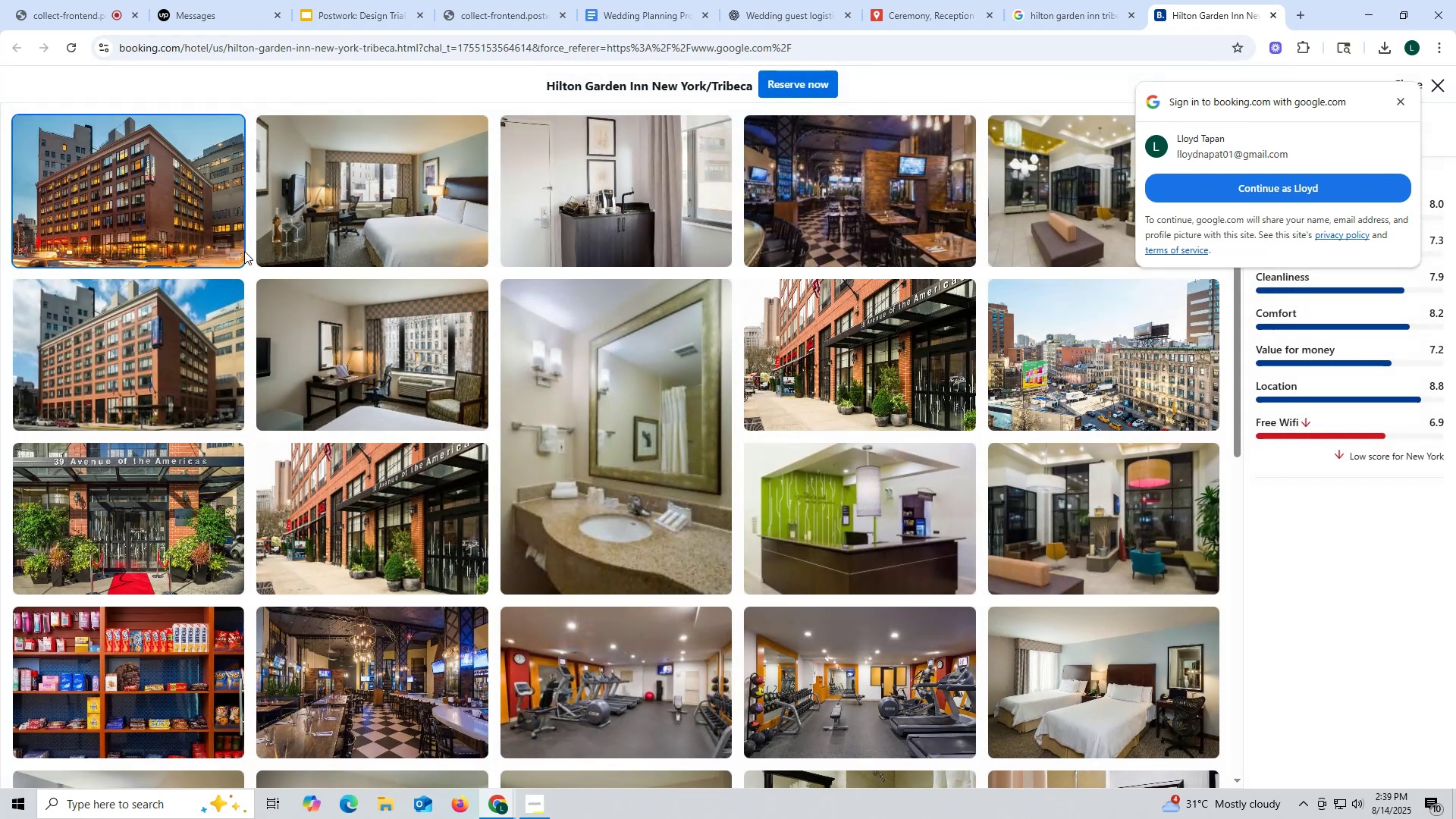 
left_click([223, 229])
 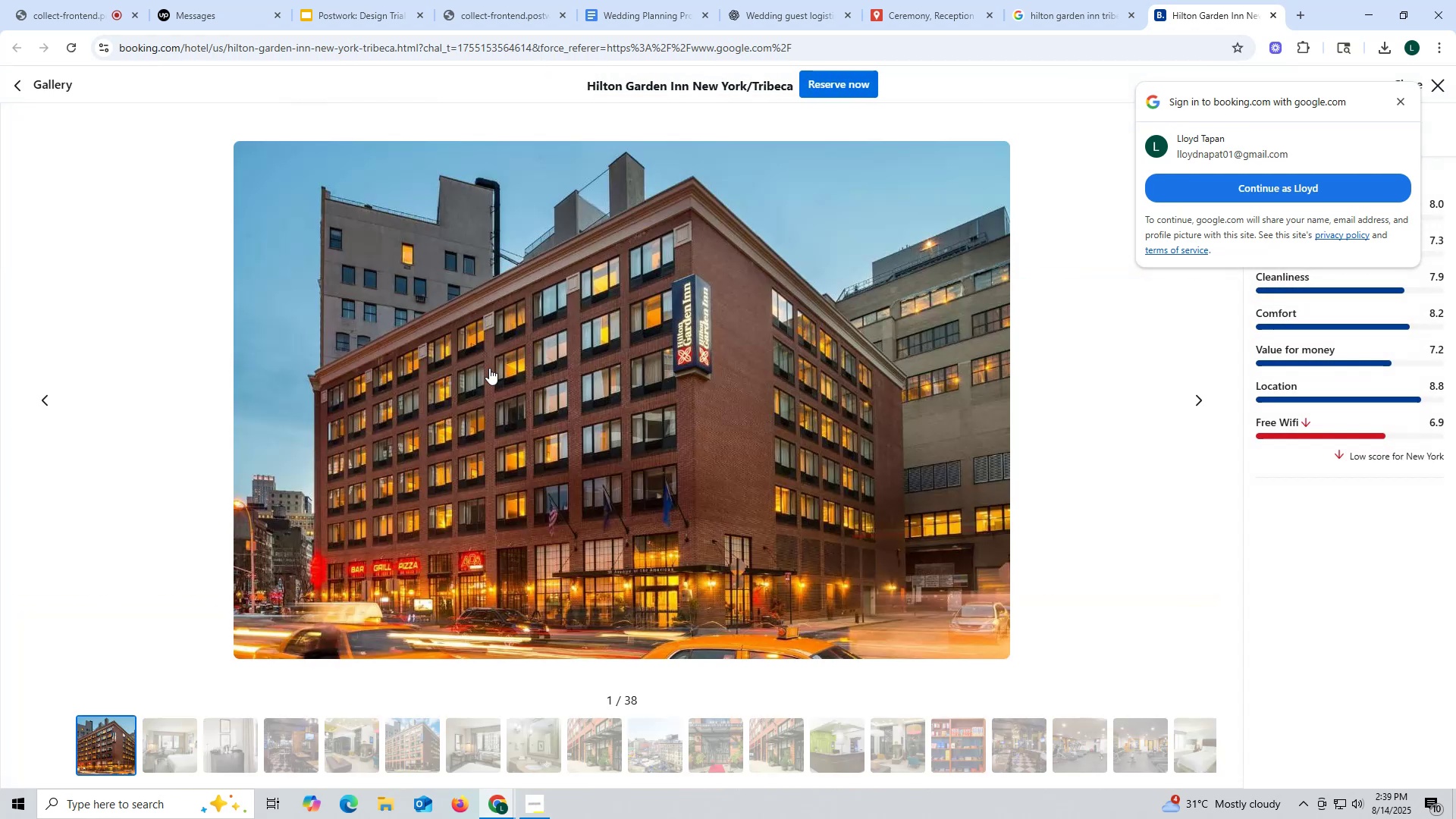 
right_click([489, 357])
 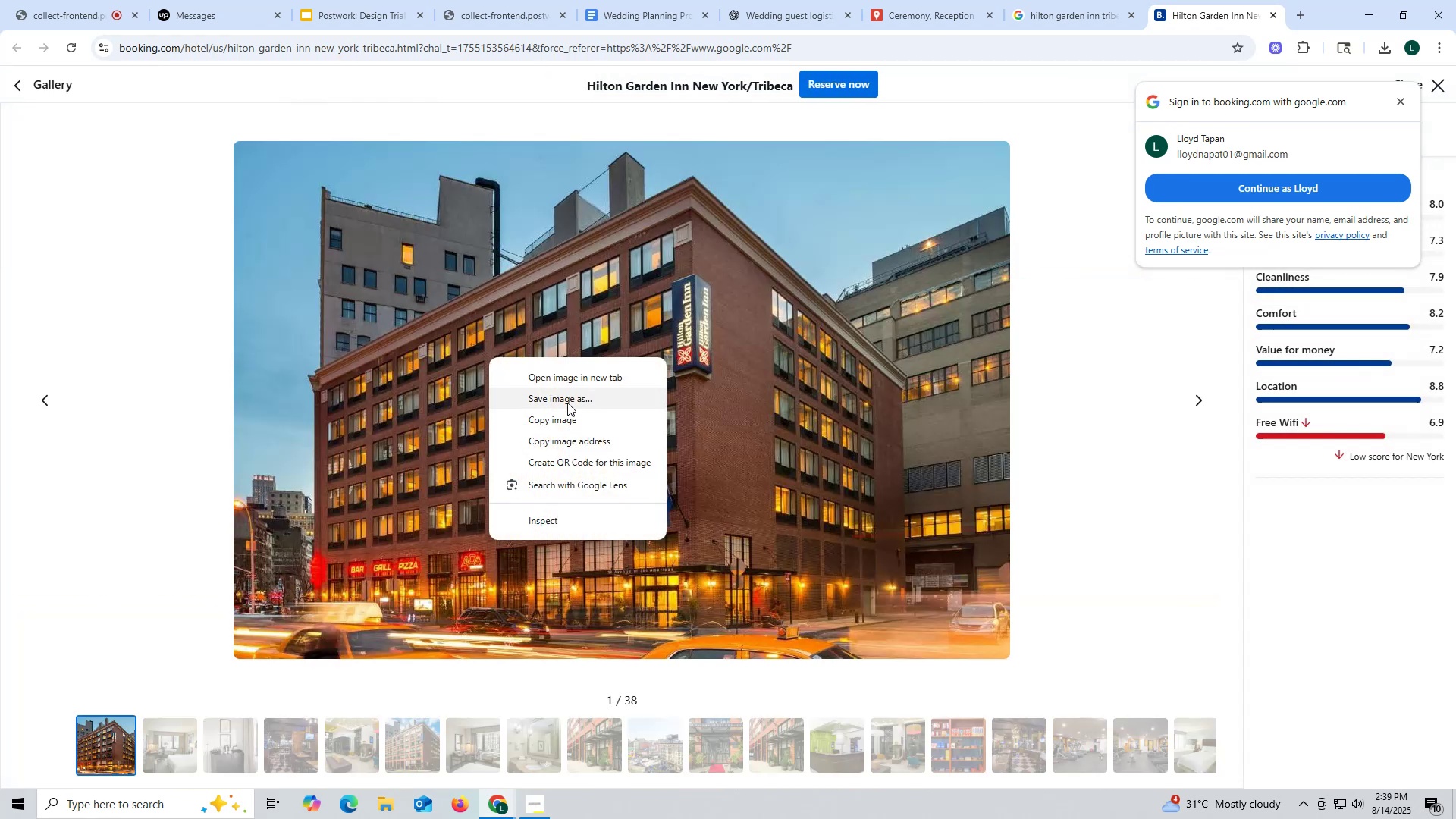 
left_click([567, 403])
 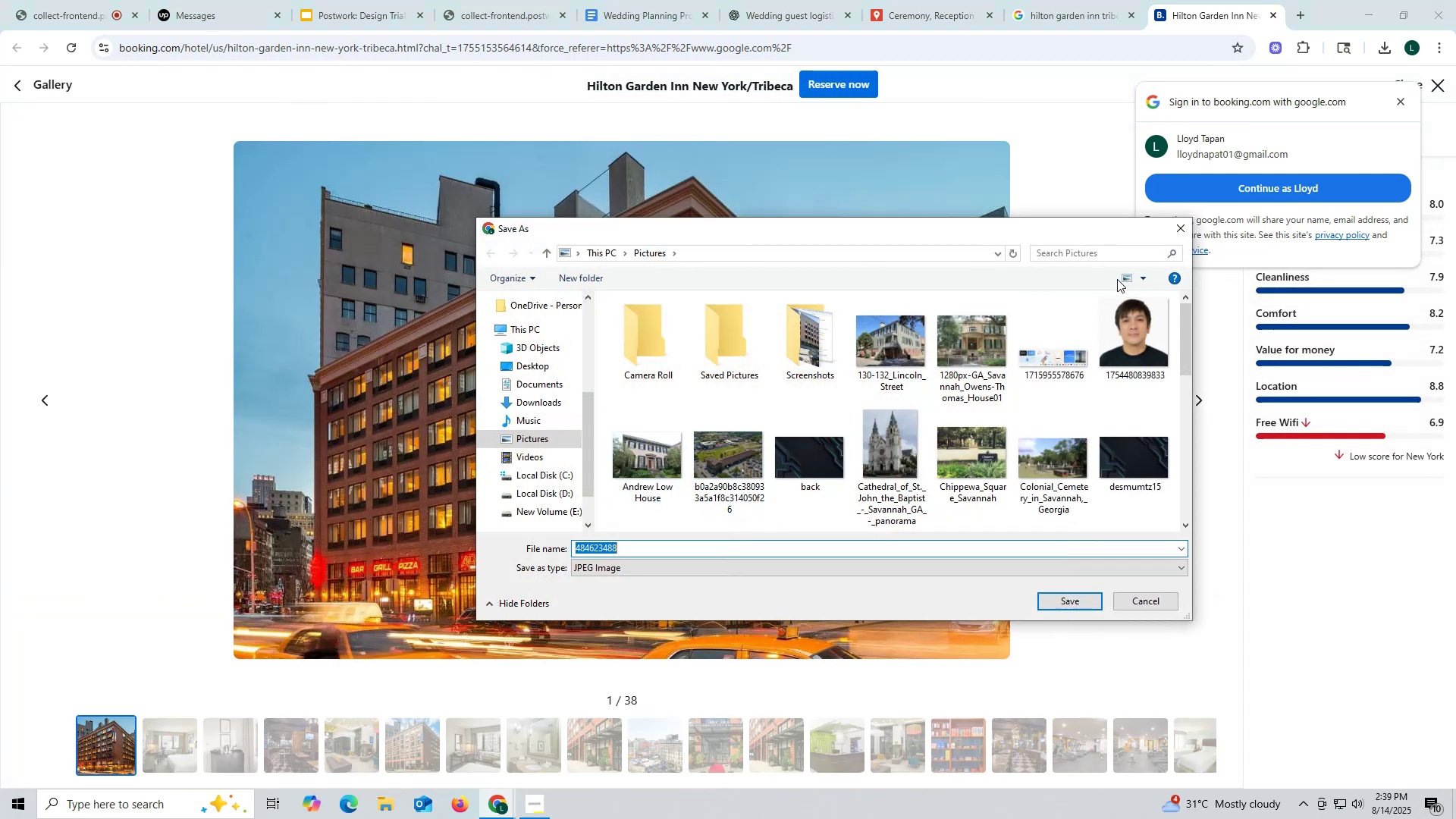 
wait(6.7)
 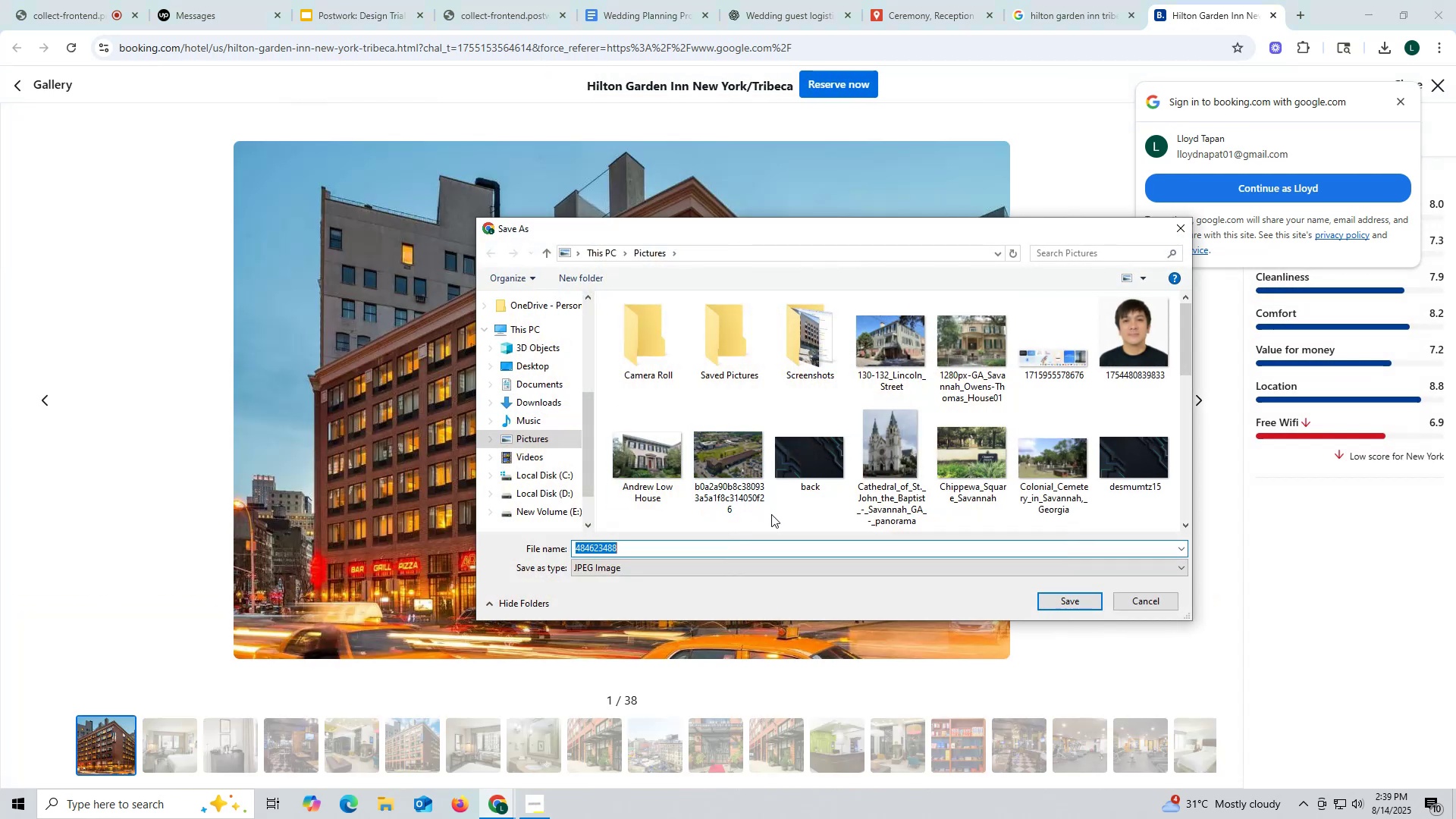 
left_click([591, 278])
 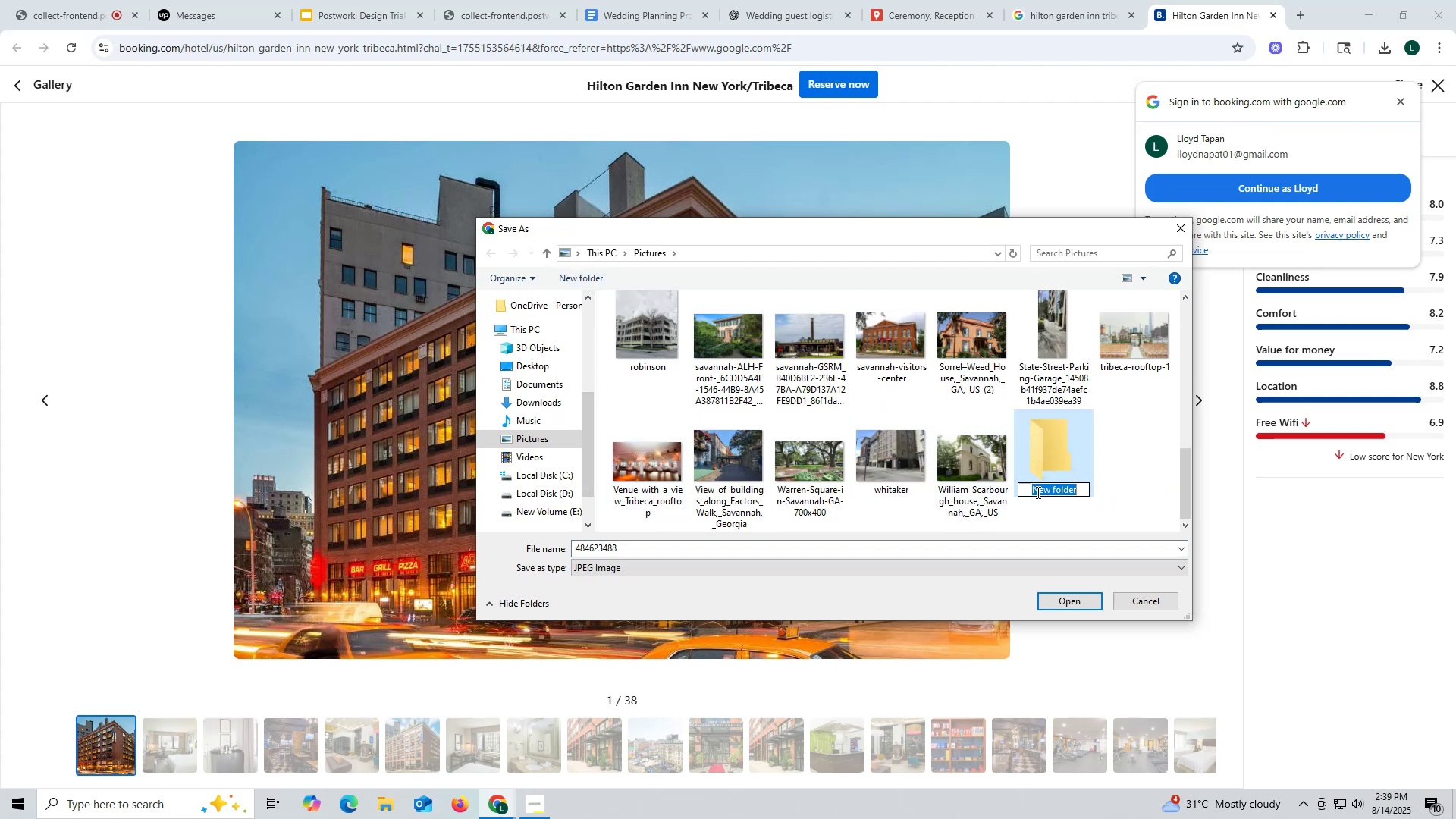 
wait(5.07)
 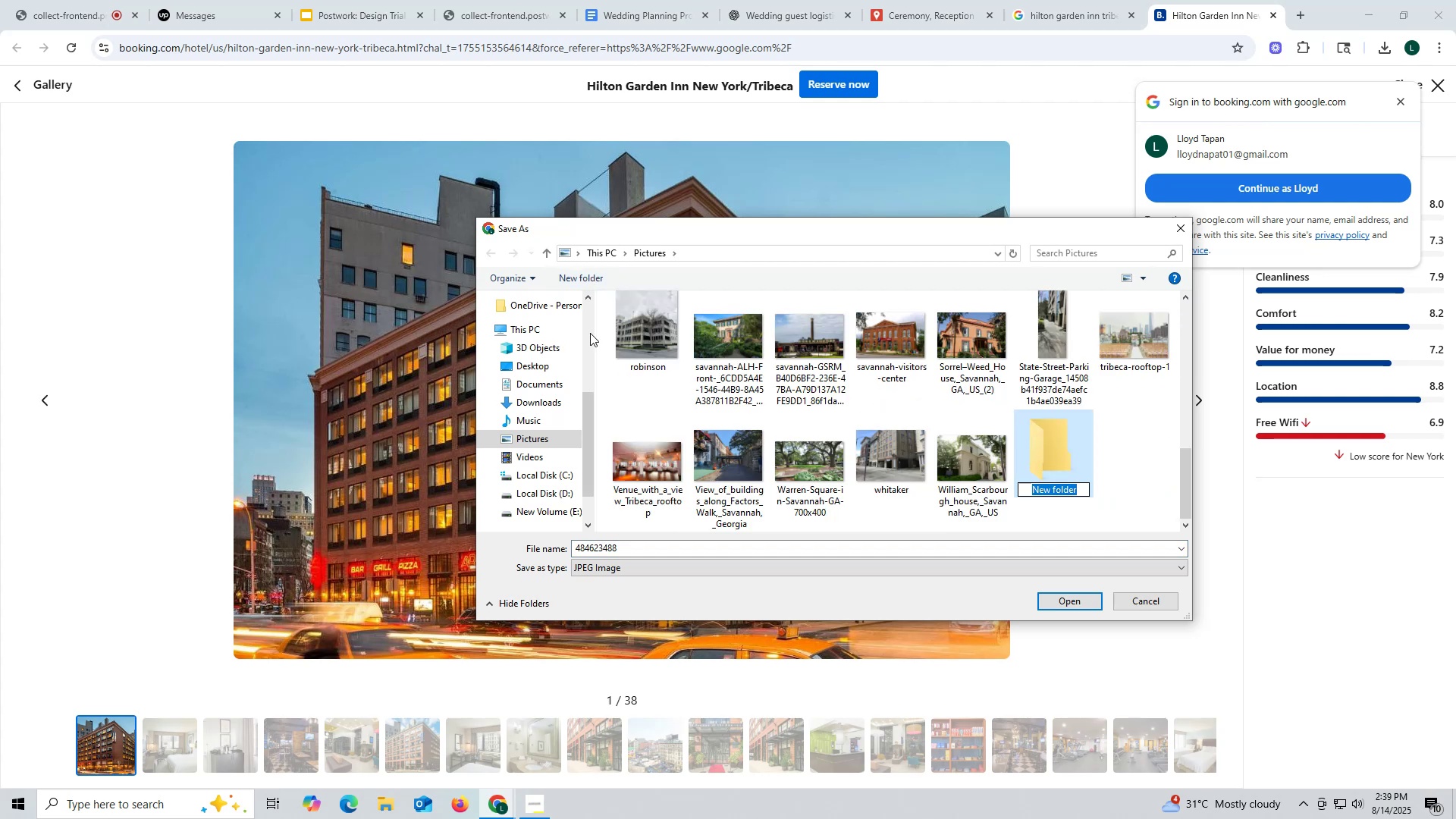 
type(Hotels)
 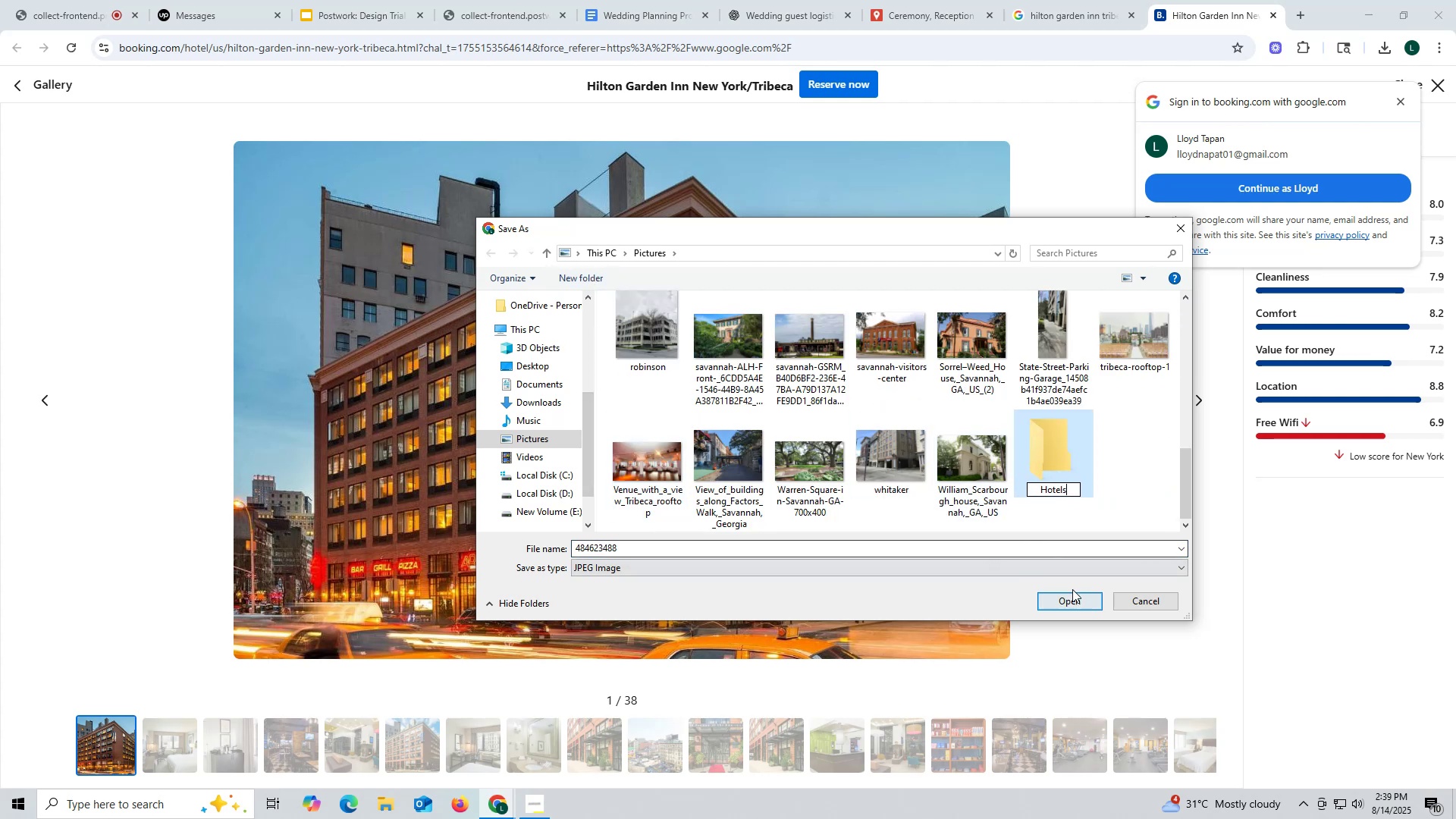 
left_click([1054, 451])
 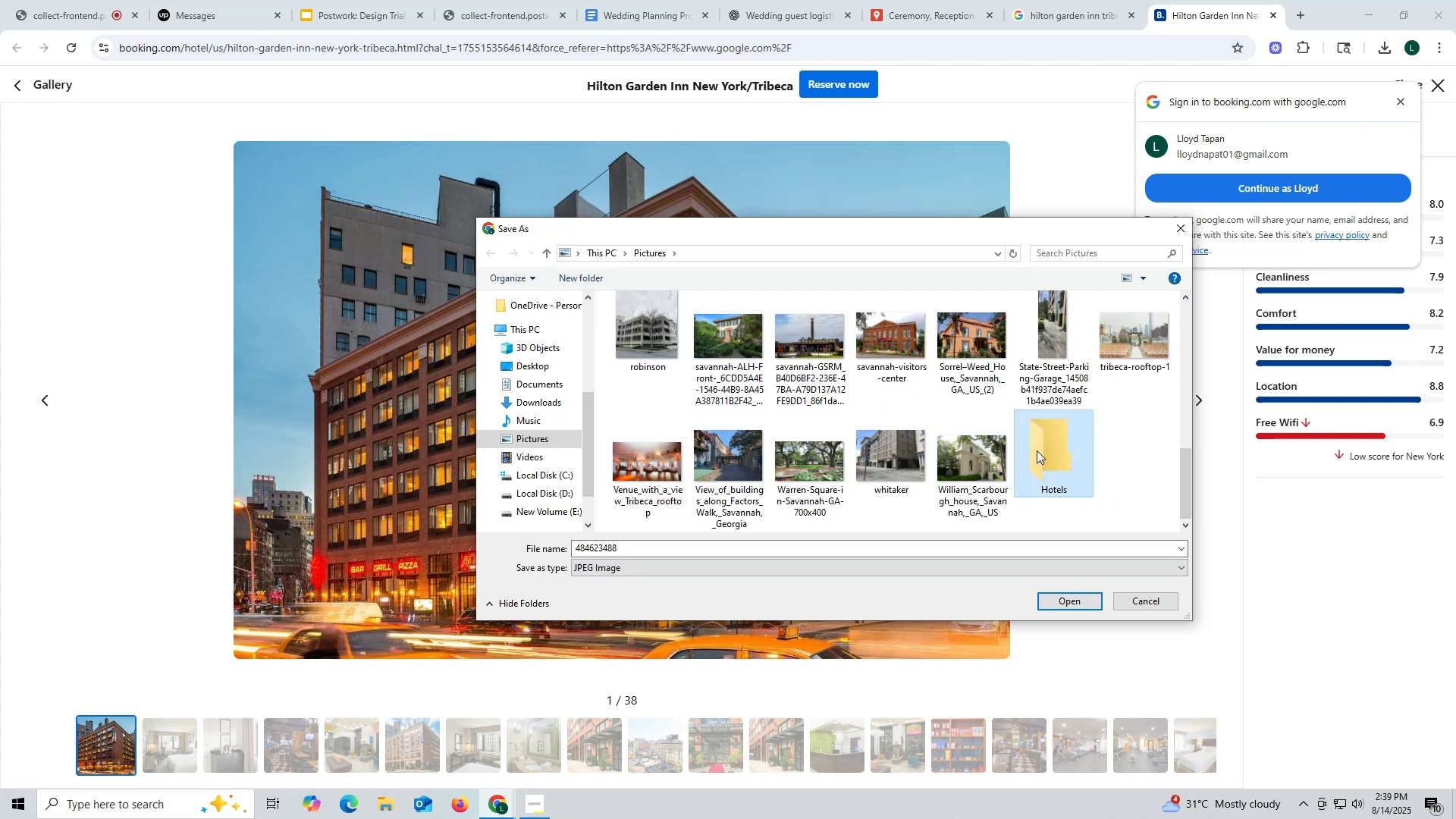 
left_click([1037, 449])
 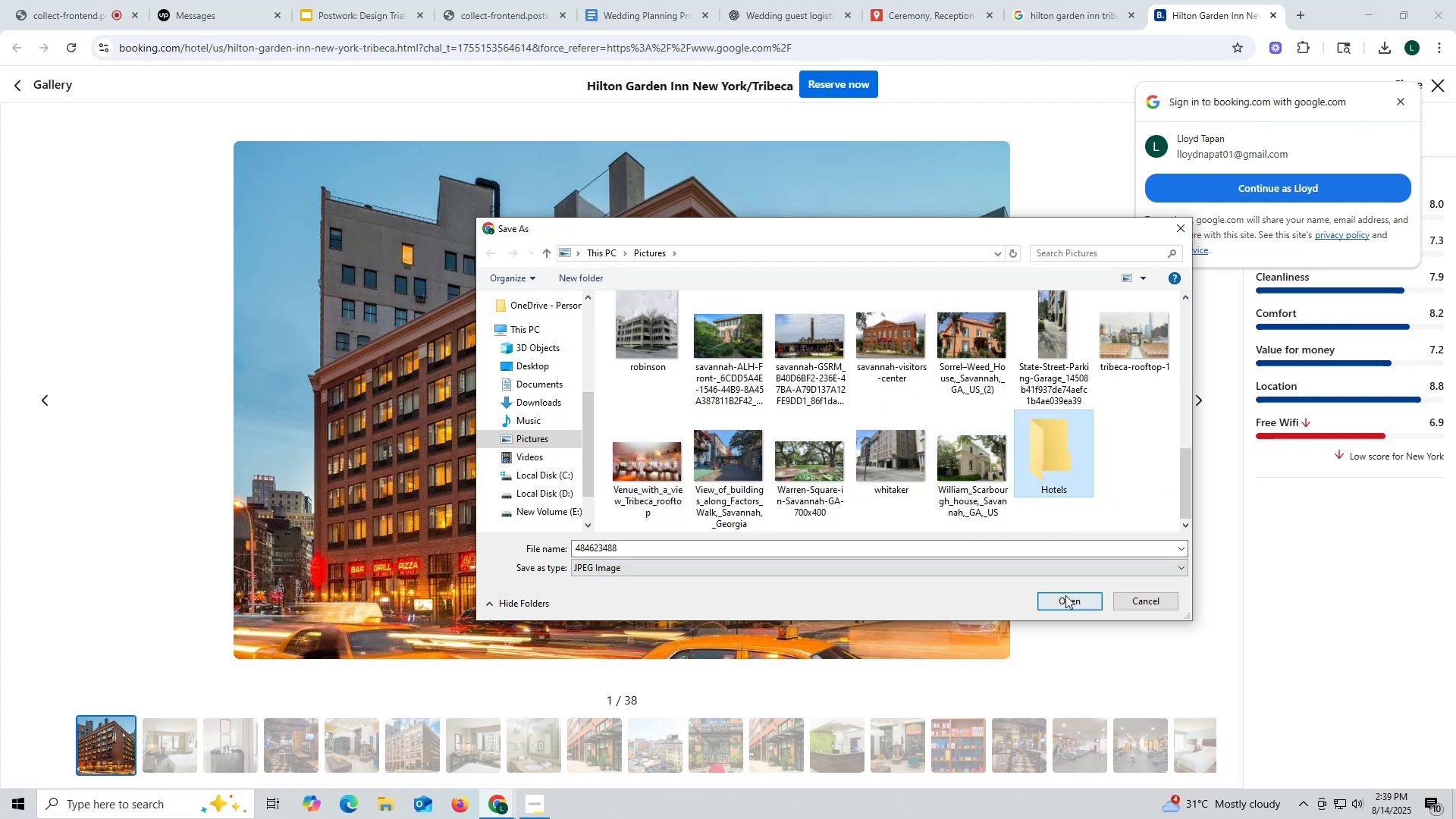 
left_click([1068, 601])
 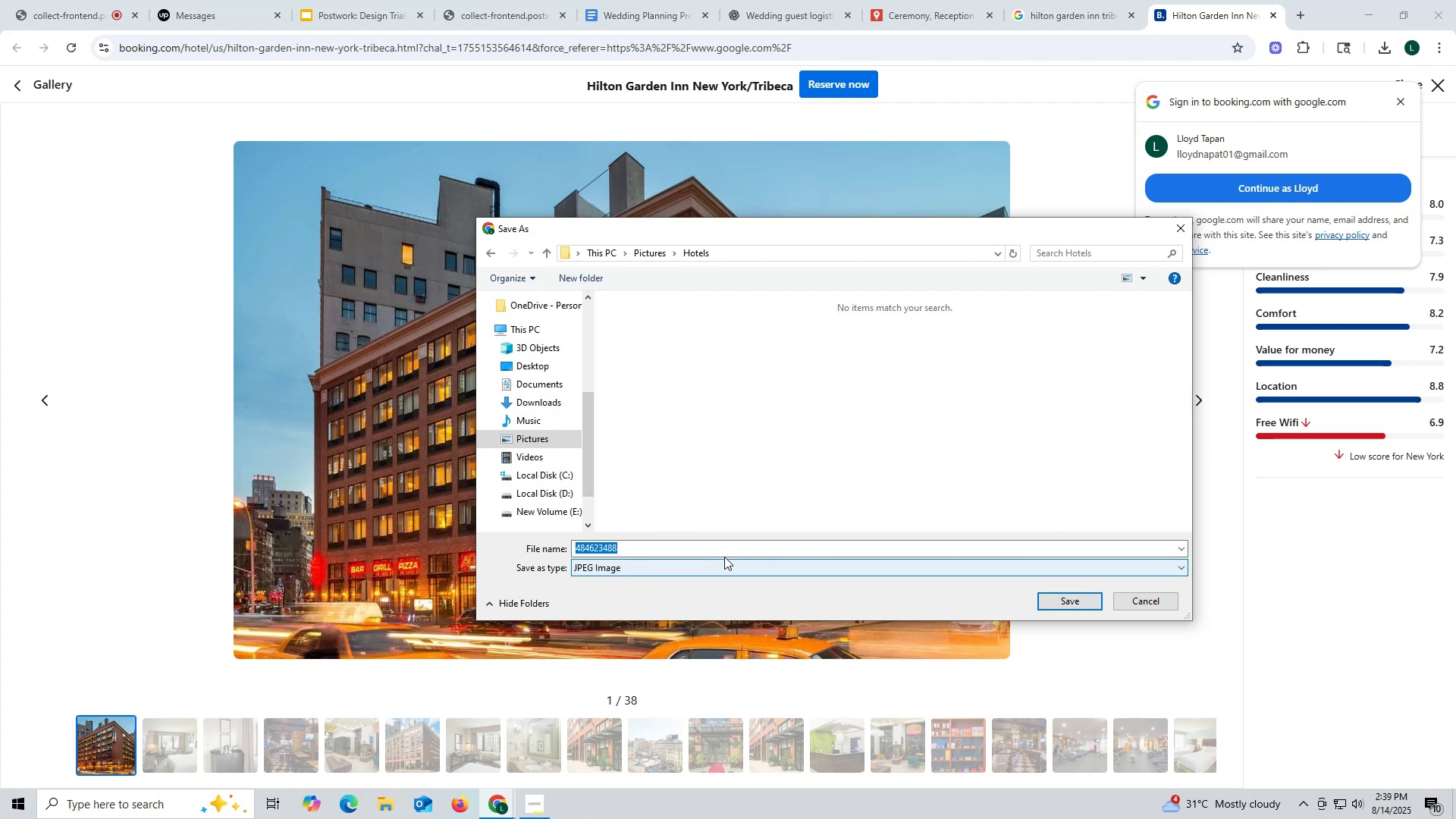 
type(HiltonHilton)
 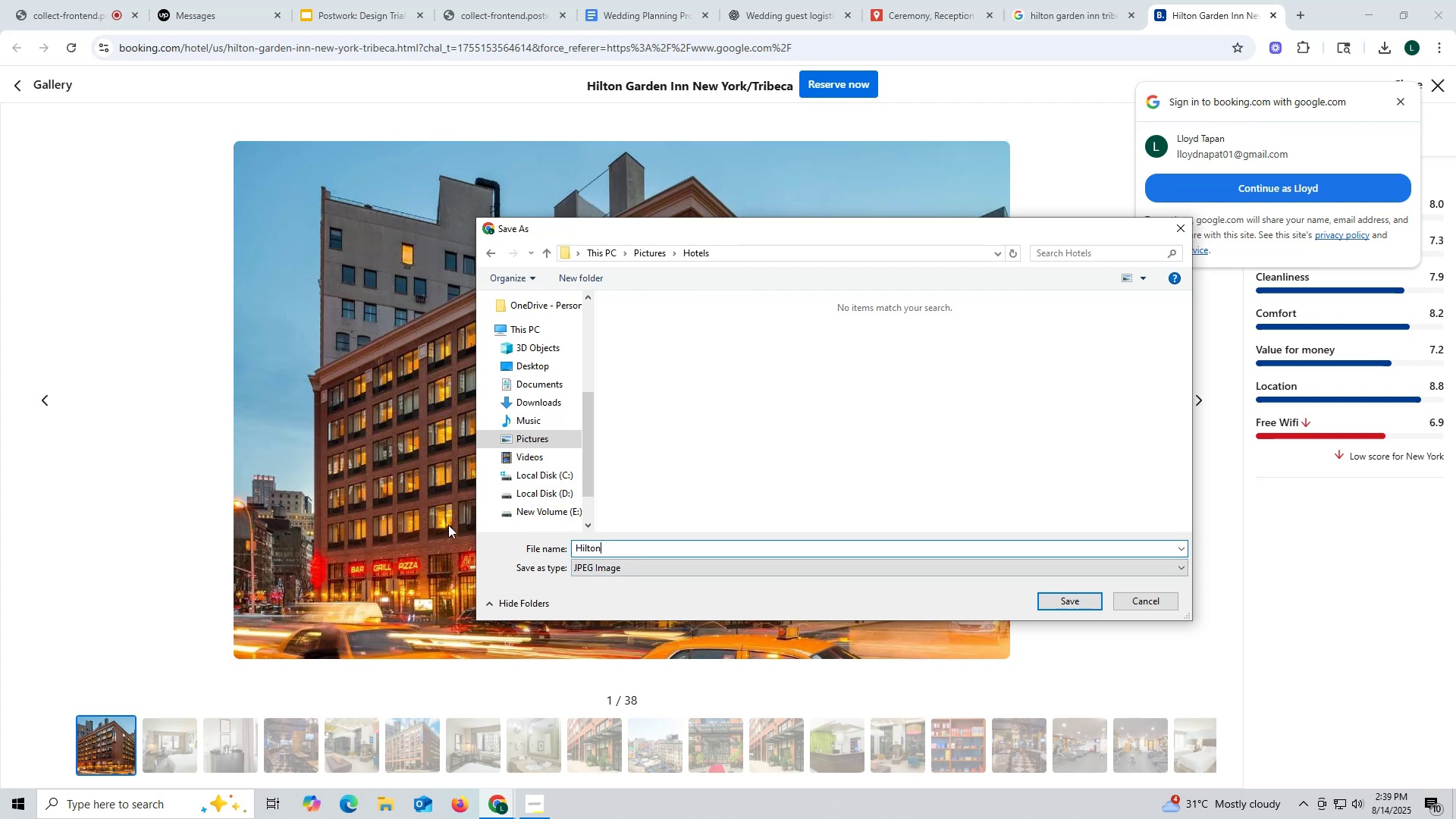 
left_click_drag(start_coordinate=[625, 546], to_coordinate=[449, 525])
 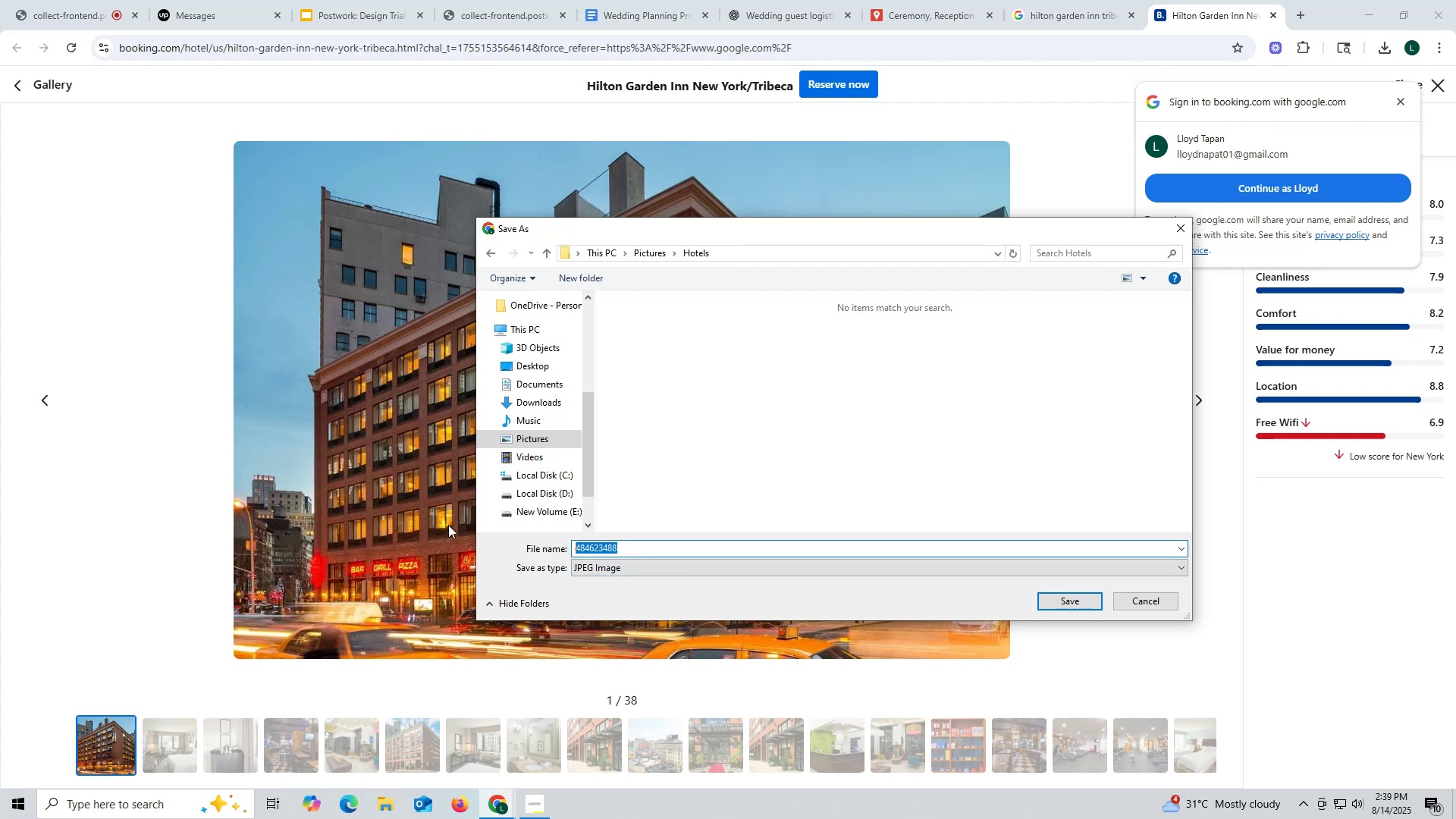 
left_click([1084, 601])
 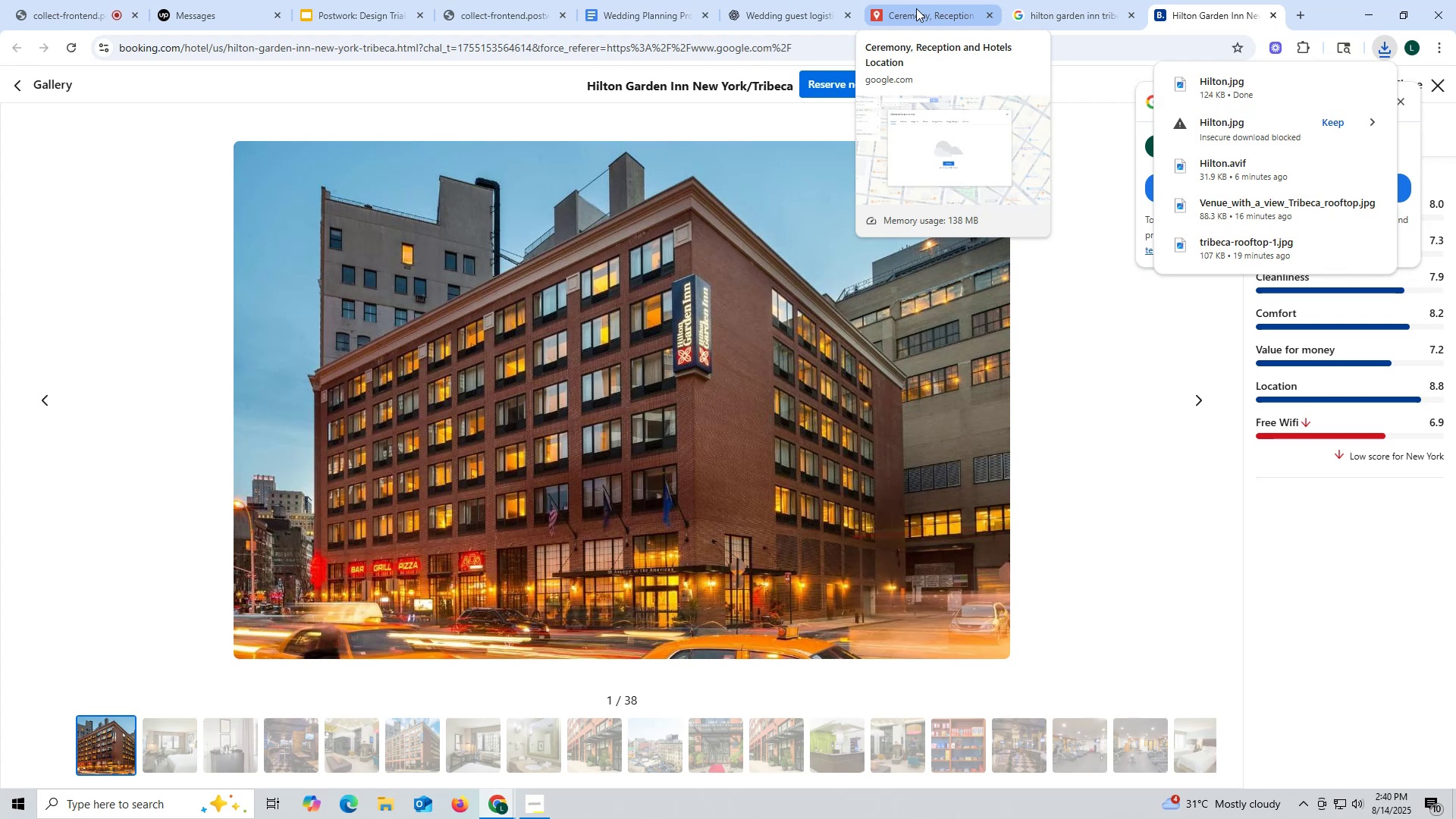 
wait(6.3)
 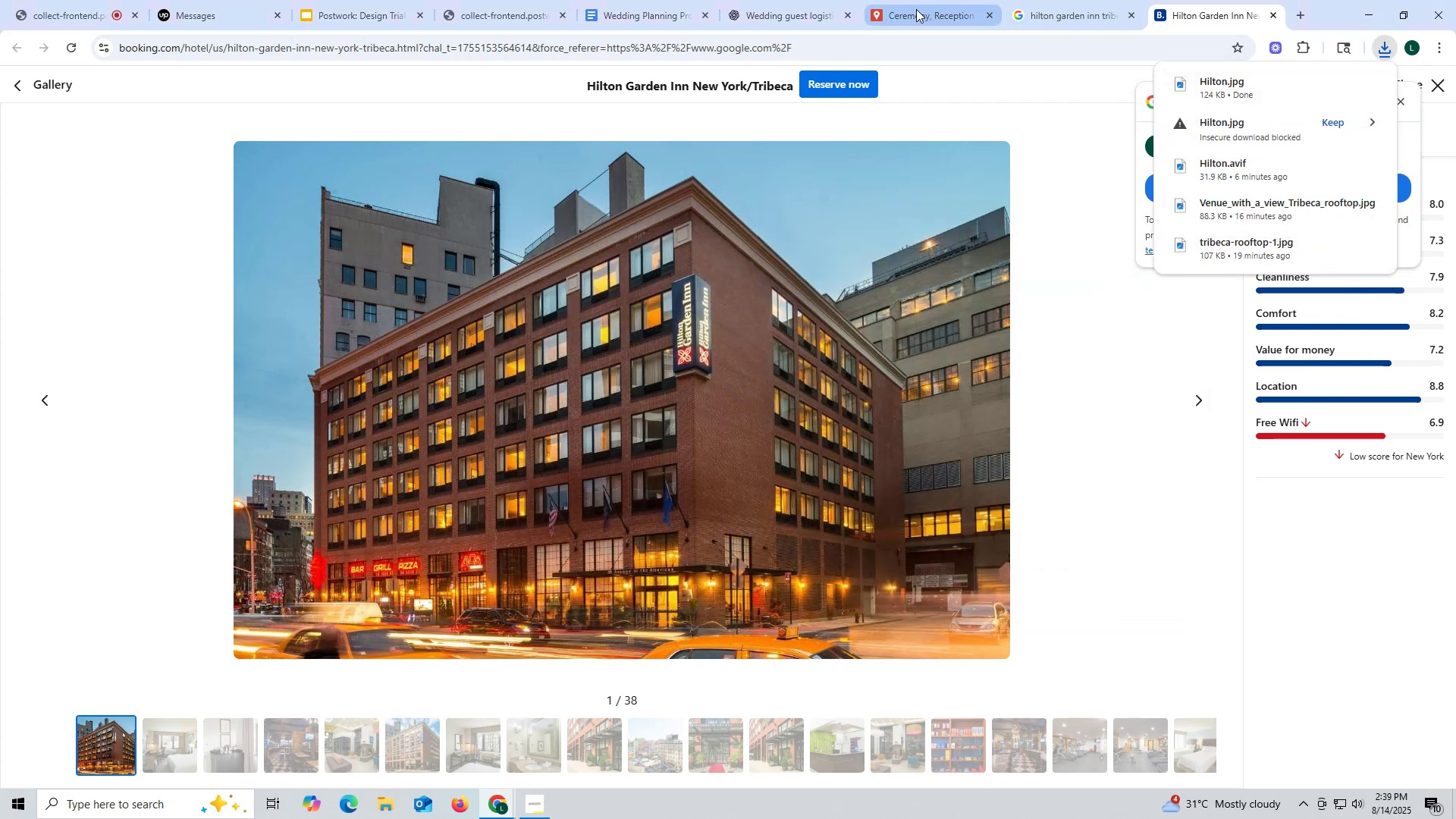 
left_click([916, 8])
 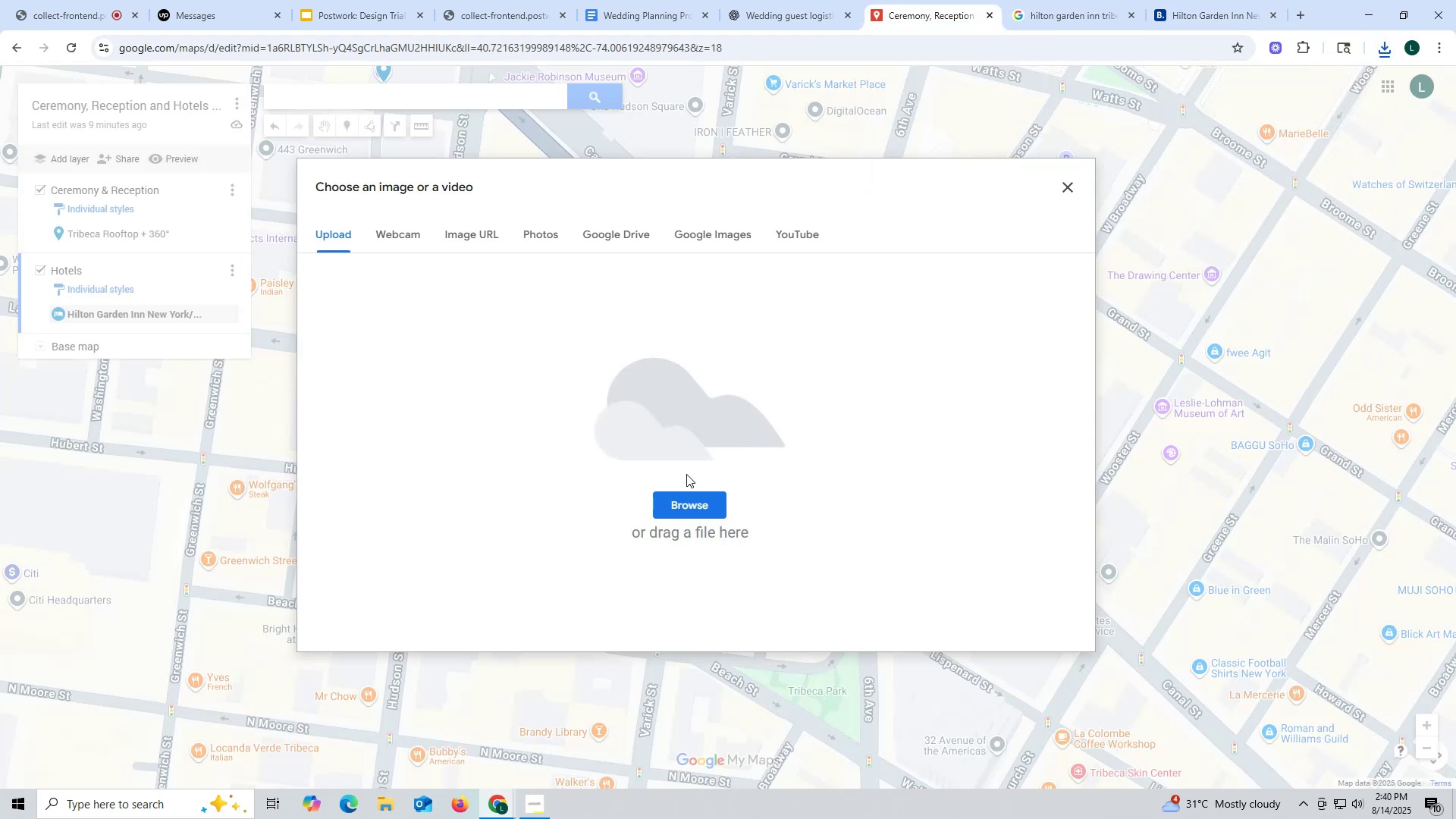 
left_click([689, 496])
 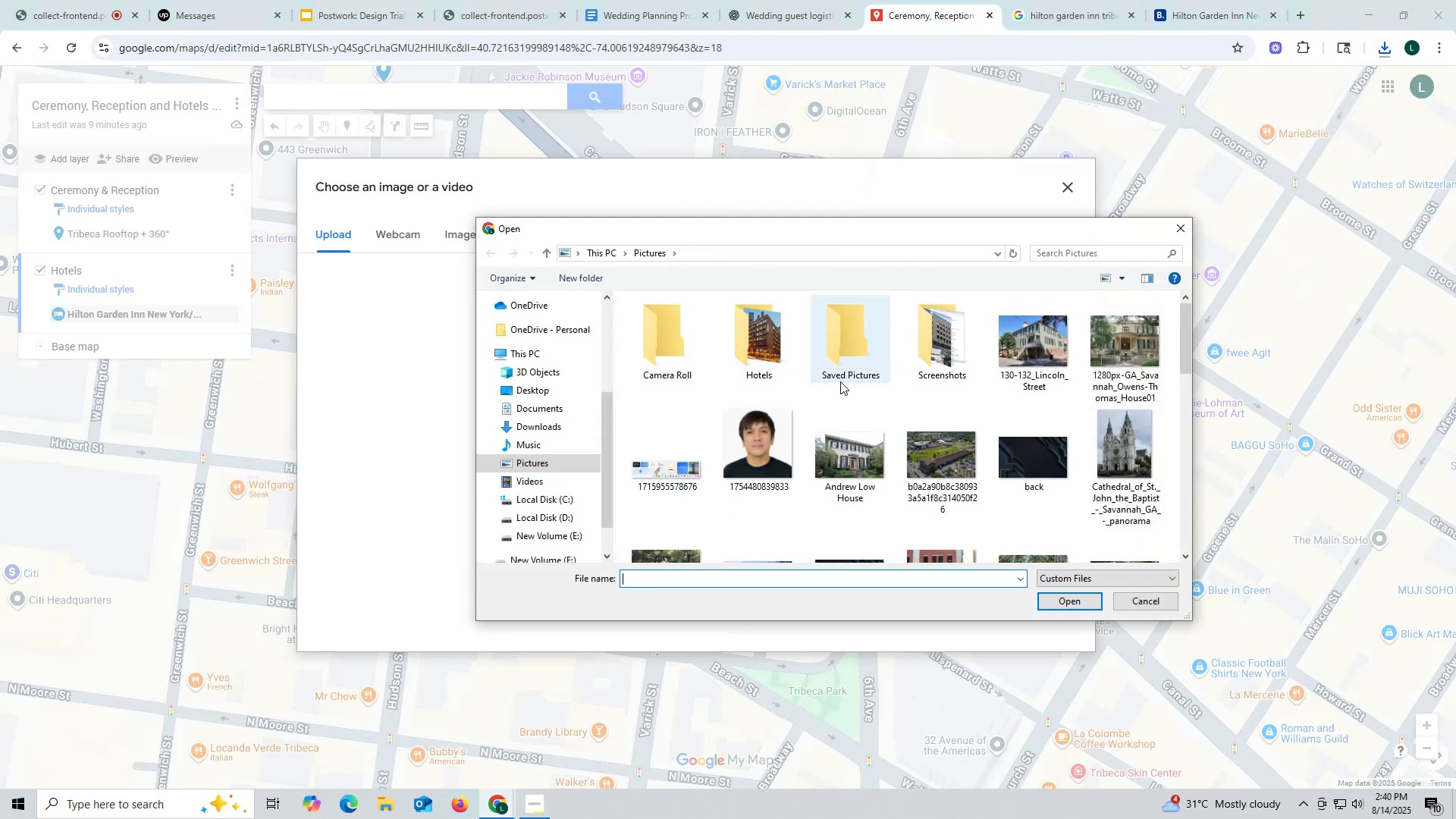 
double_click([758, 344])
 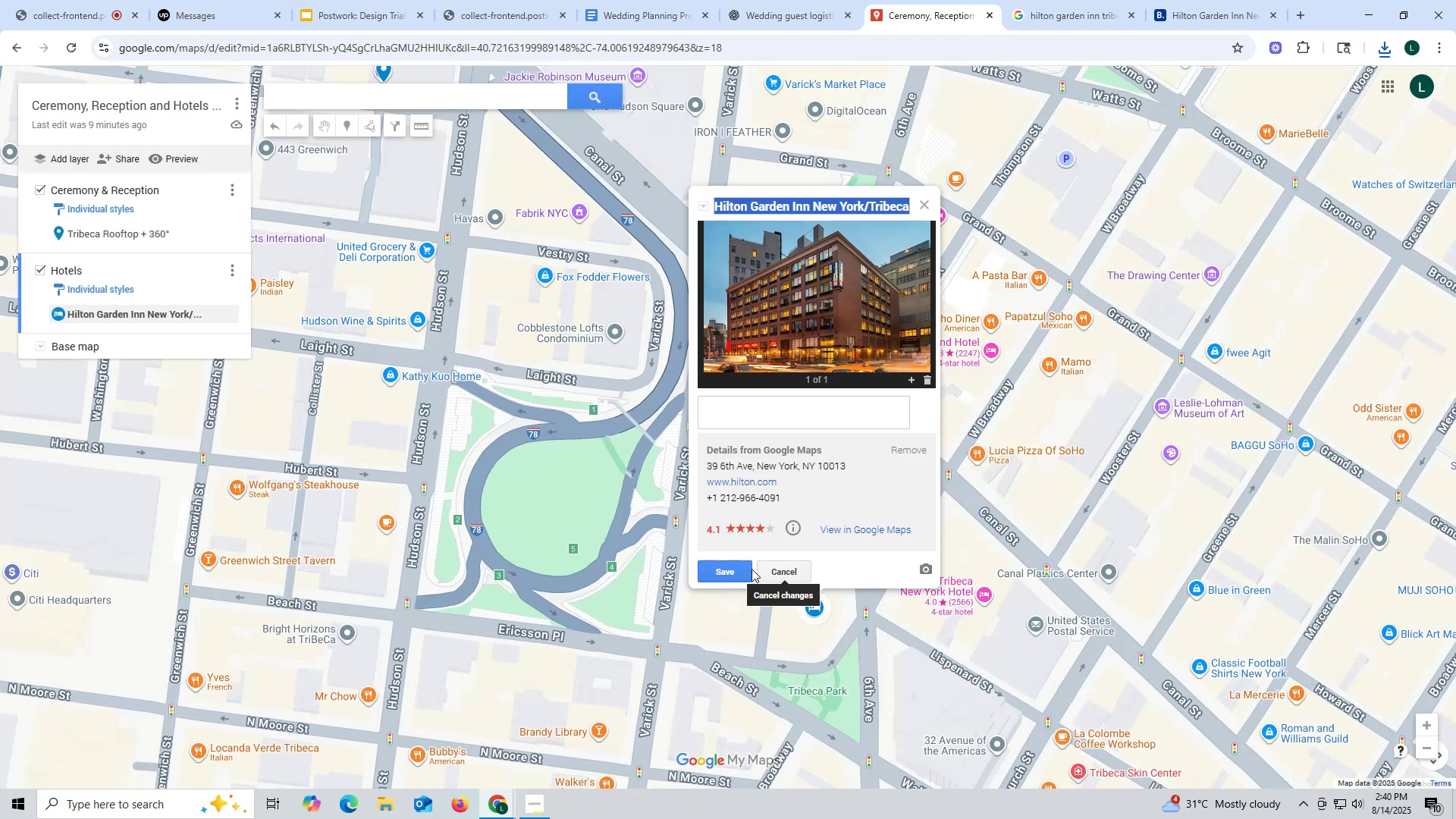 
wait(12.37)
 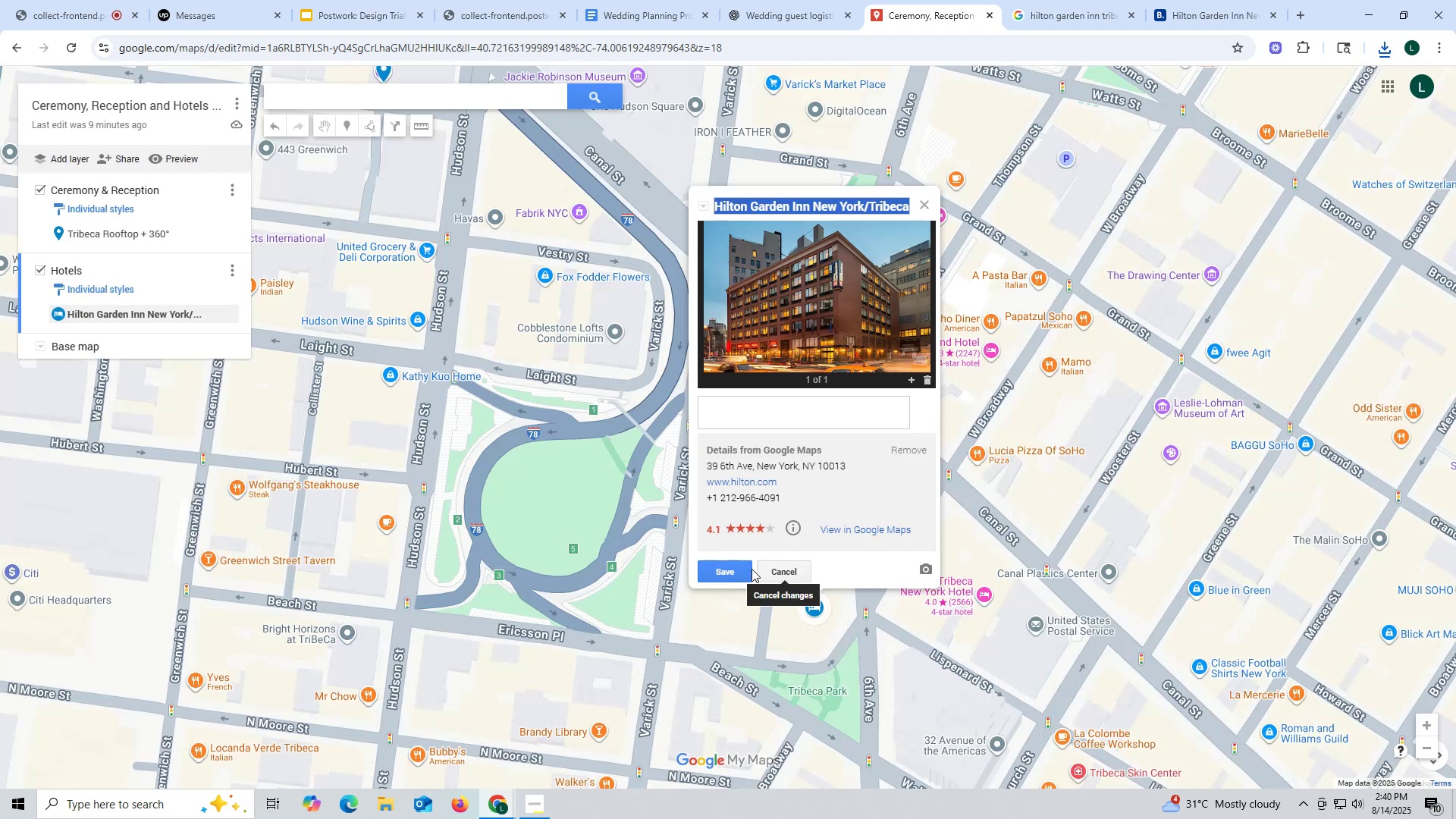 
left_click([609, 13])
 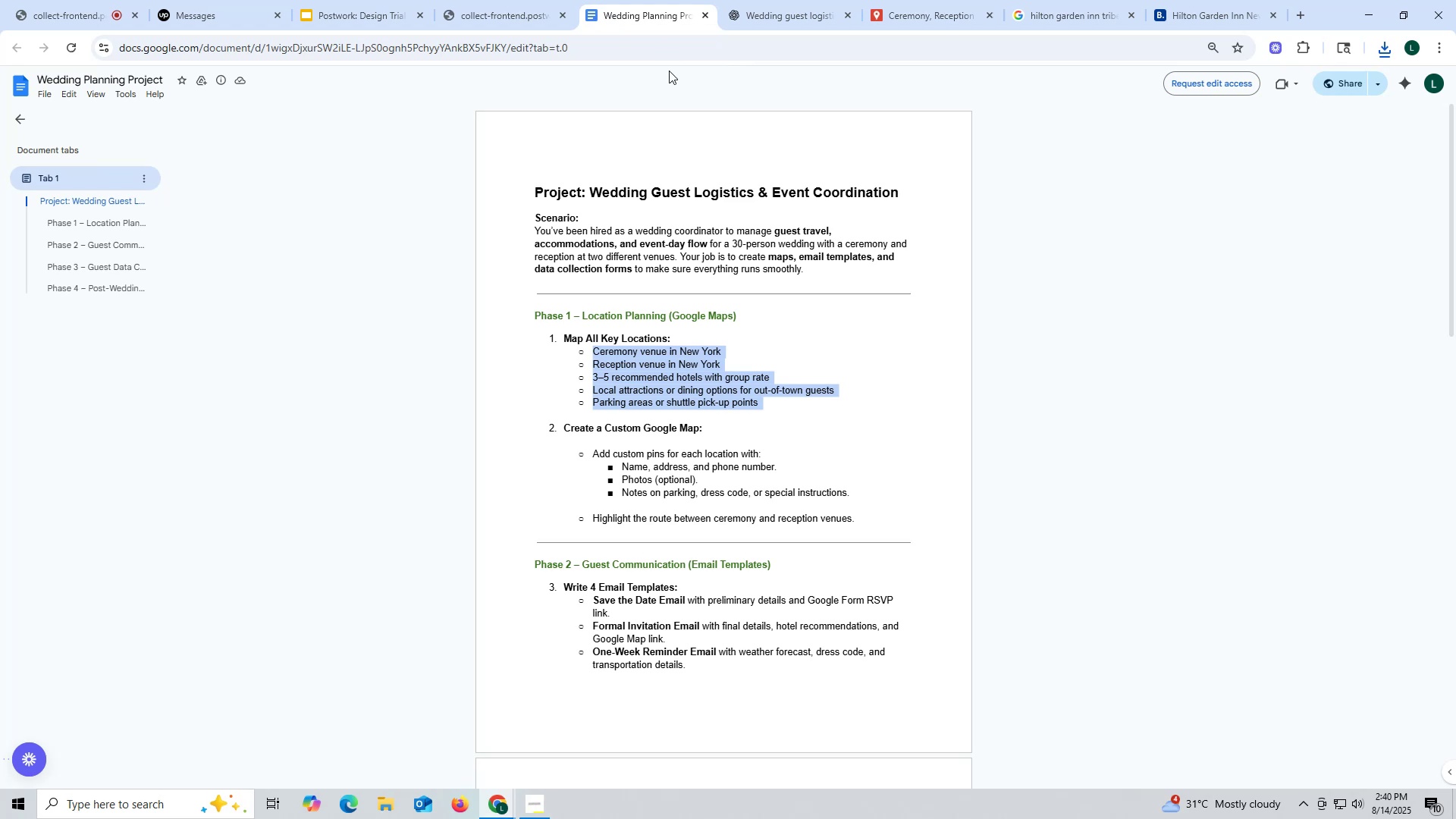 
wait(10.18)
 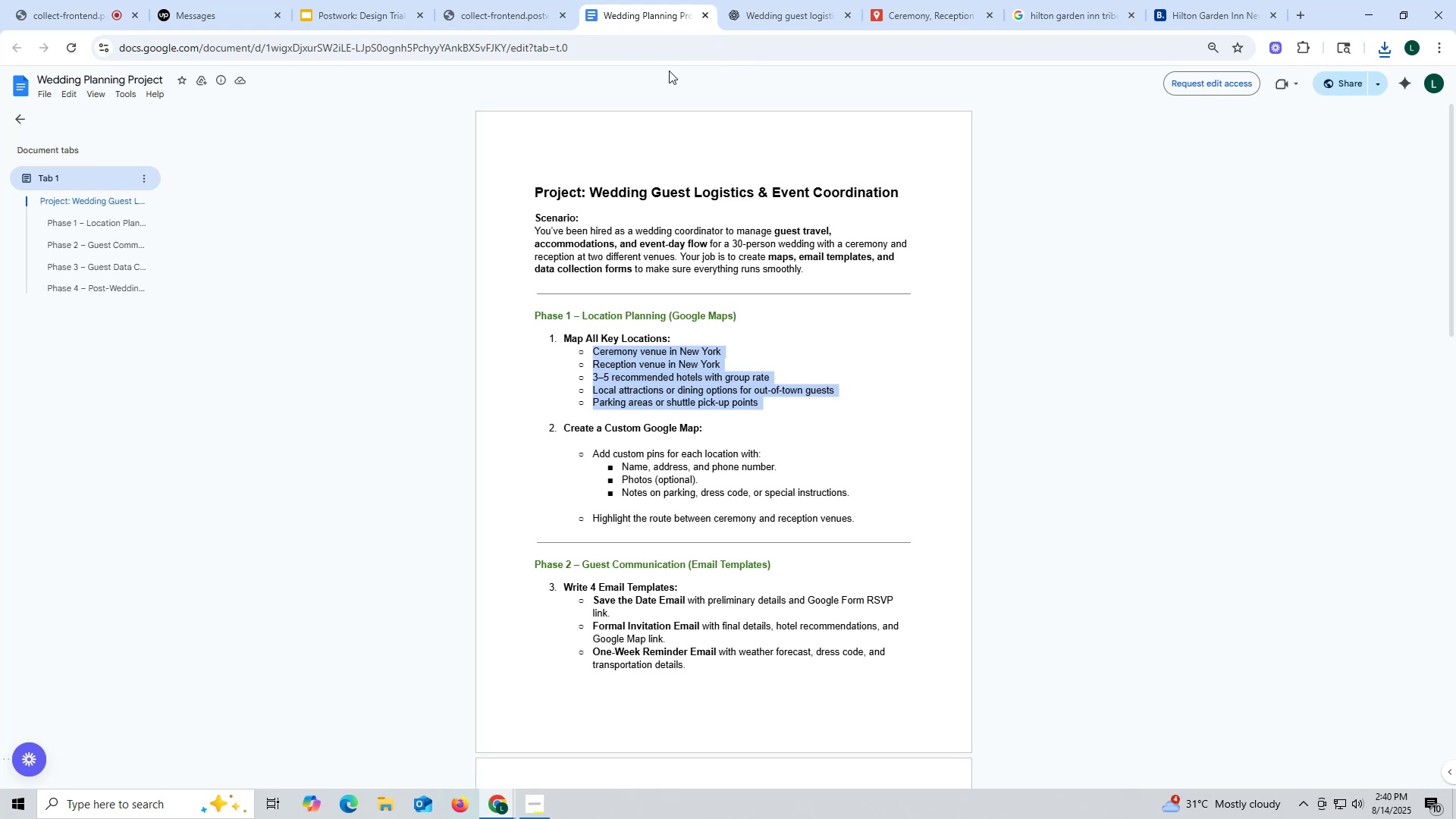 
left_click_drag(start_coordinate=[577, 83], to_coordinate=[792, 89])
 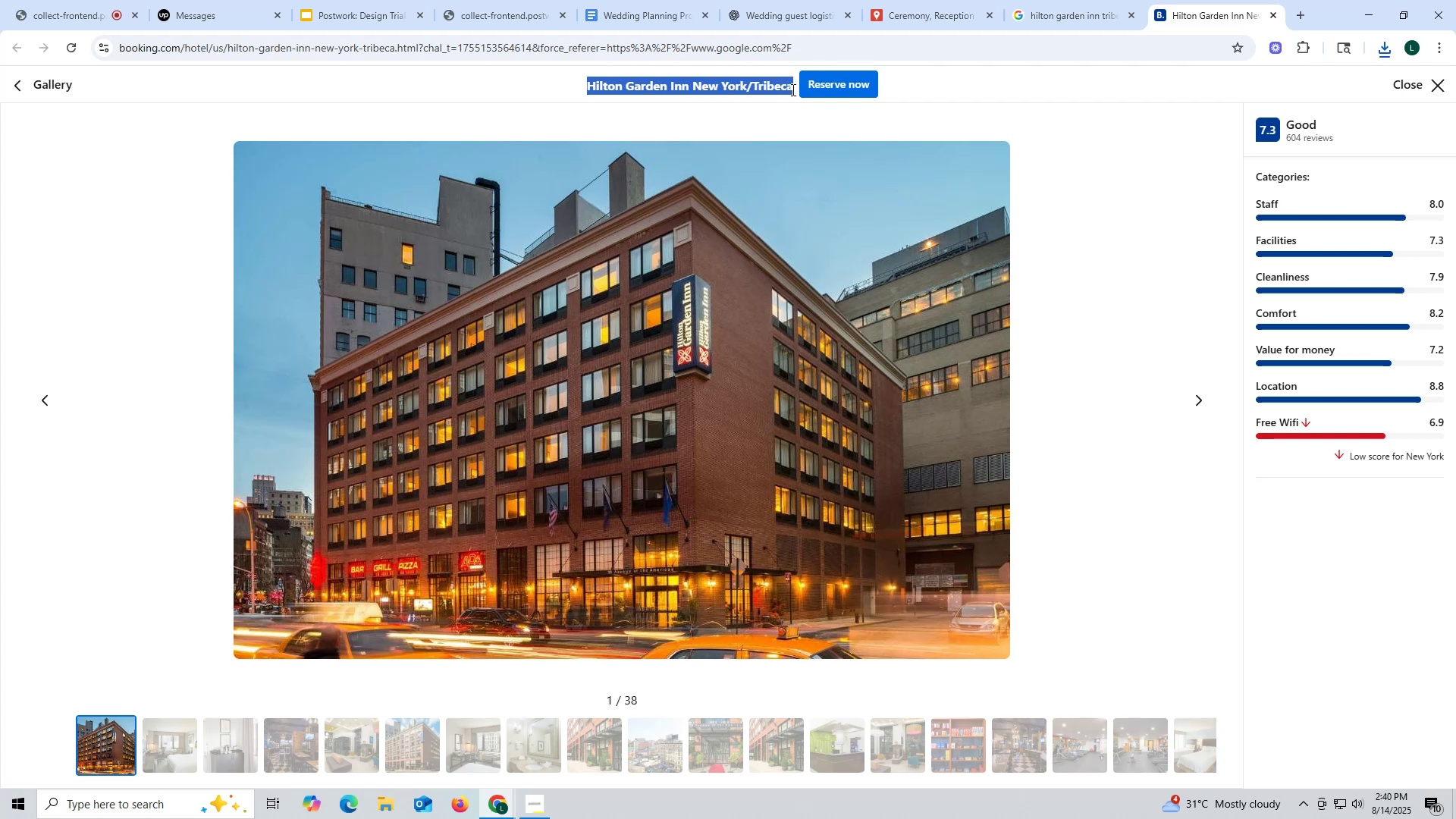 
key(Control+ControlLeft)
 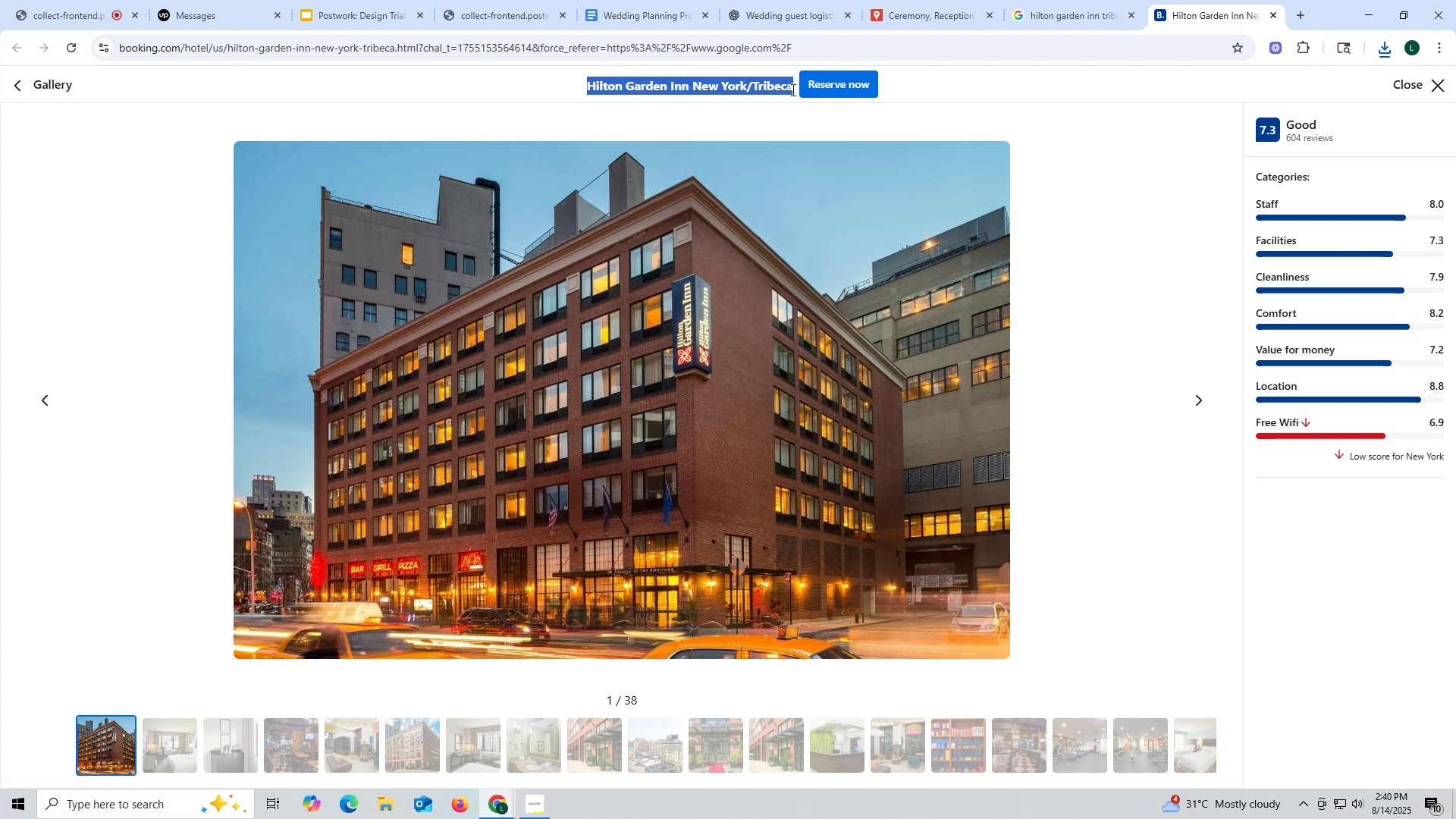 
key(Control+C)
 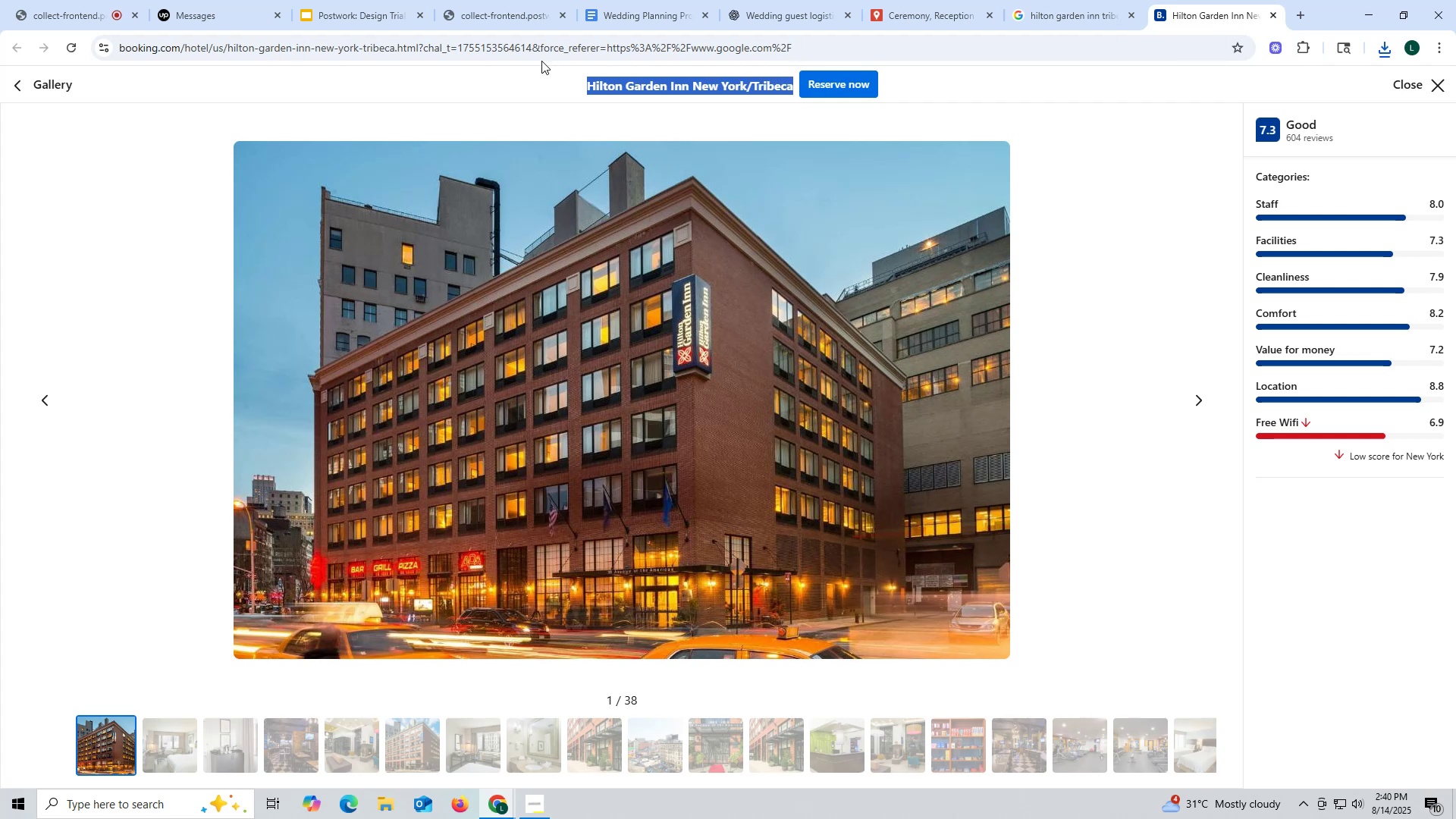 
left_click([541, 48])
 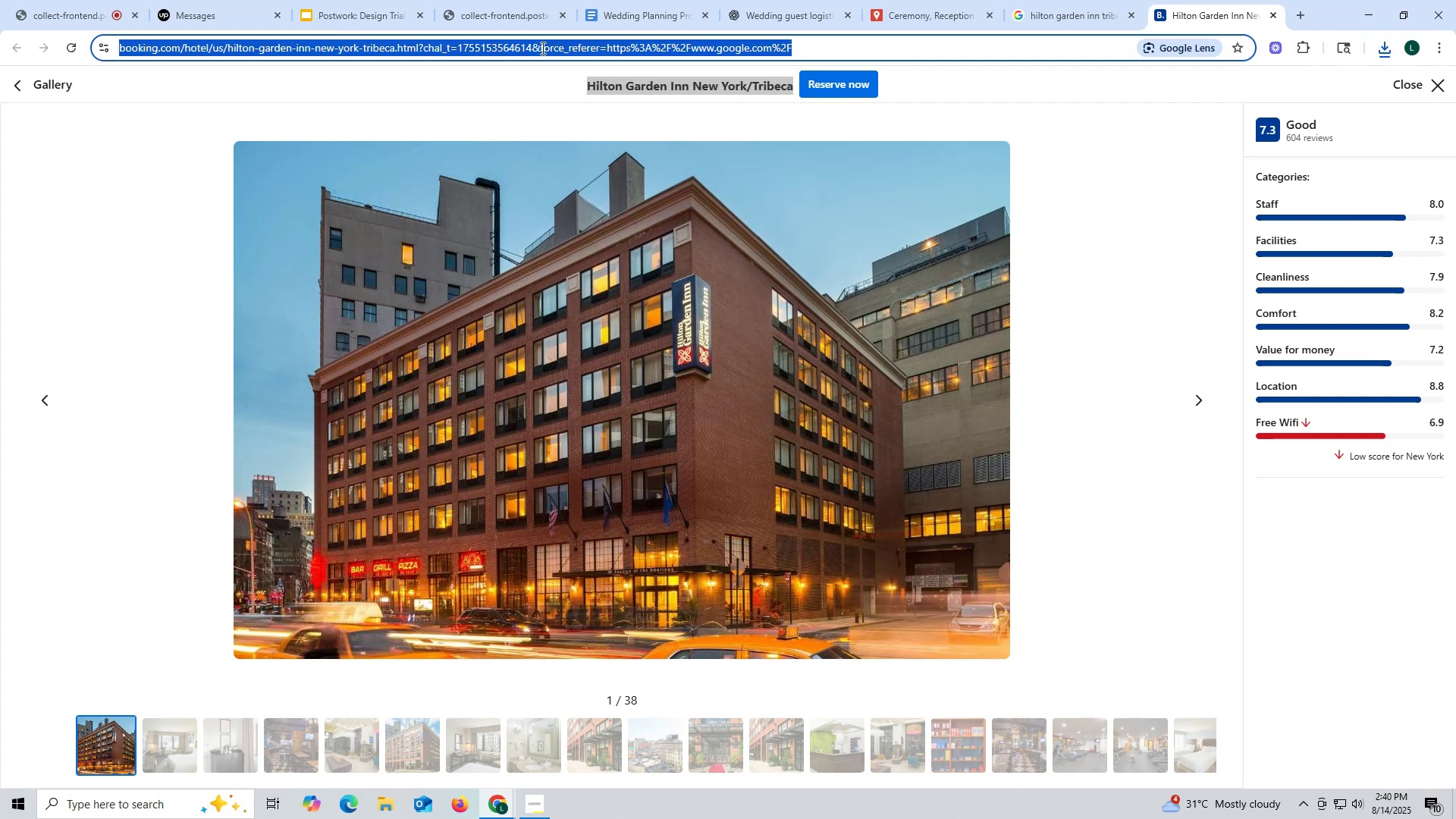 
key(Control+ControlLeft)
 